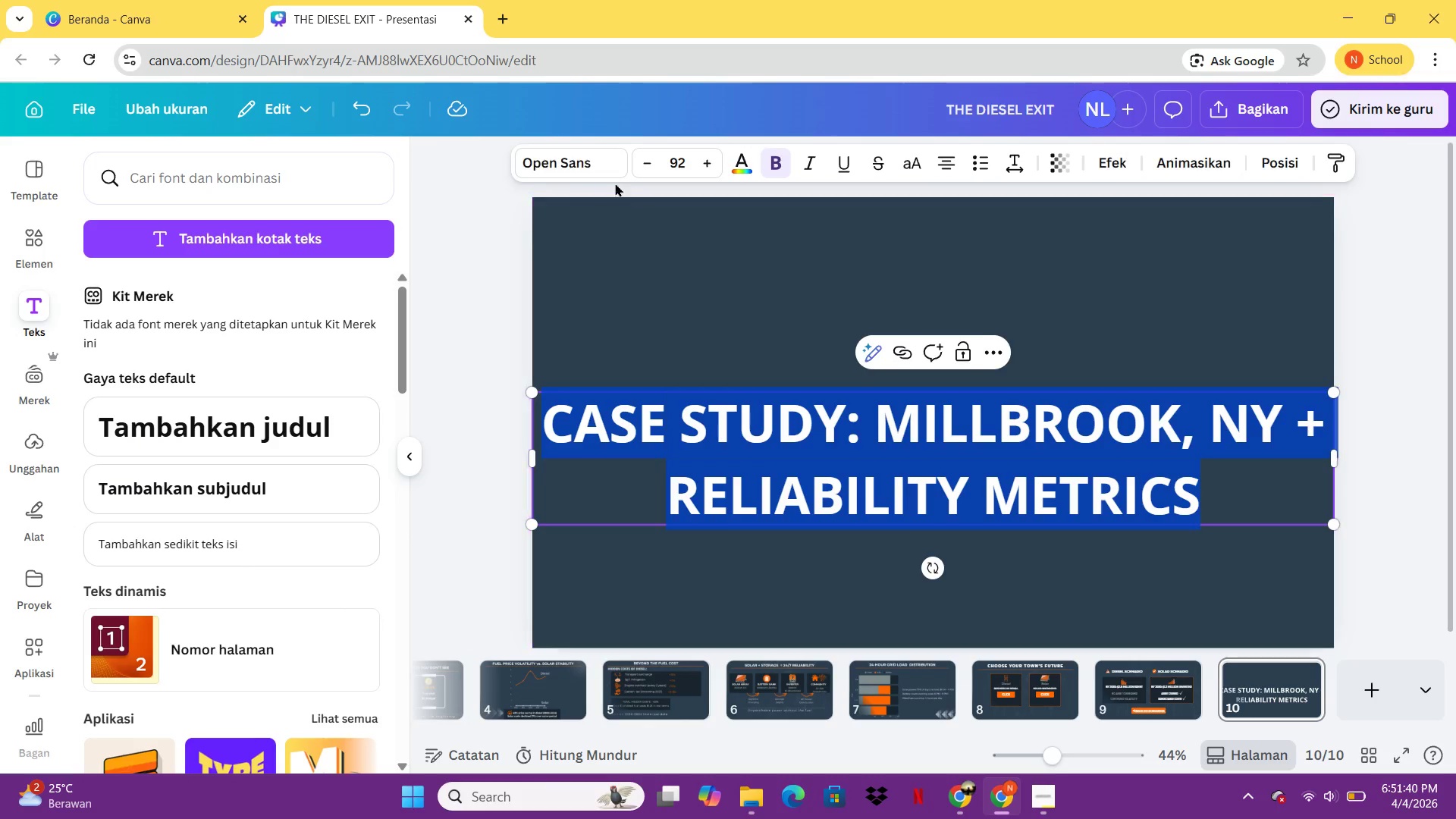 
left_click([590, 170])
 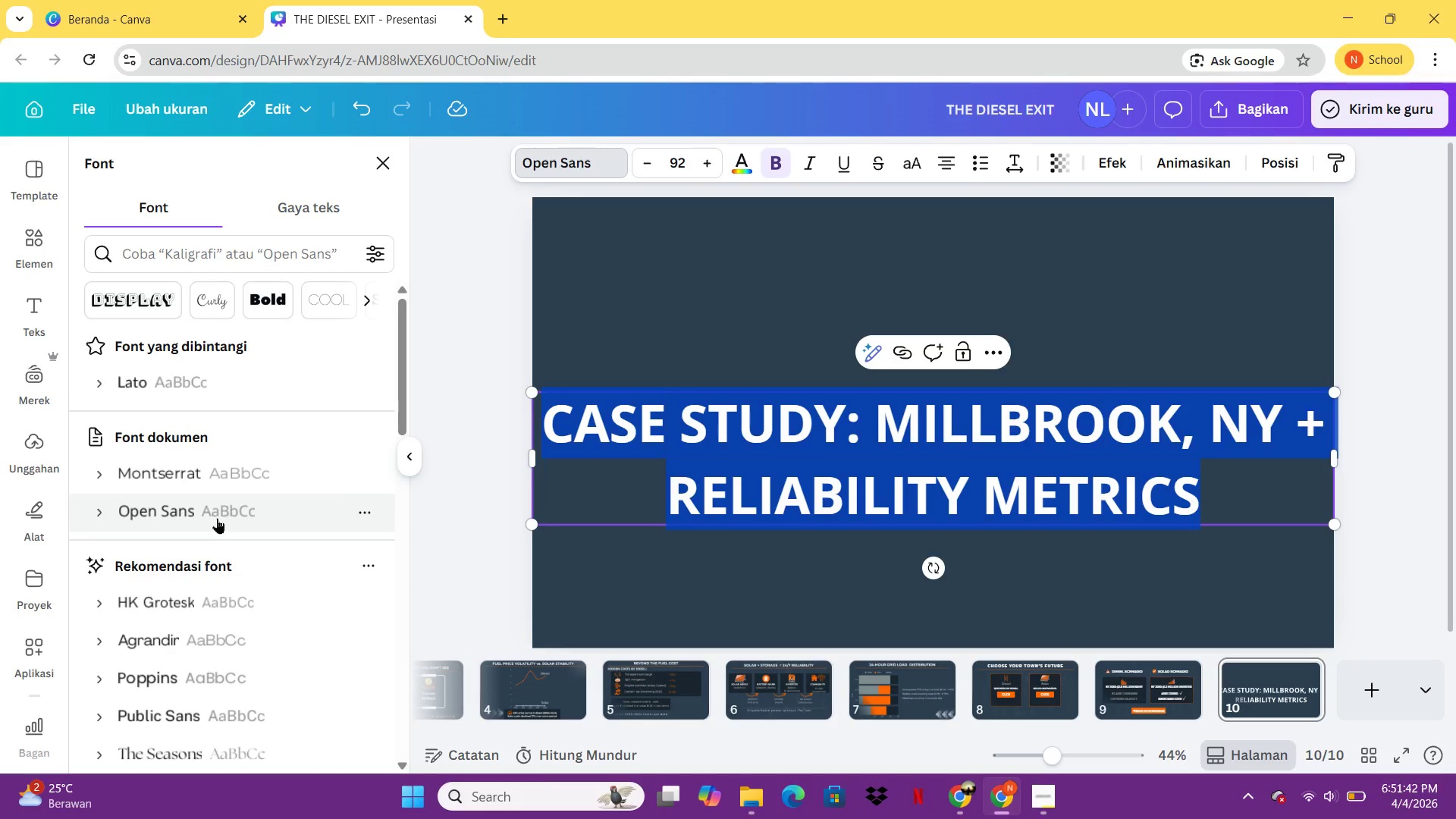 
left_click([238, 479])
 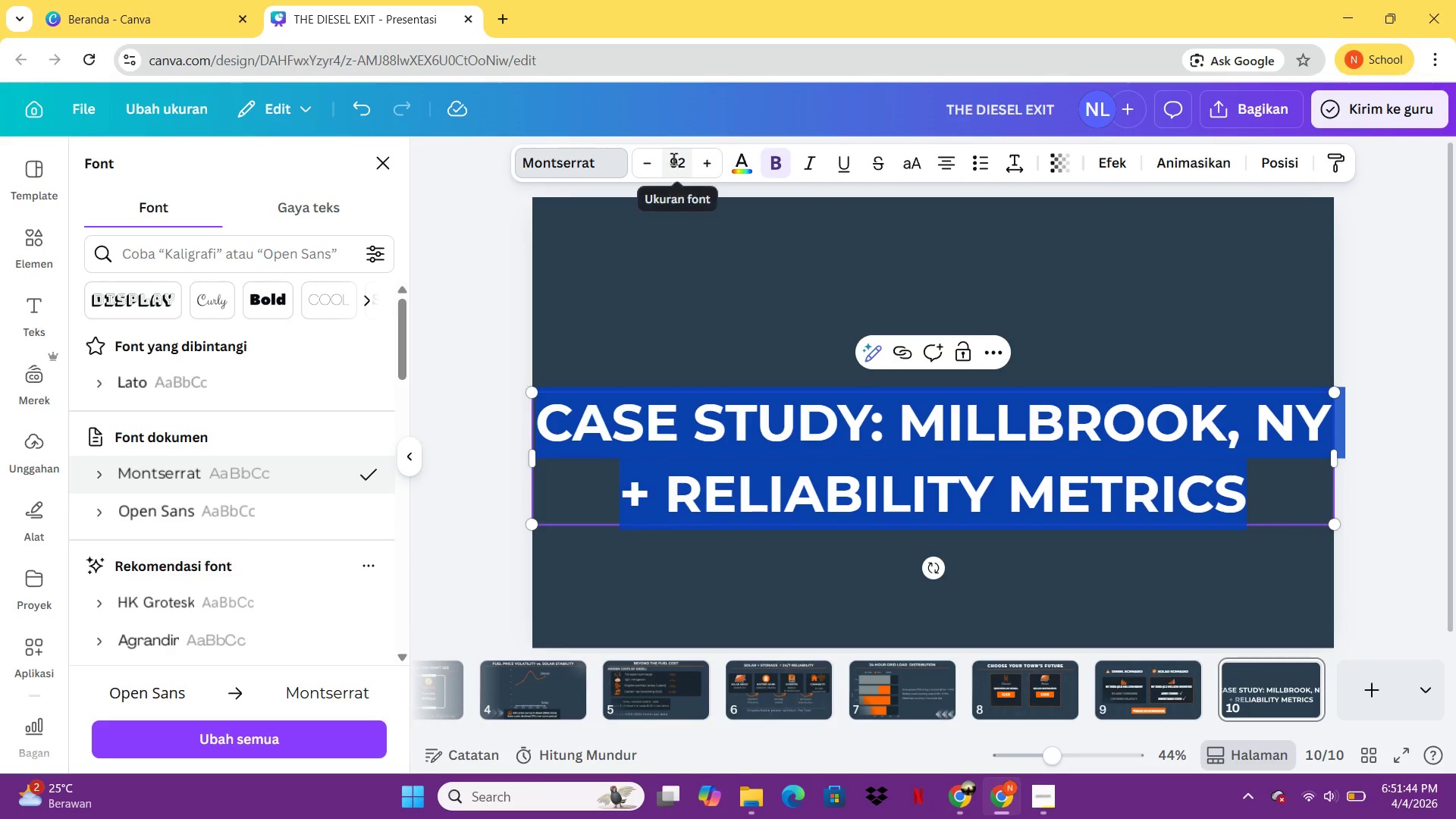 
left_click([676, 162])
 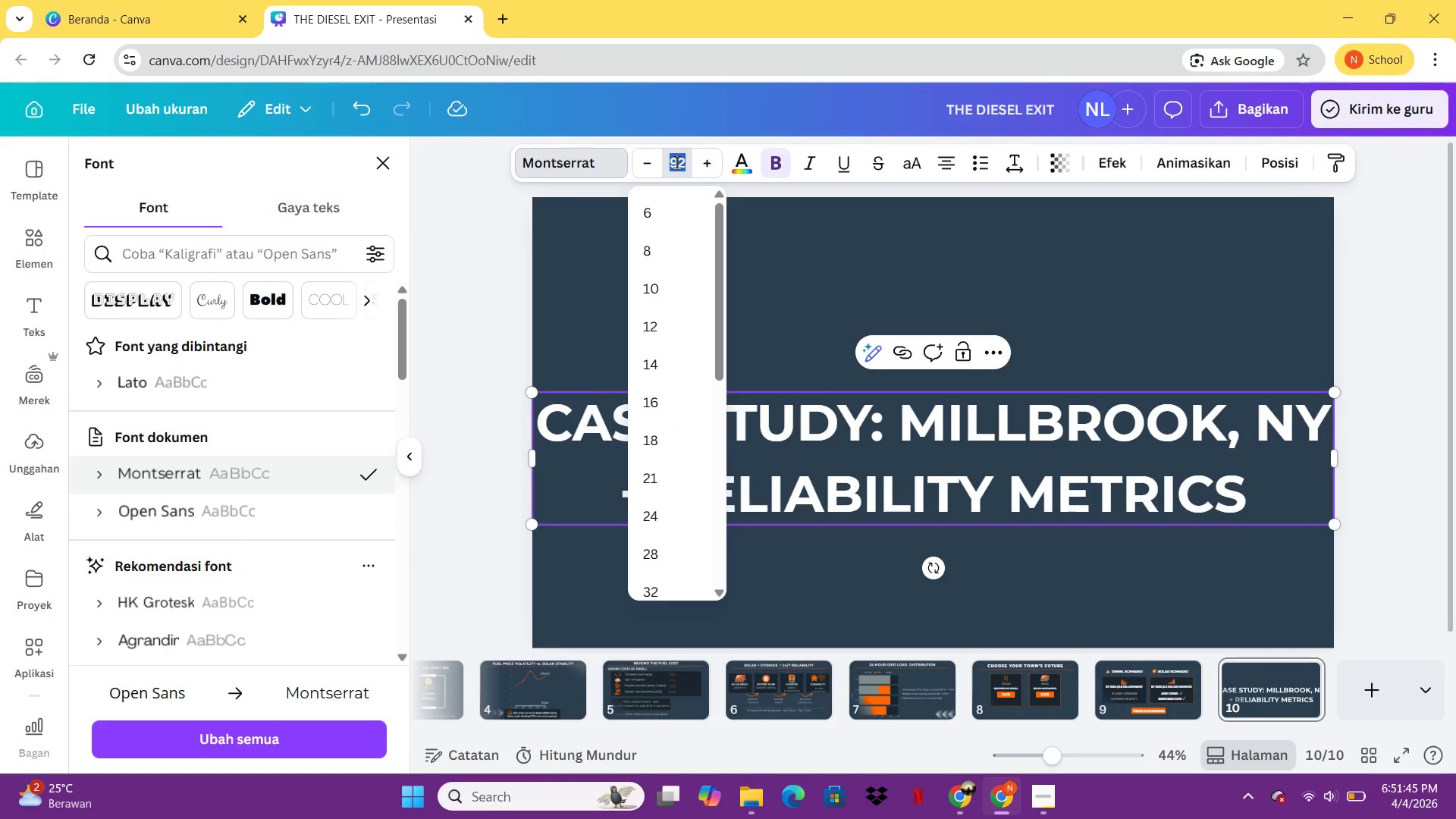 
key(Control+4)
 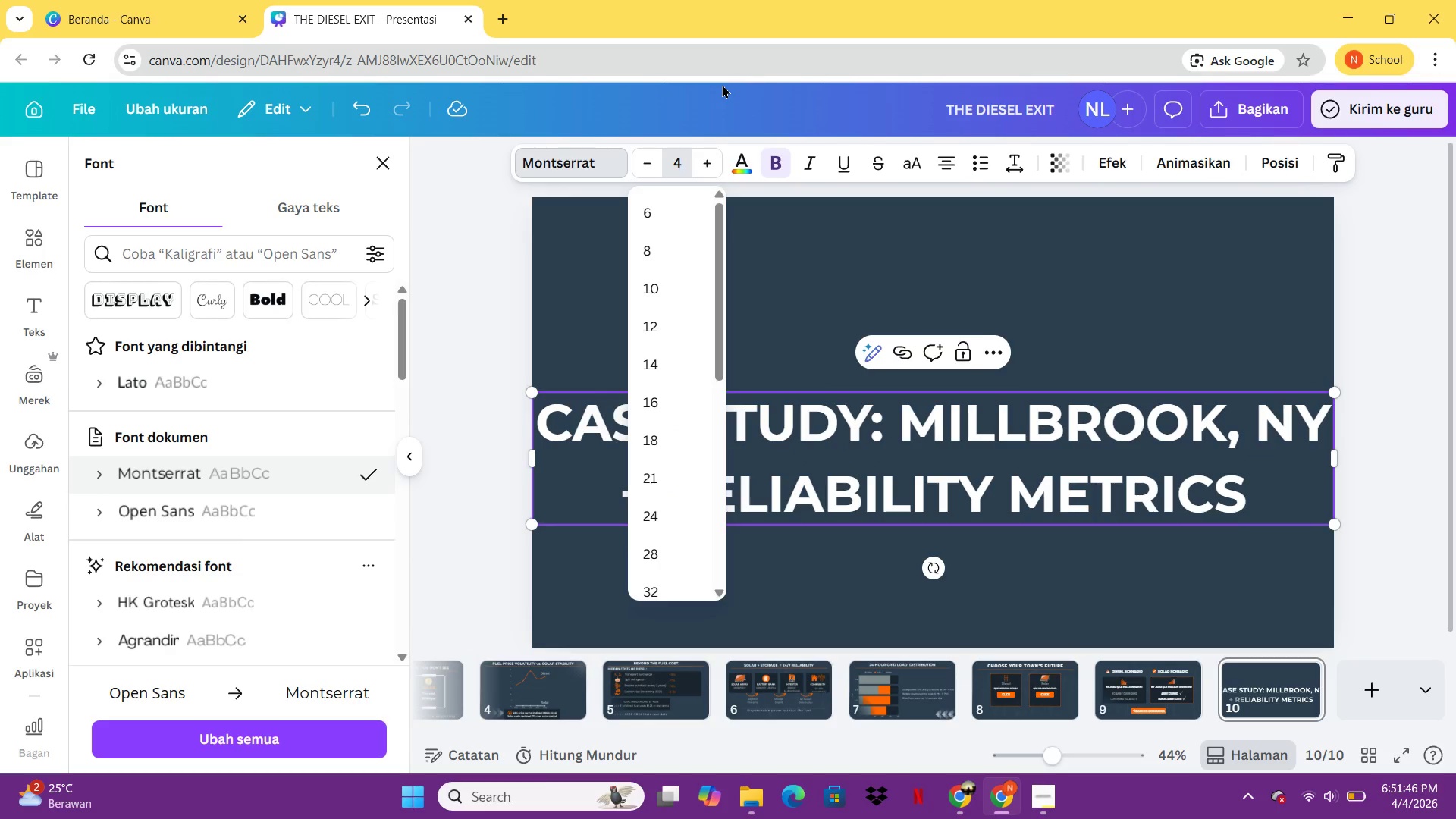 
key(Control+6)
 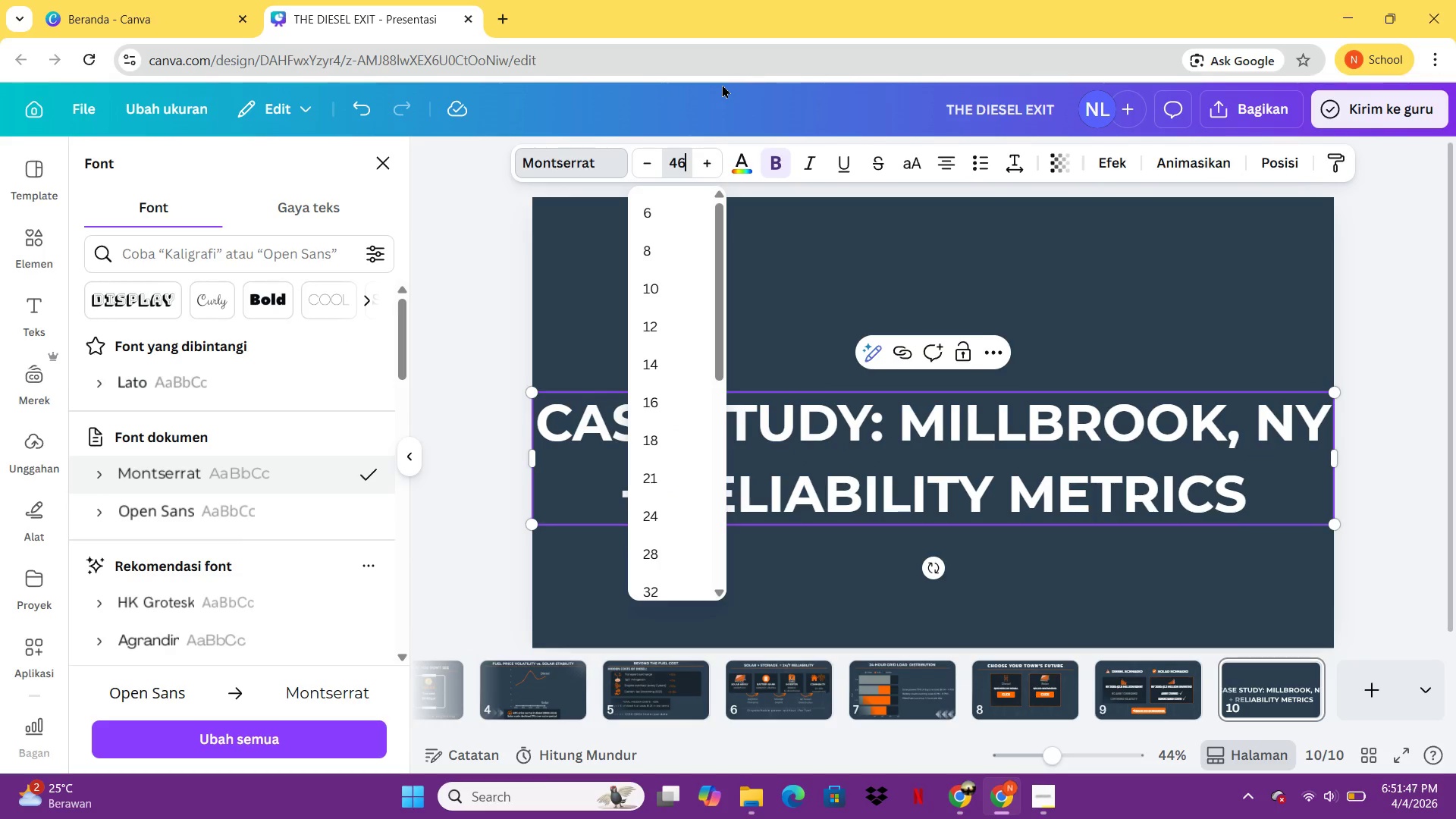 
key(Control+Enter)
 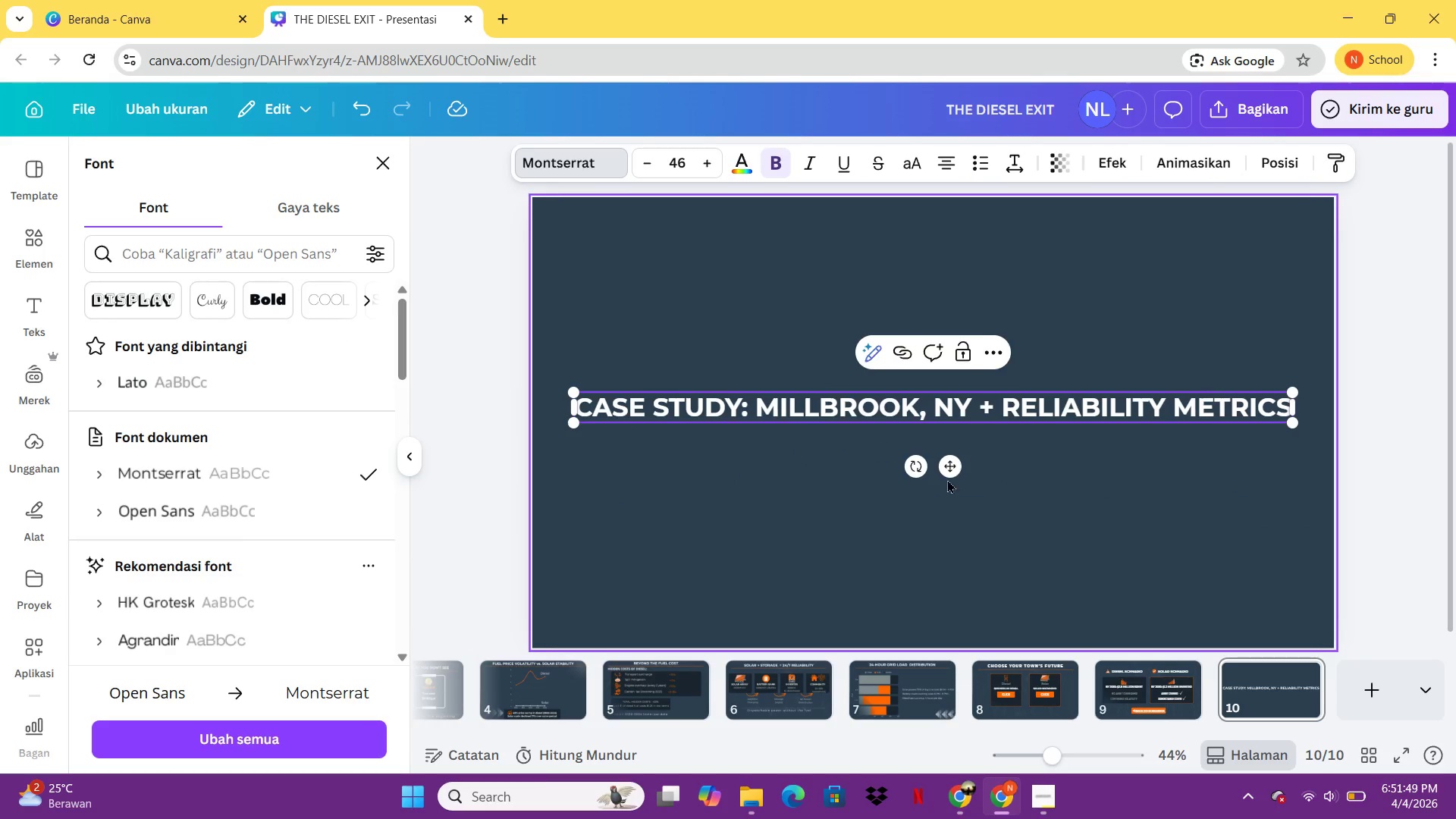 
left_click_drag(start_coordinate=[953, 471], to_coordinate=[954, 306])
 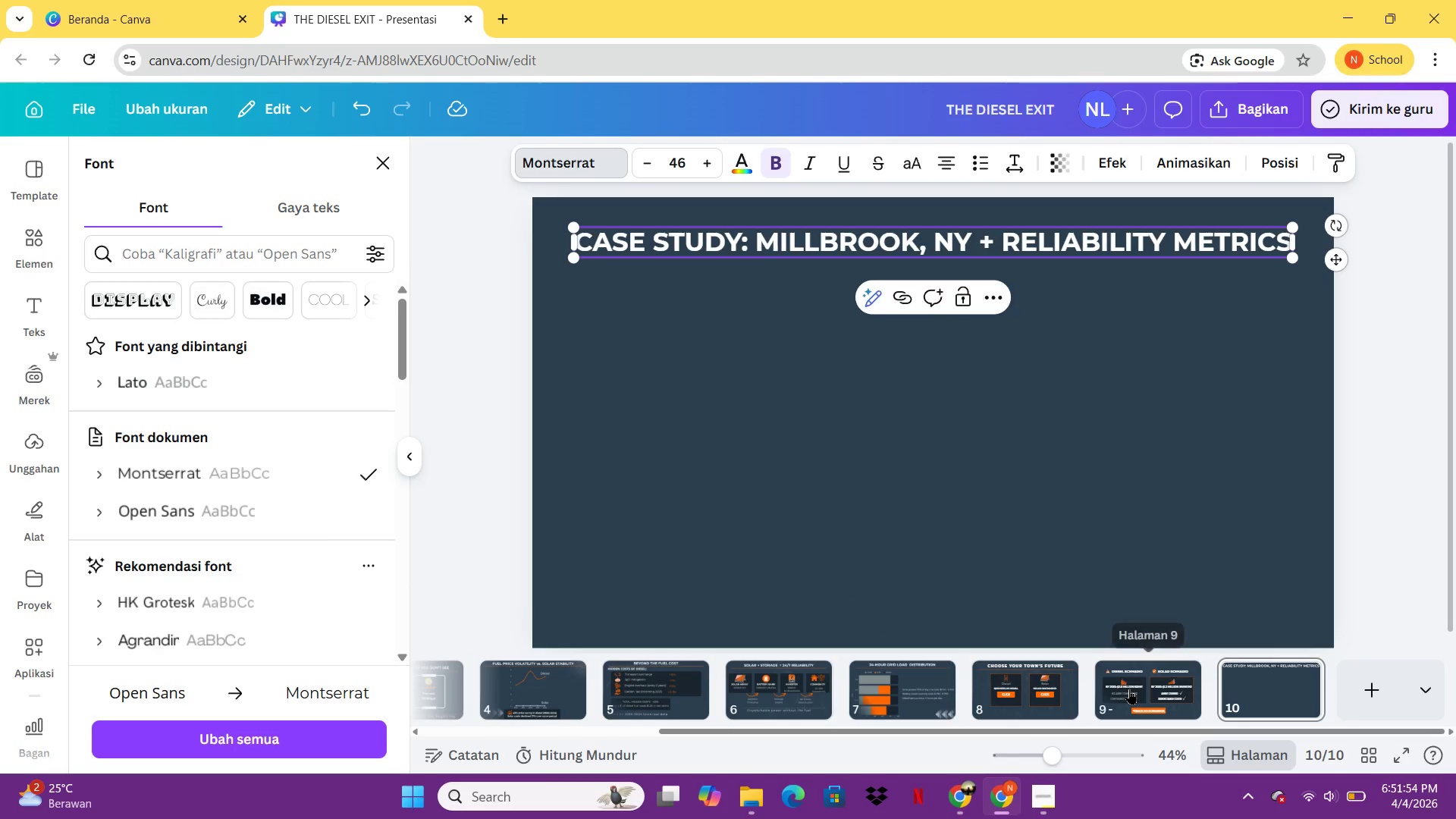 
left_click([1005, 709])
 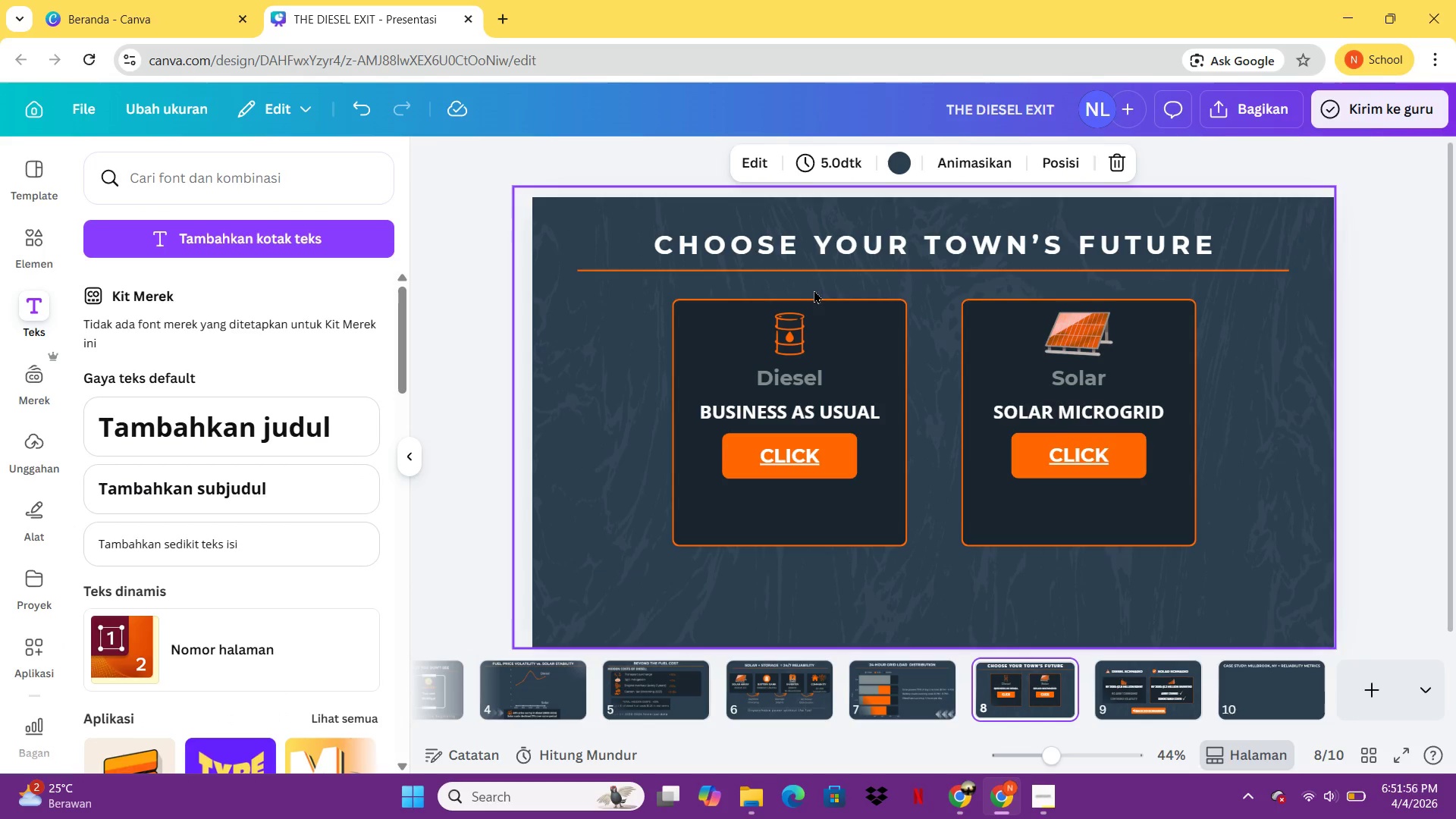 
left_click([815, 280])
 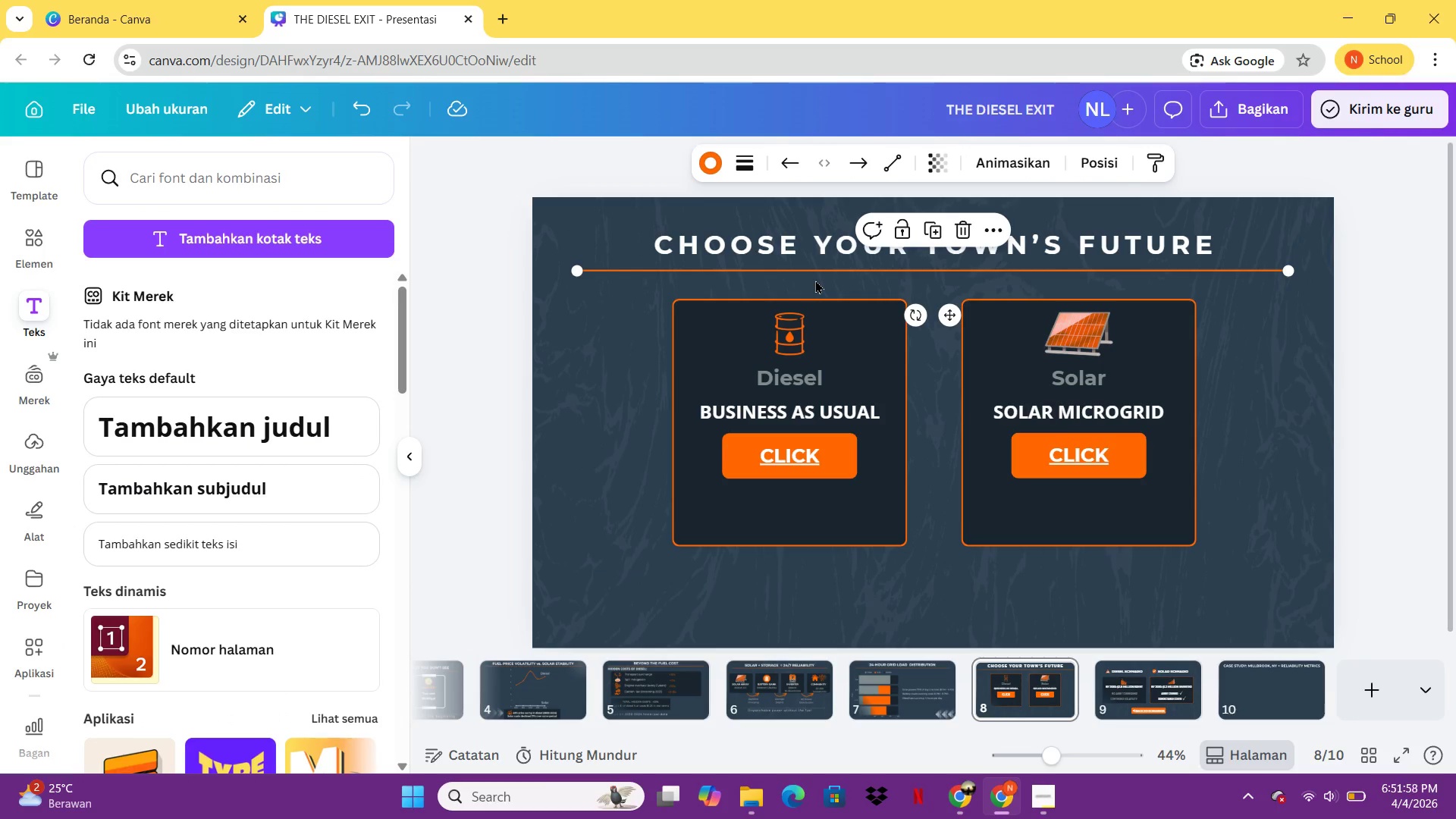 
key(Control+C)
 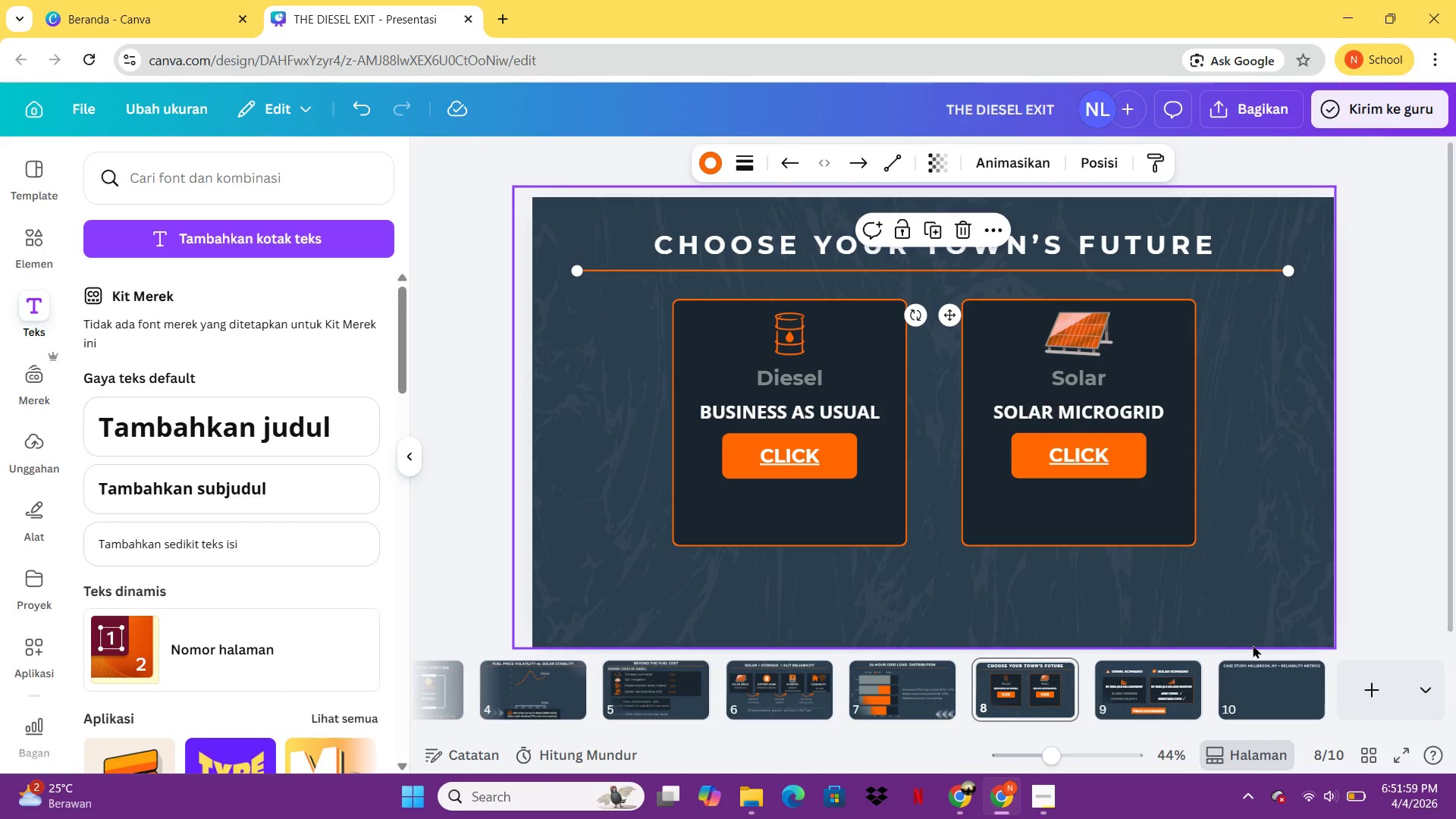 
left_click([1273, 676])
 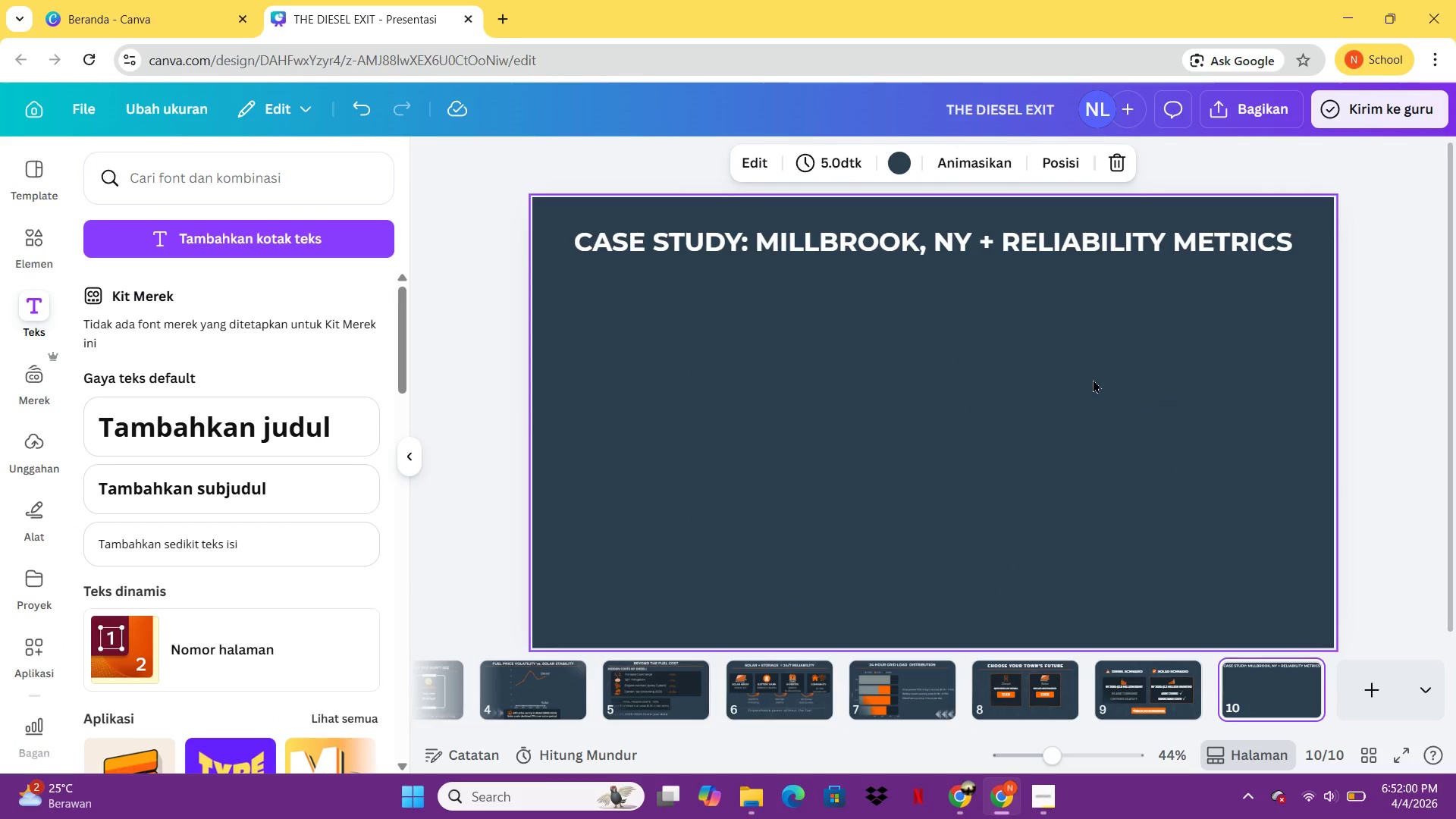 
left_click([1093, 379])
 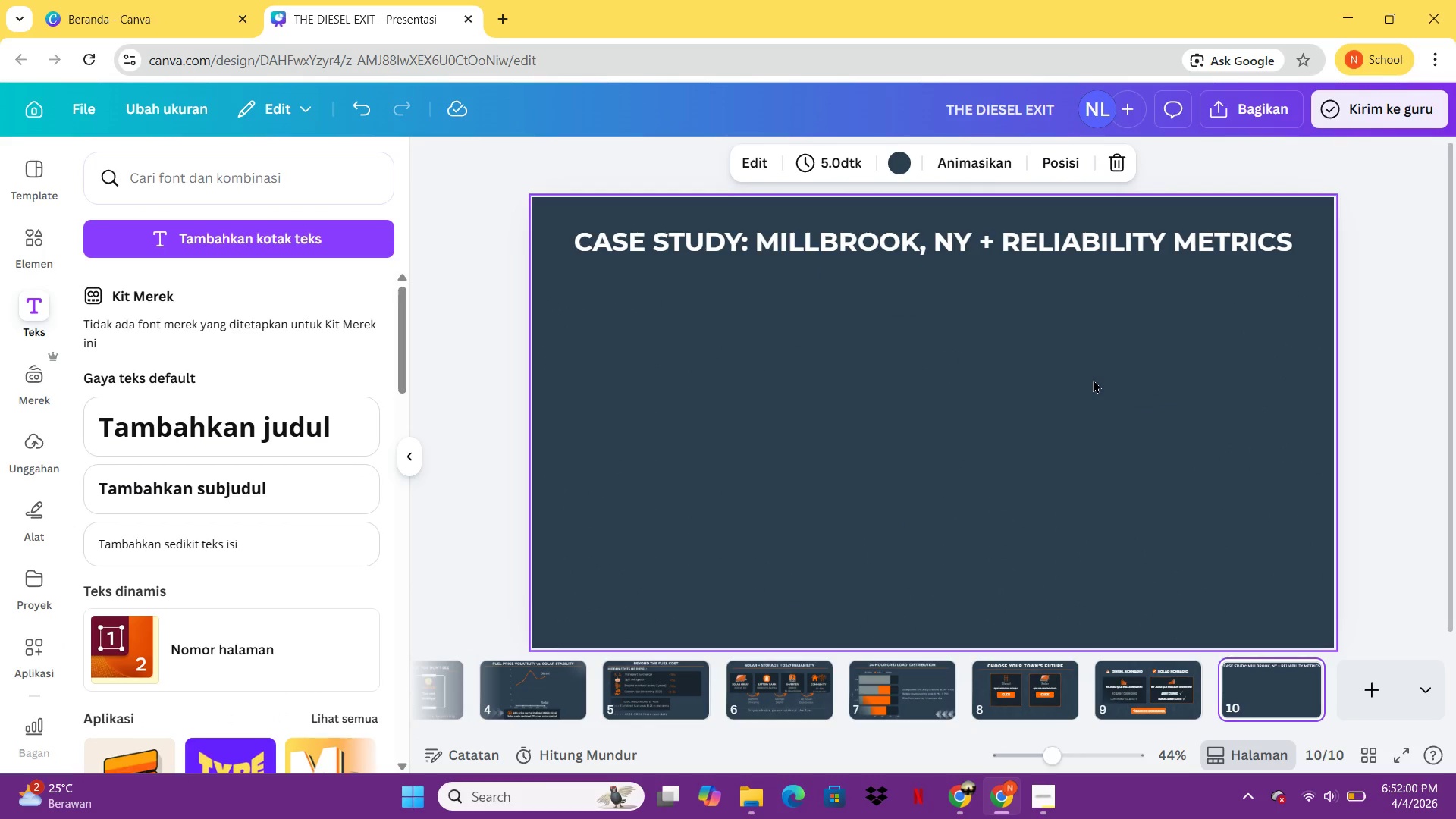 
key(Control+V)
 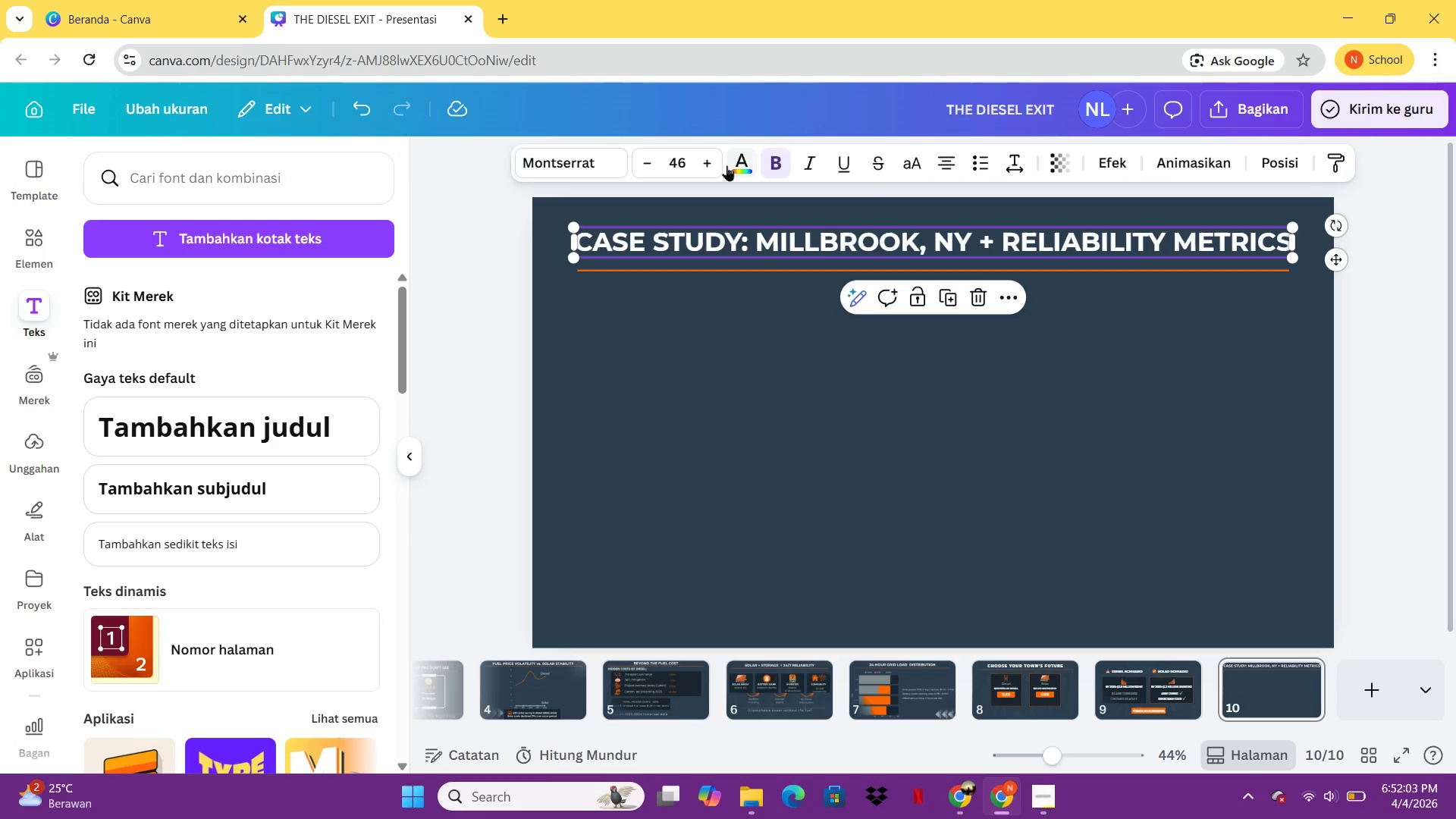 
left_click([654, 163])
 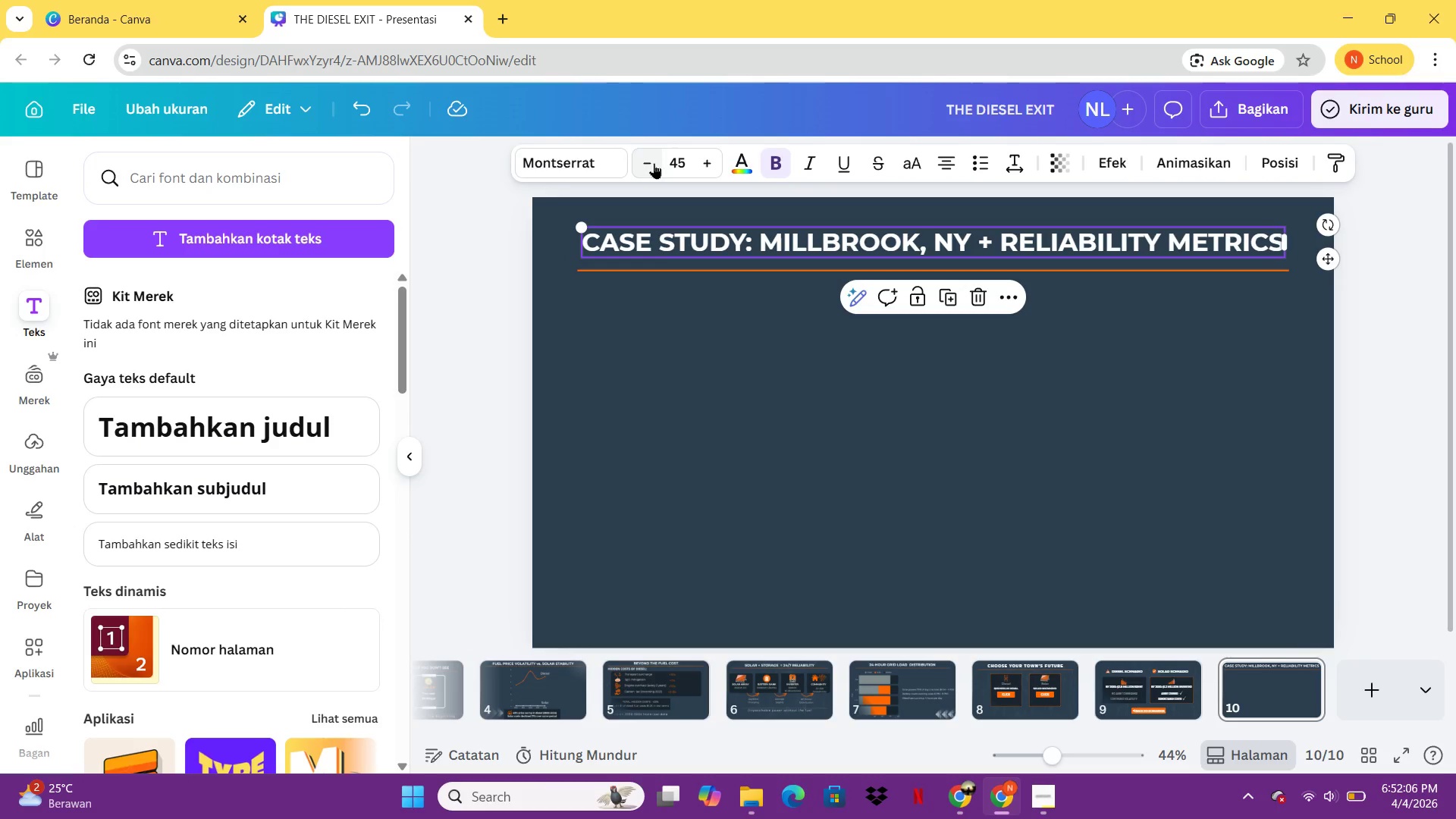 
left_click([642, 490])
 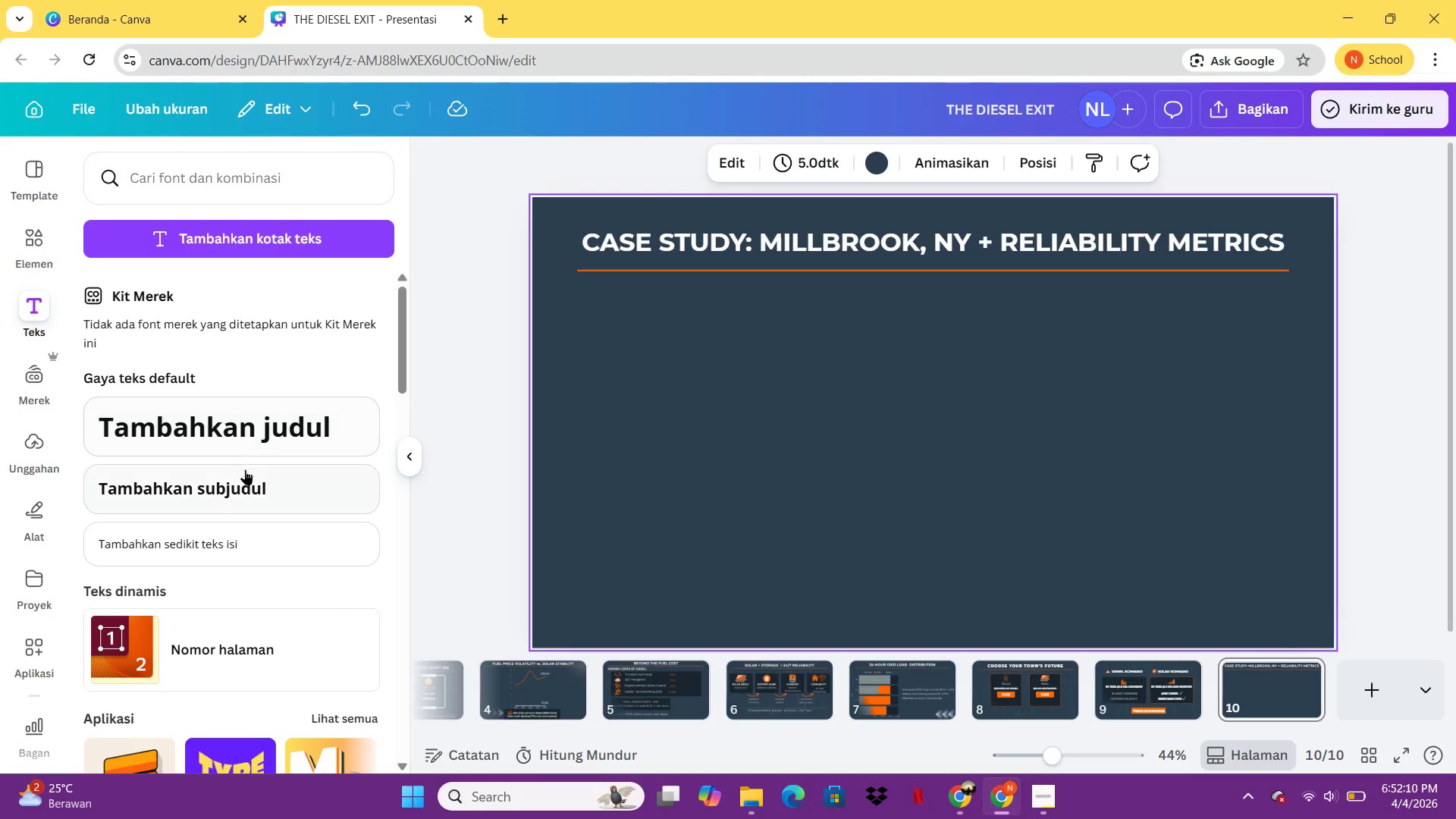 
left_click([245, 472])
 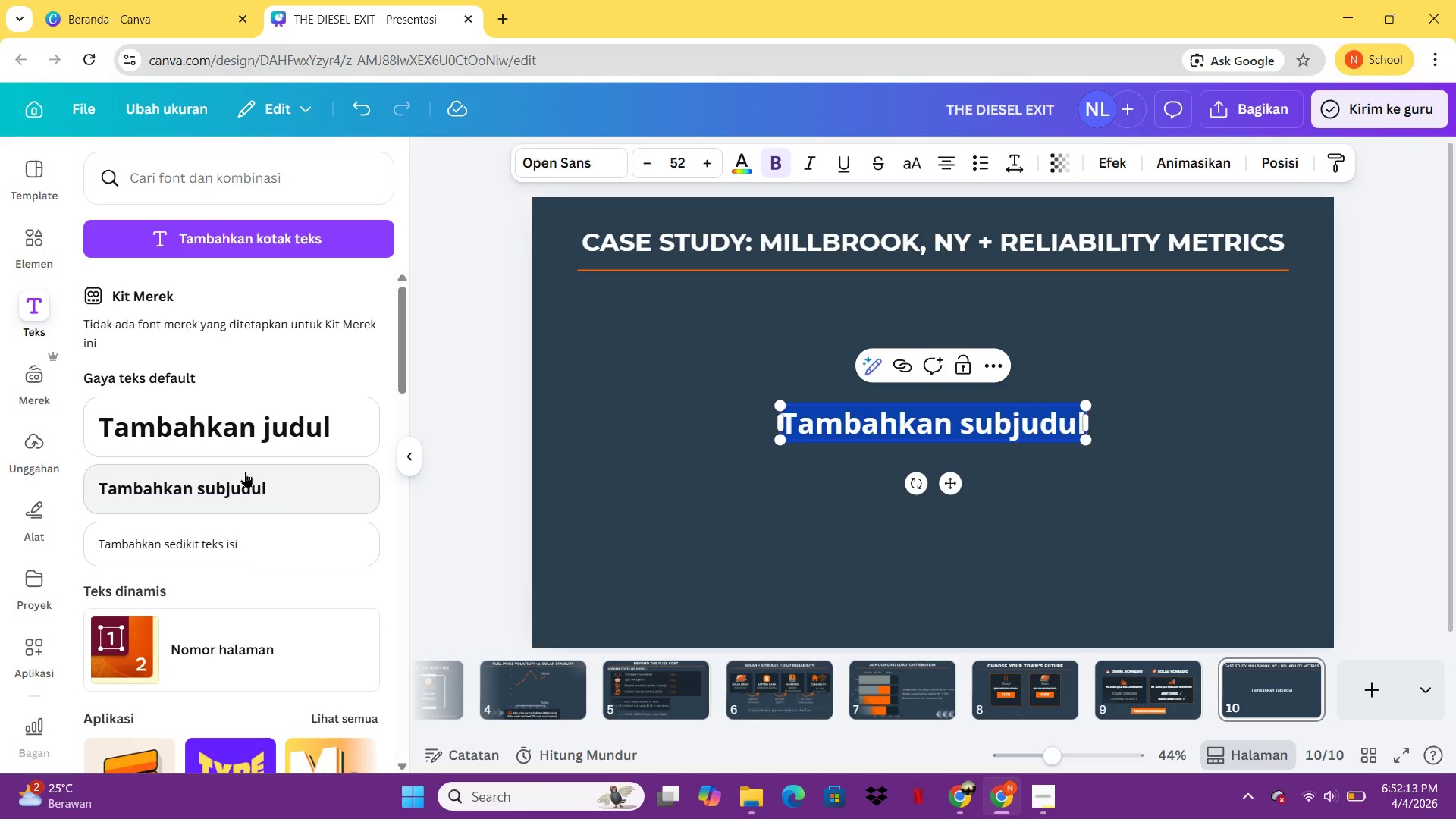 
type(lO)
key(Backspace)
key(Backspace)
type(Location =)
key(Backspace)
key(Backspace)
type(: Rural New York | Popultion)
 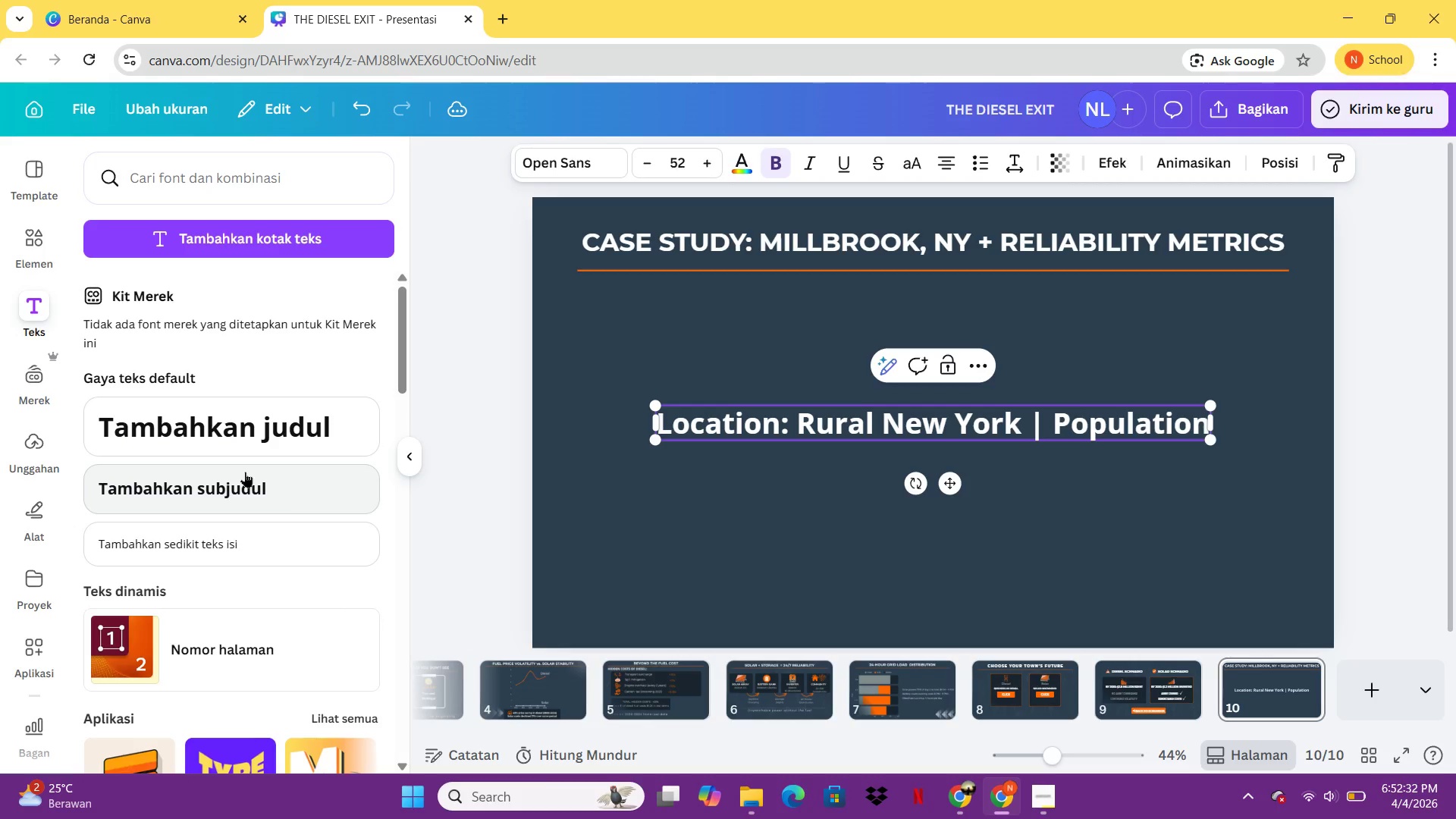 
type(: 1,200)
 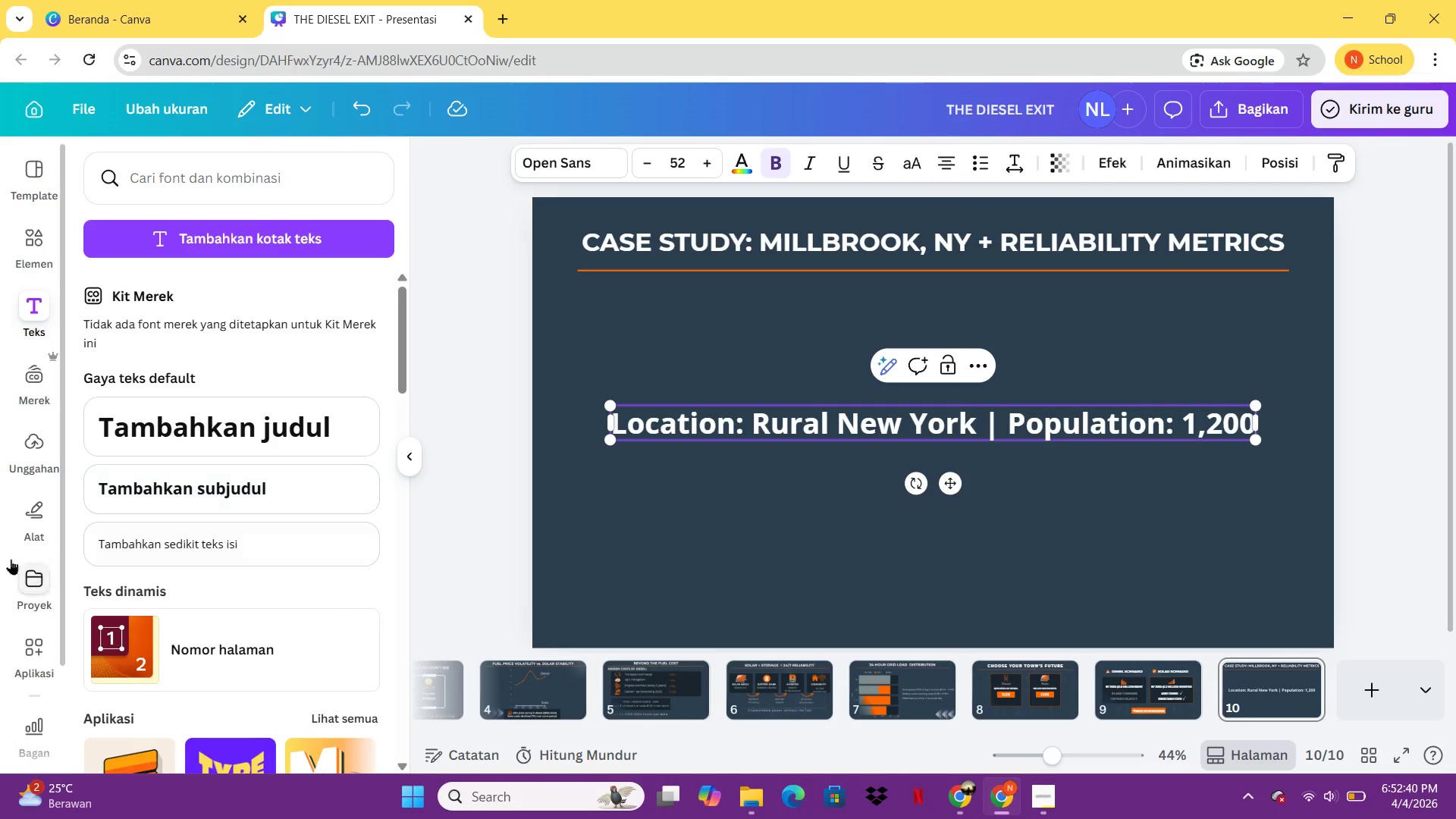 
left_click([579, 519])
 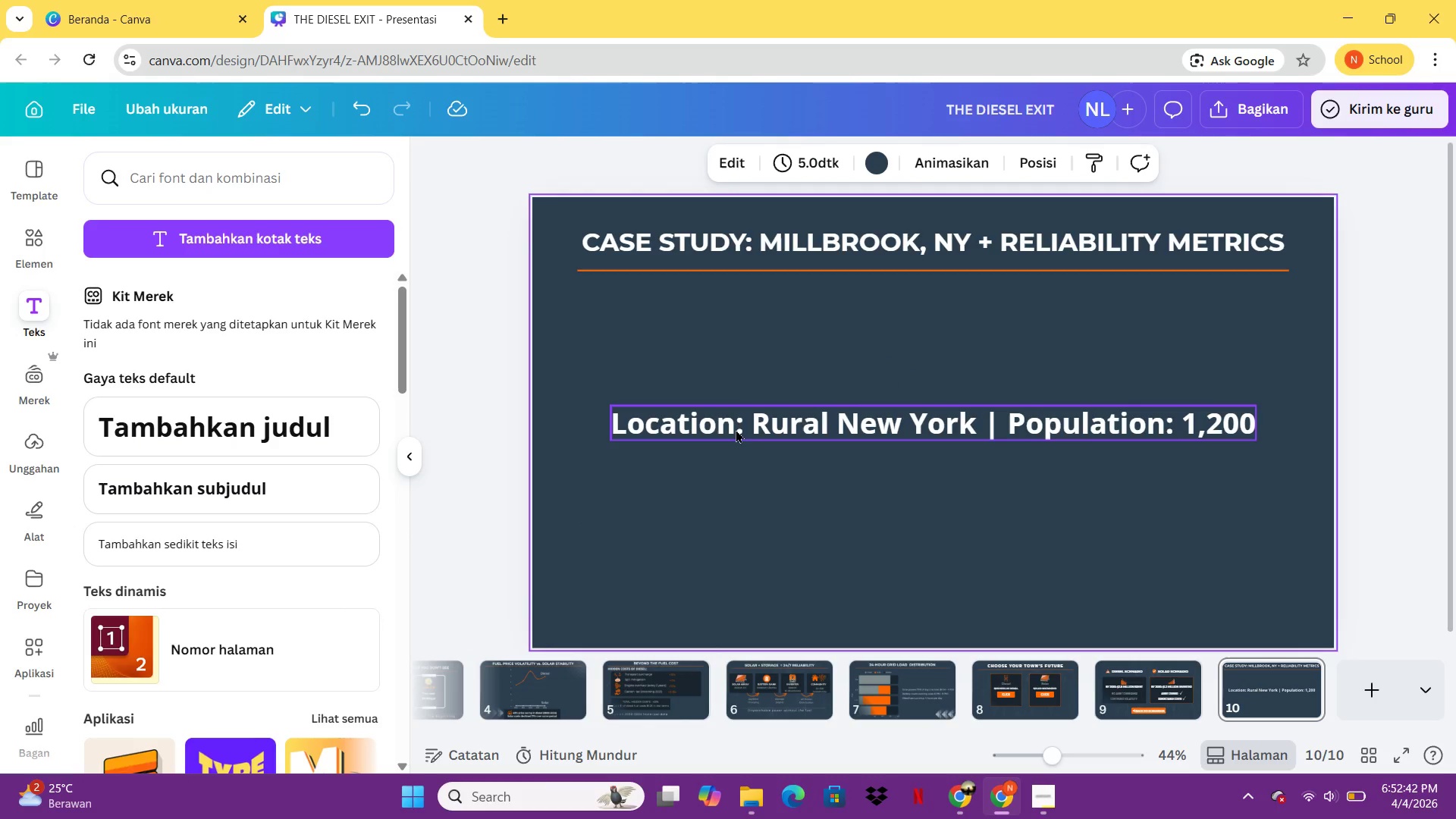 
left_click([736, 428])
 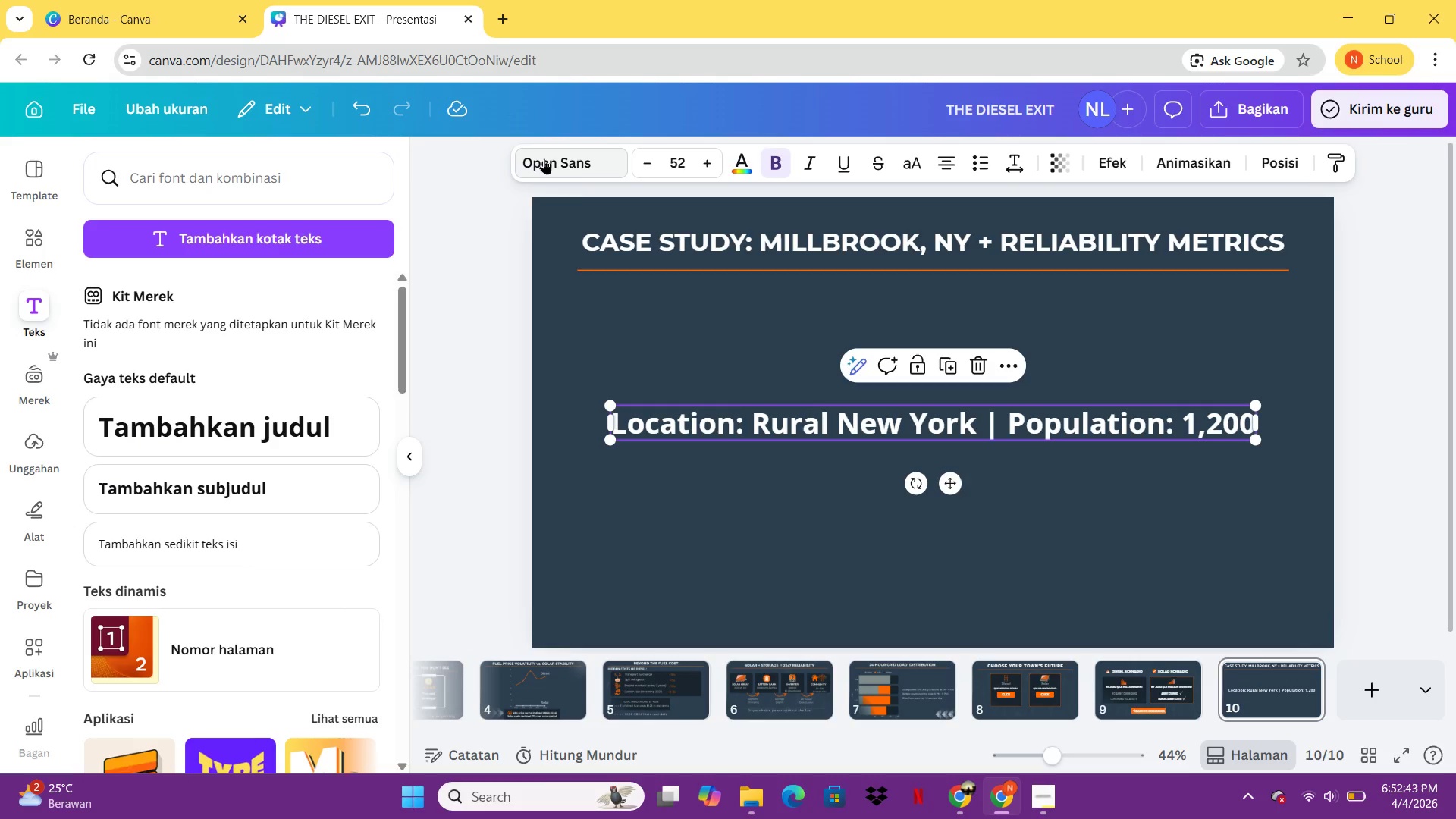 
left_click([544, 158])
 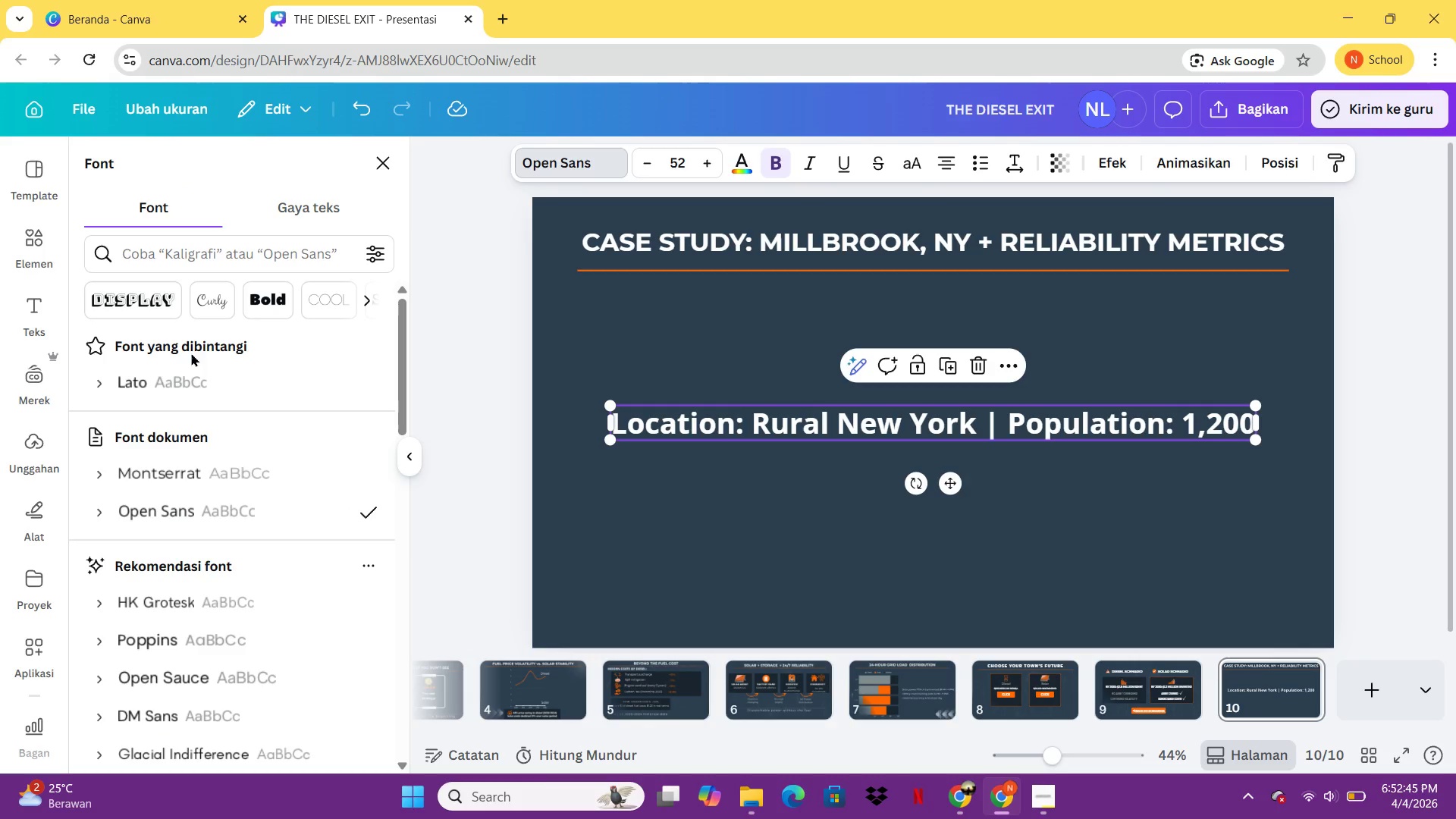 
left_click([213, 486])
 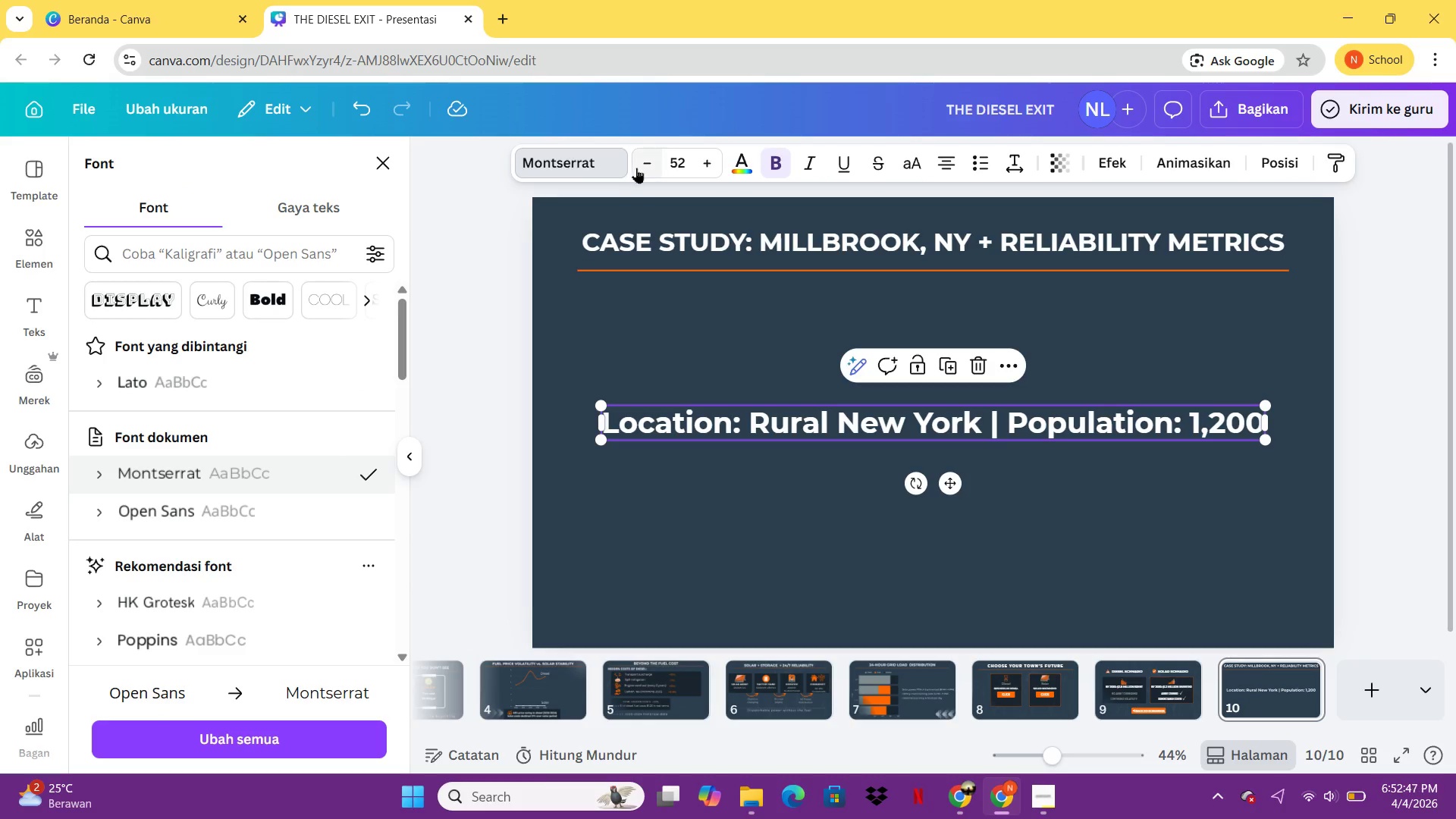 
double_click([636, 168])
 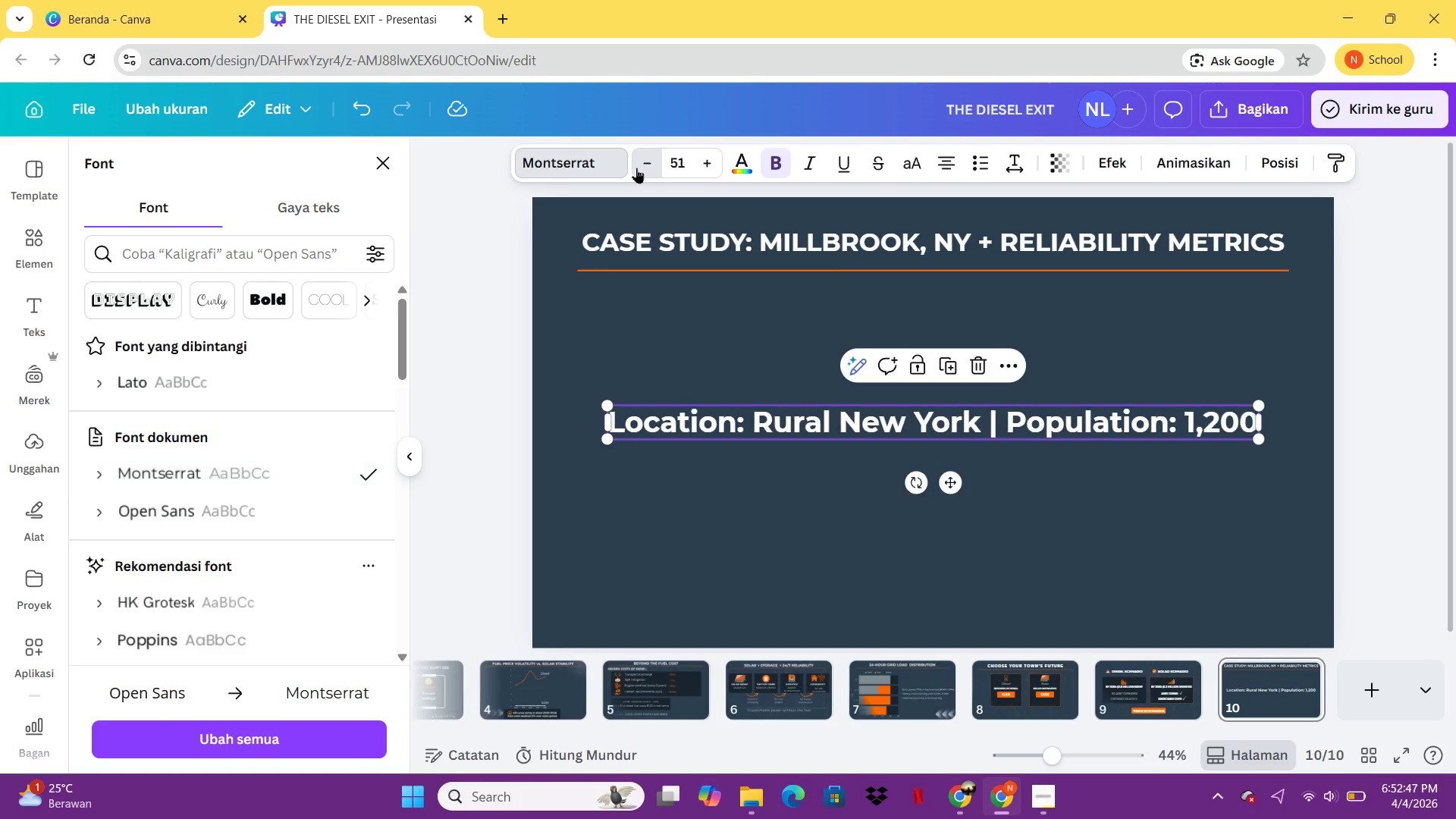 
triple_click([636, 168])
 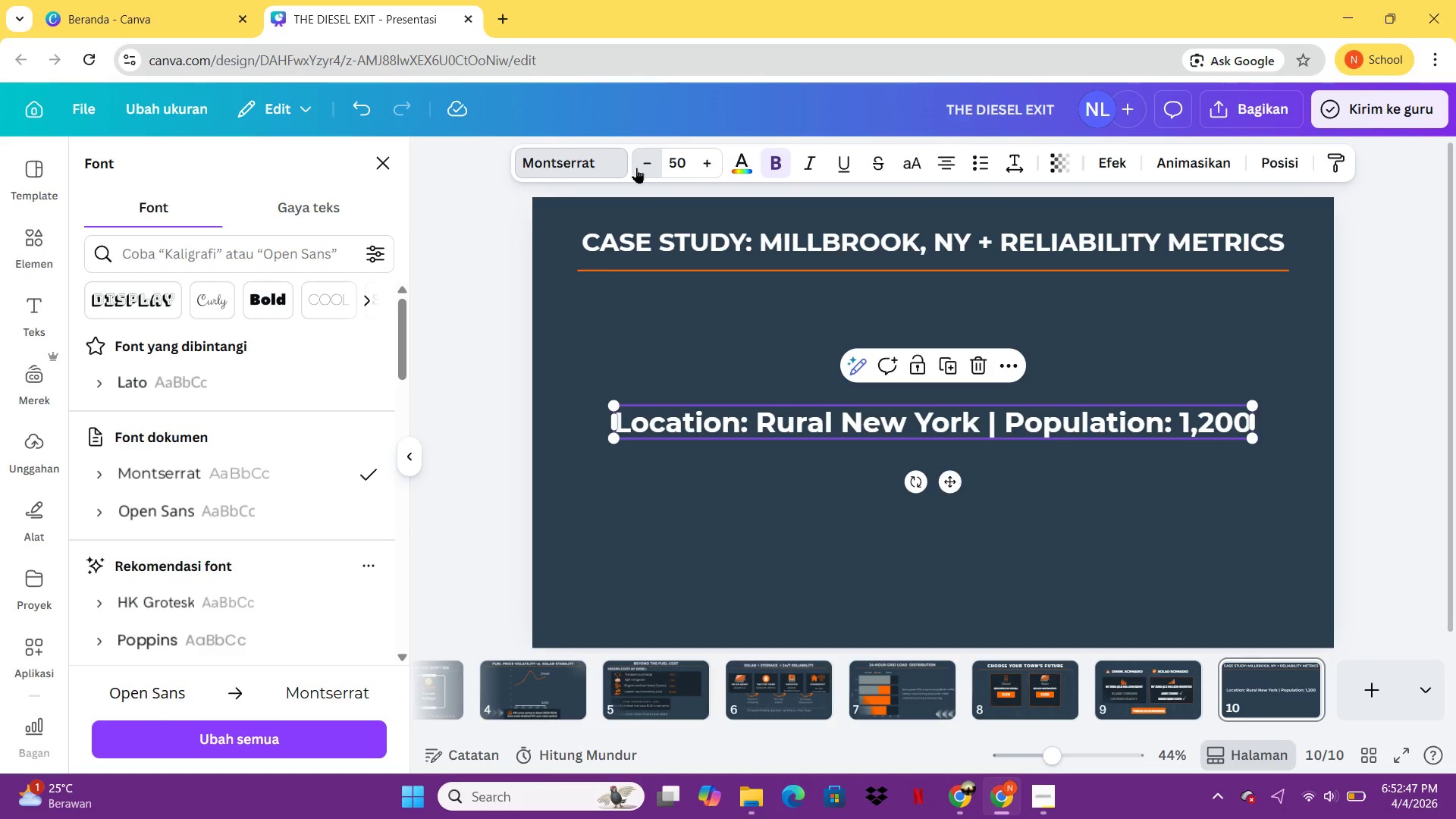 
triple_click([636, 168])
 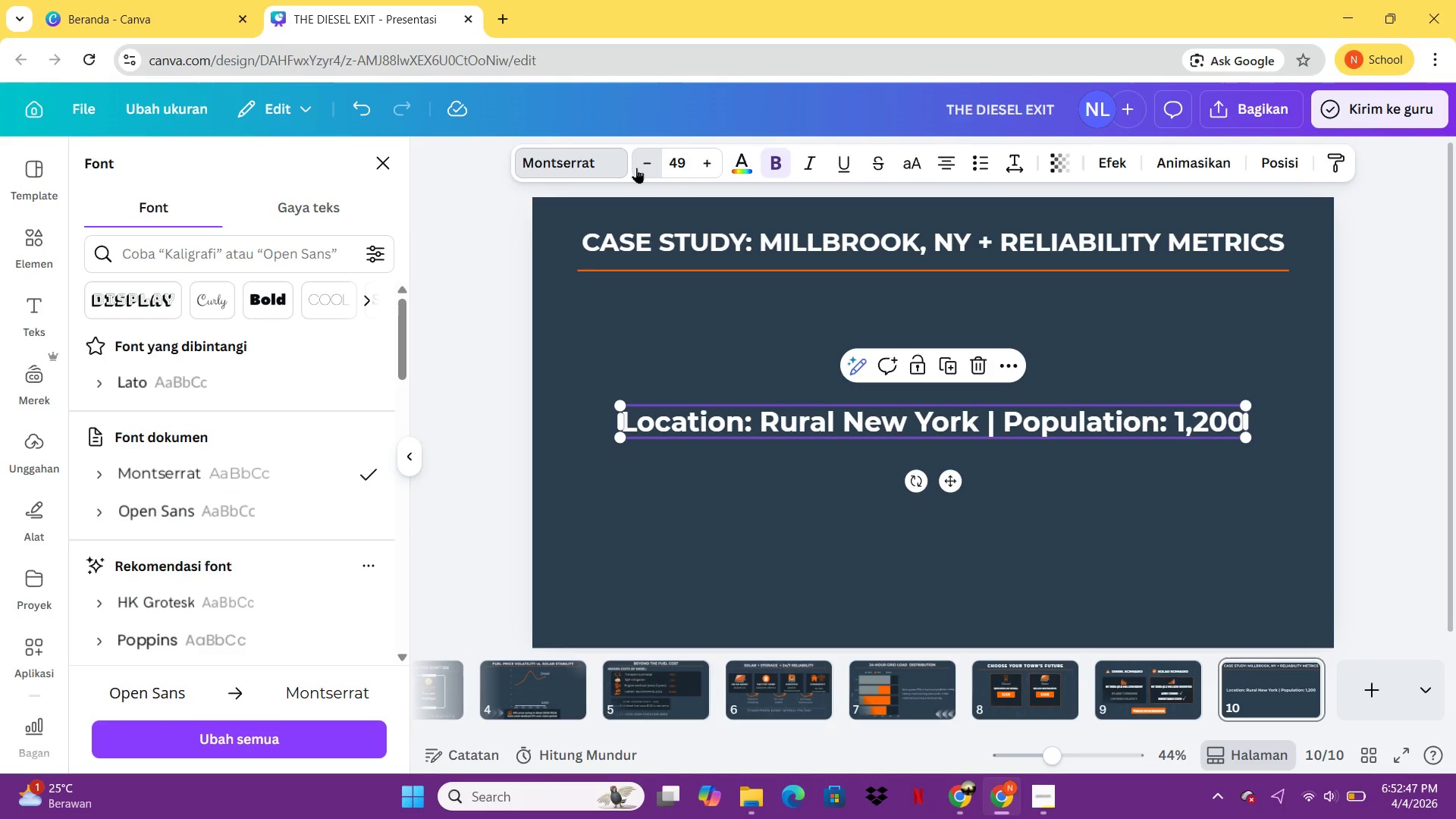 
triple_click([636, 168])
 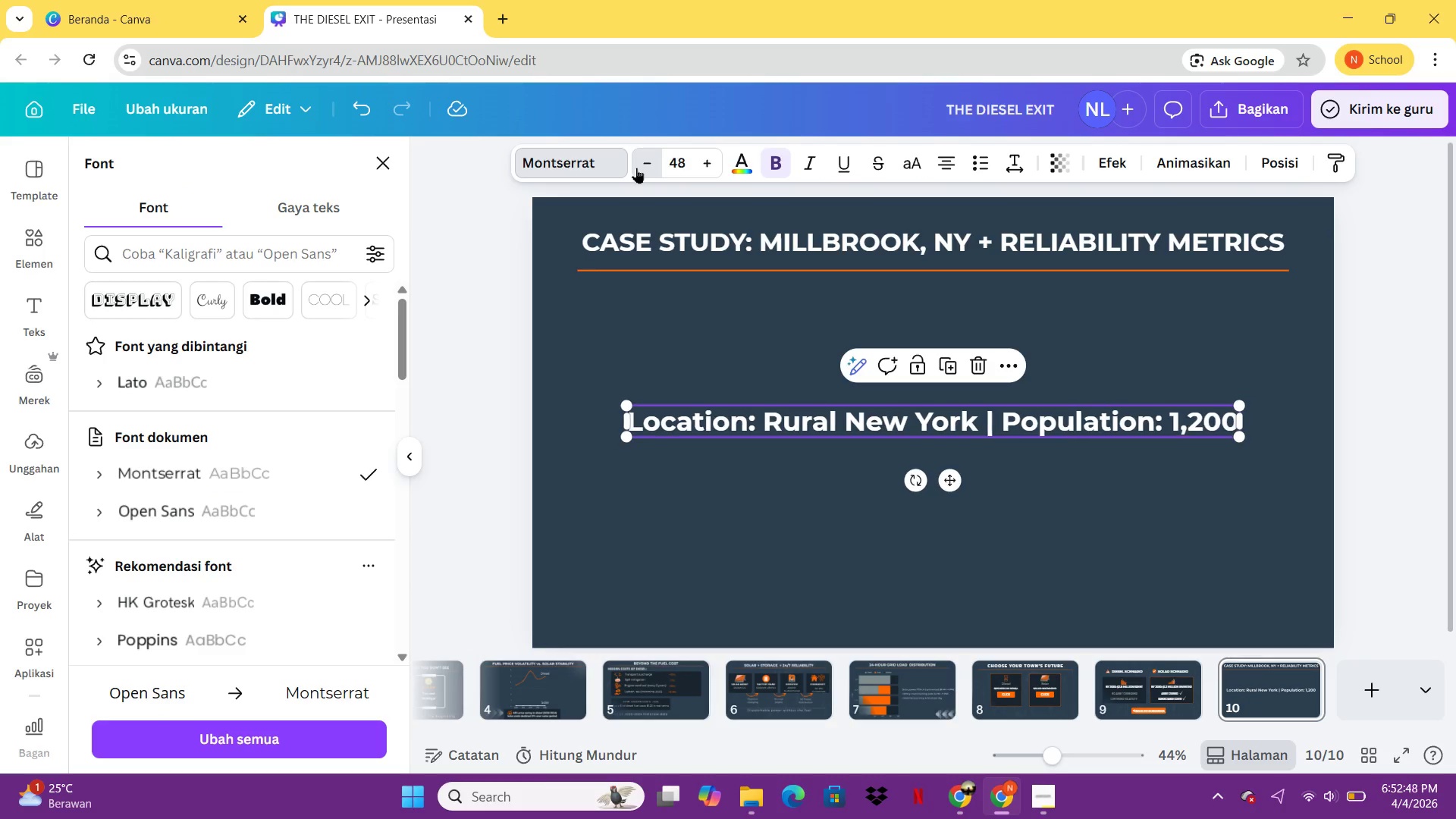 
triple_click([636, 168])
 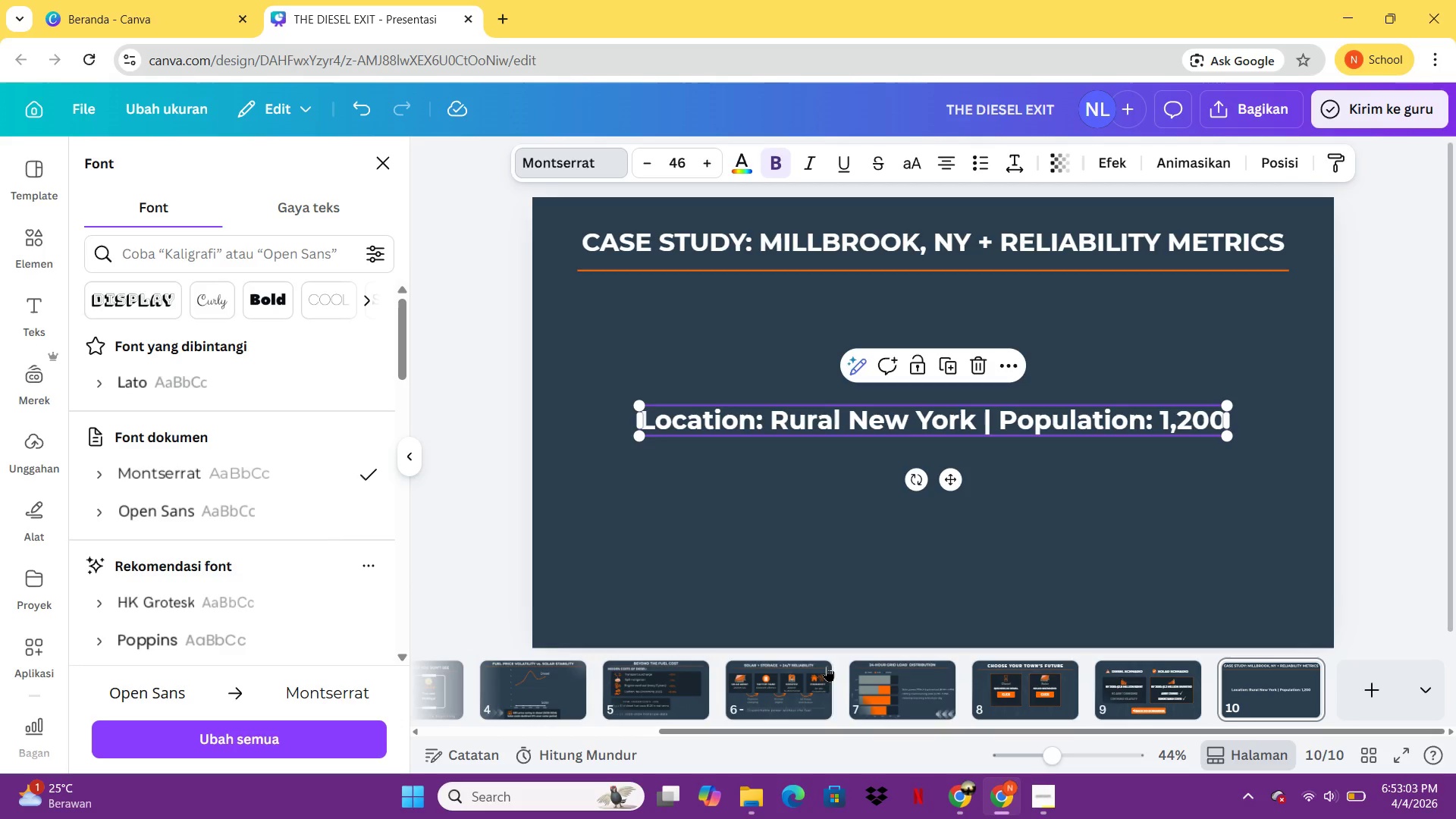 
wait(20.08)
 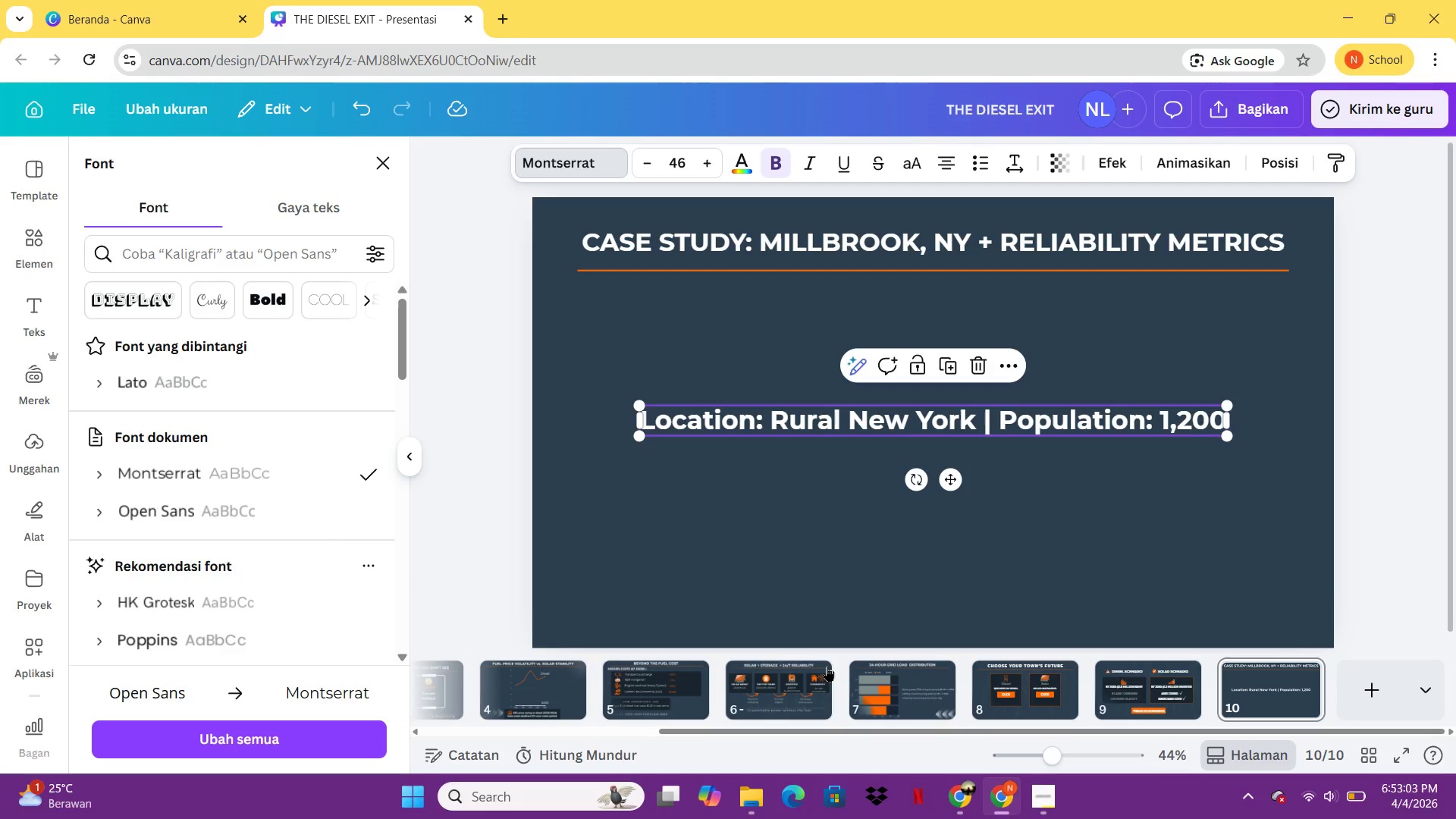 
left_click([782, 146])
 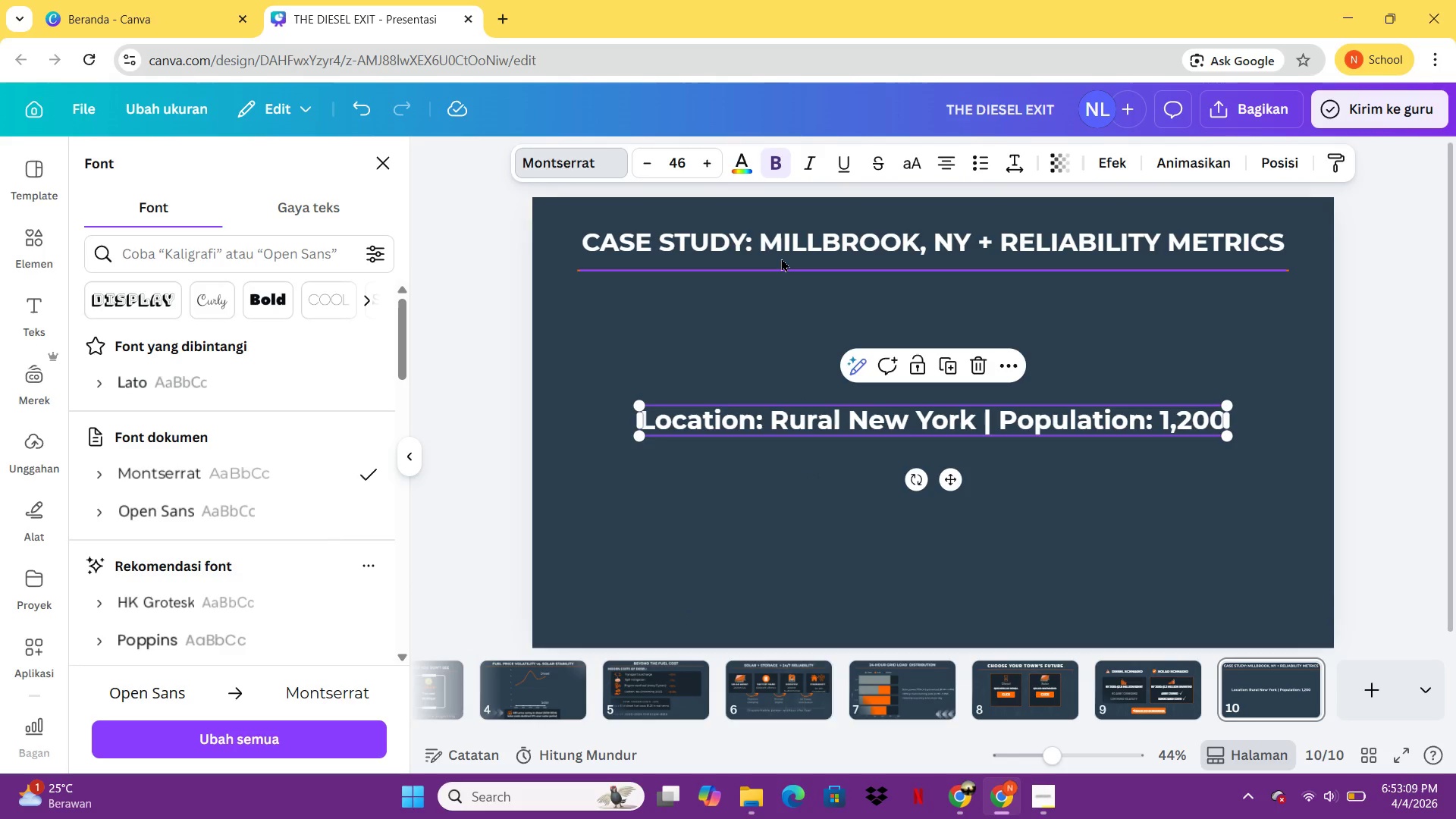 
left_click([785, 158])
 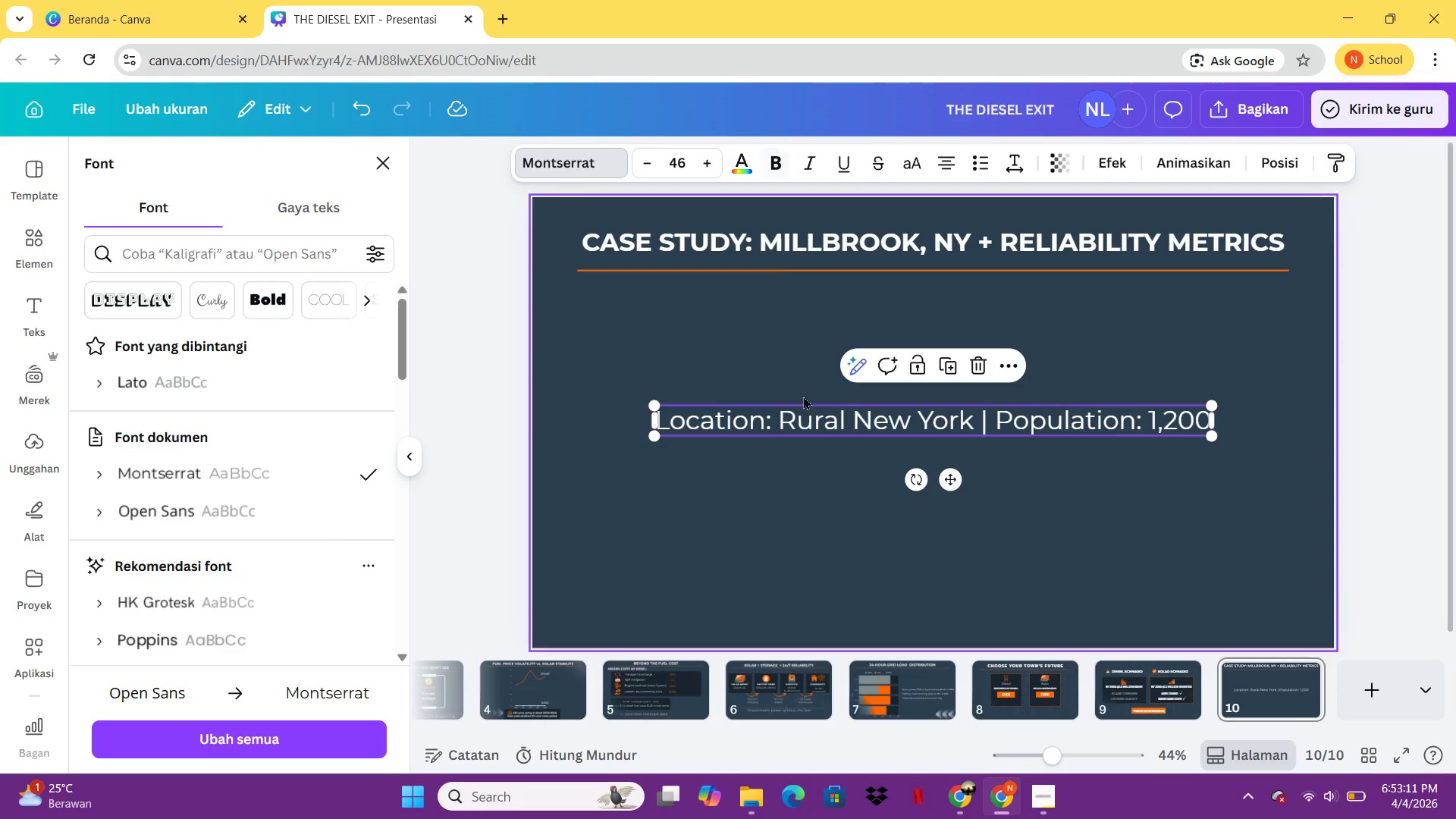 
left_click([805, 482])
 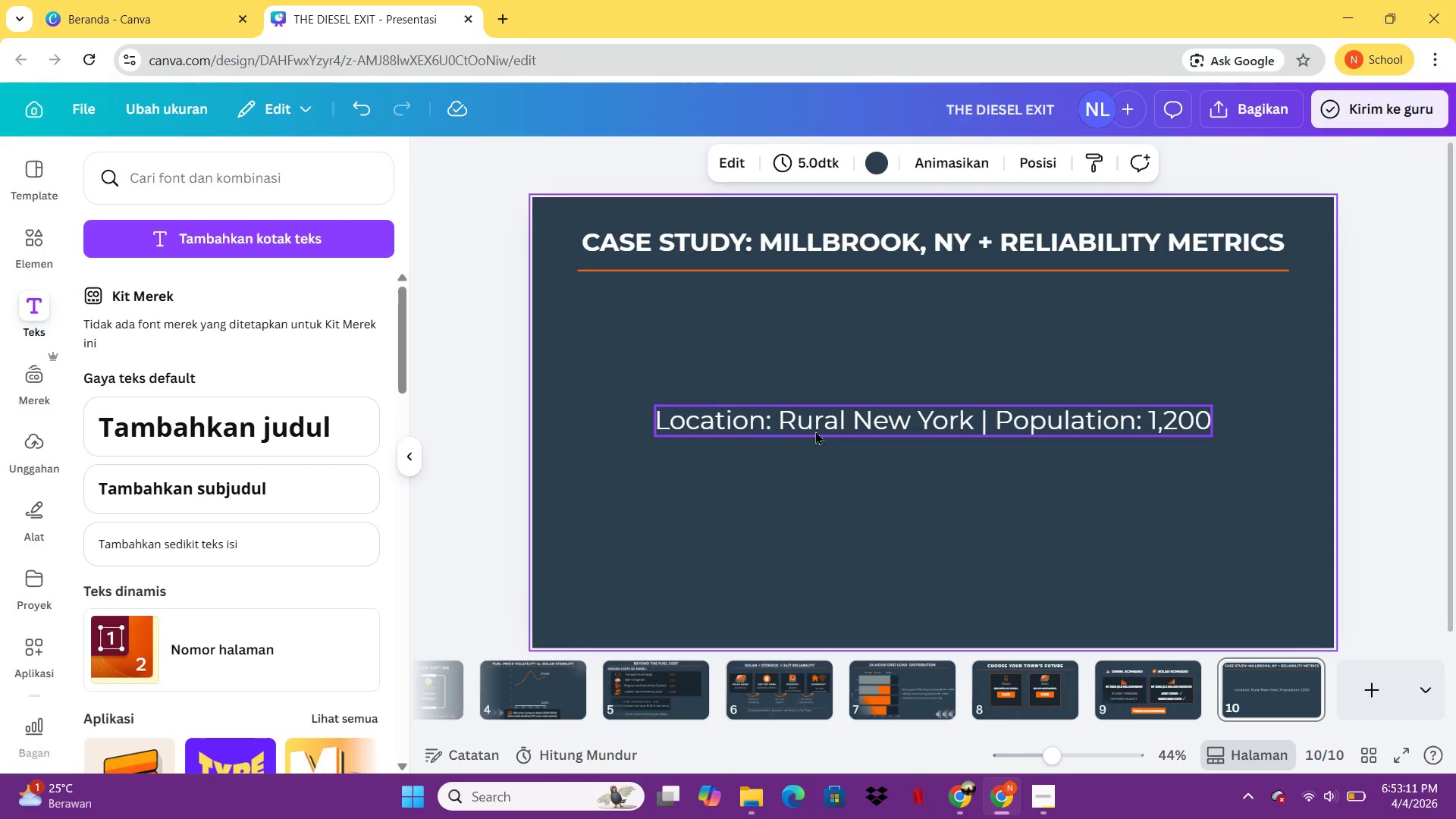 
left_click_drag(start_coordinate=[821, 428], to_coordinate=[750, 309])
 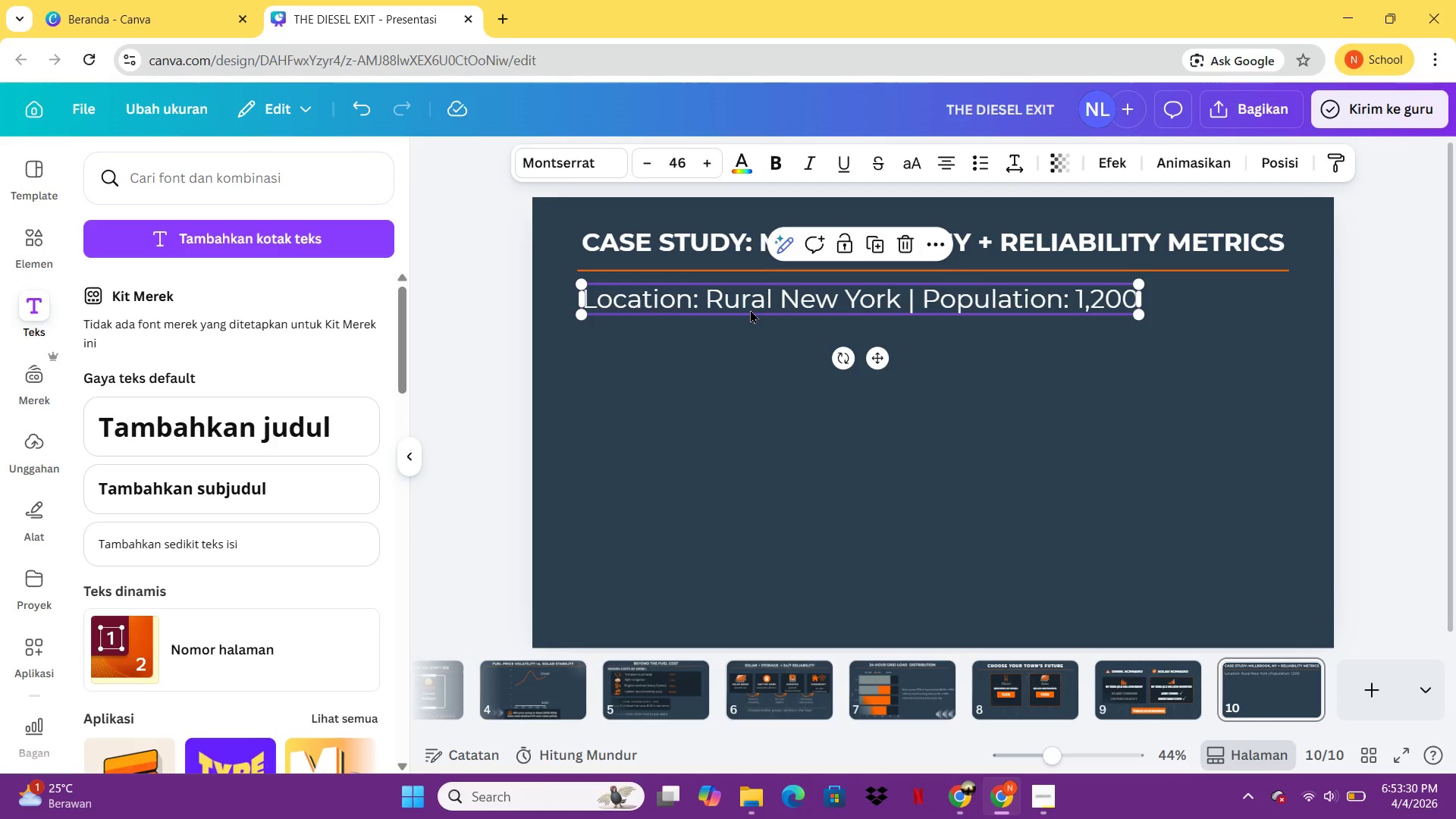 
wait(21.39)
 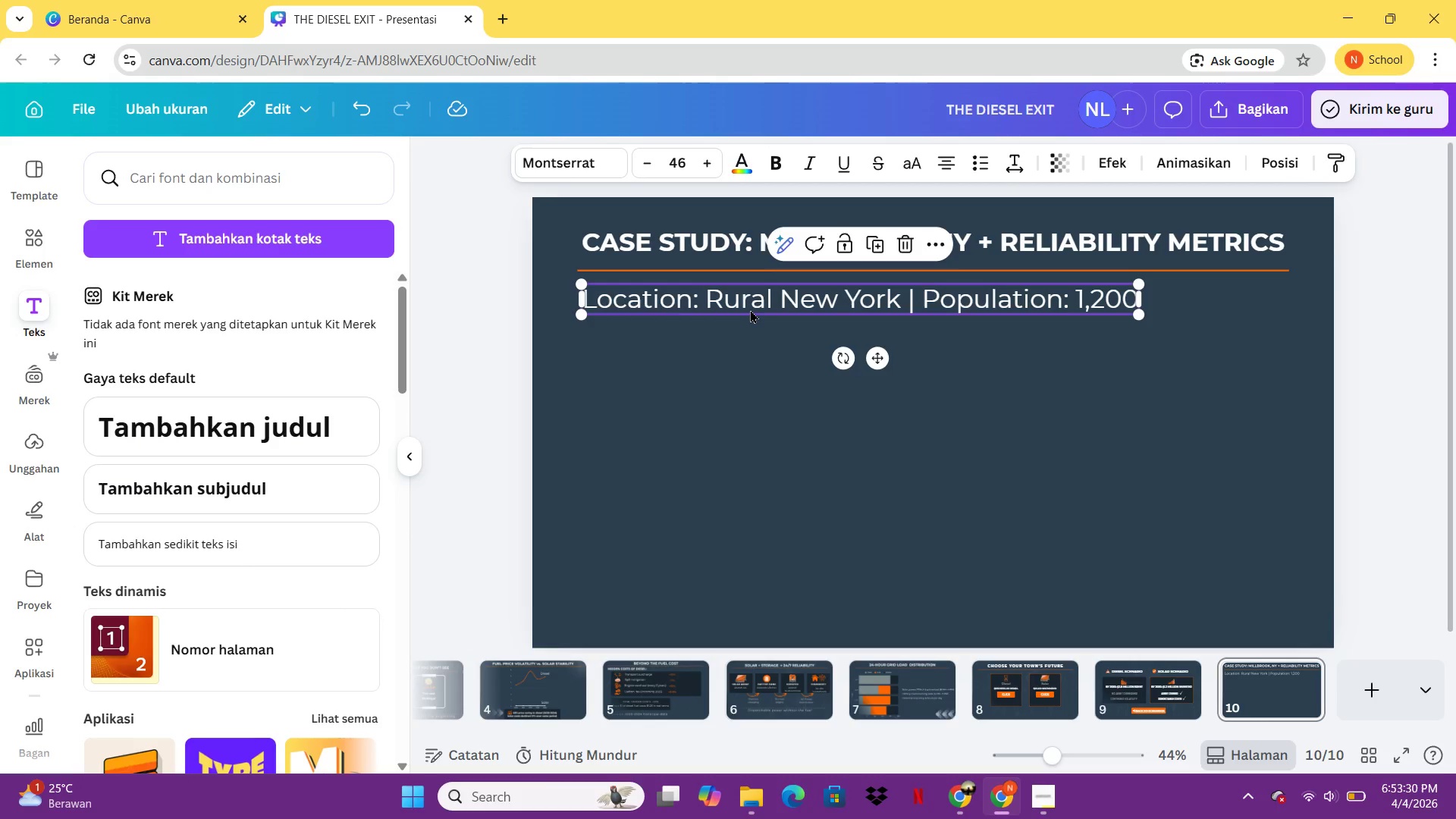 
left_click([841, 296])
 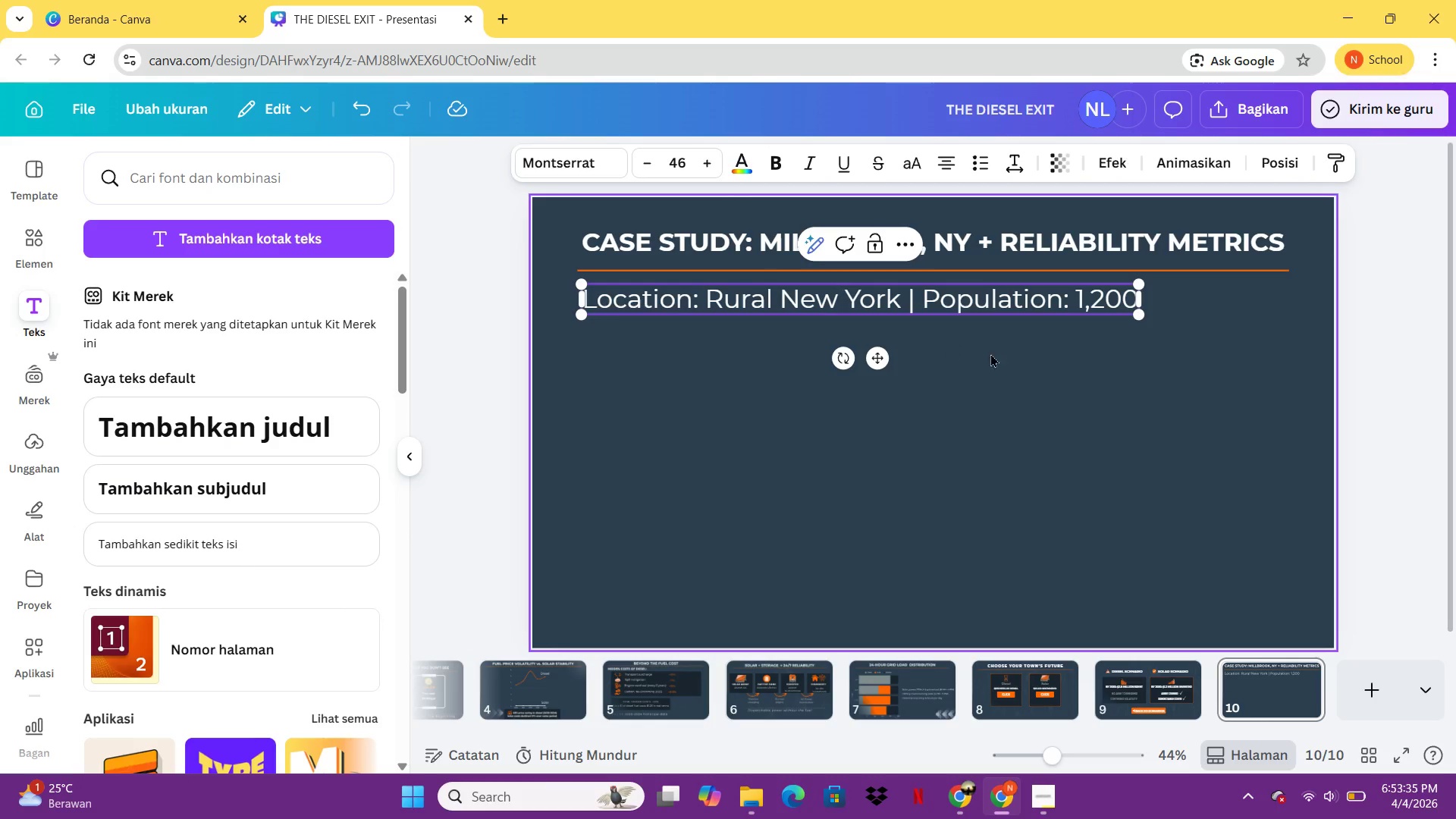 
left_click([997, 356])
 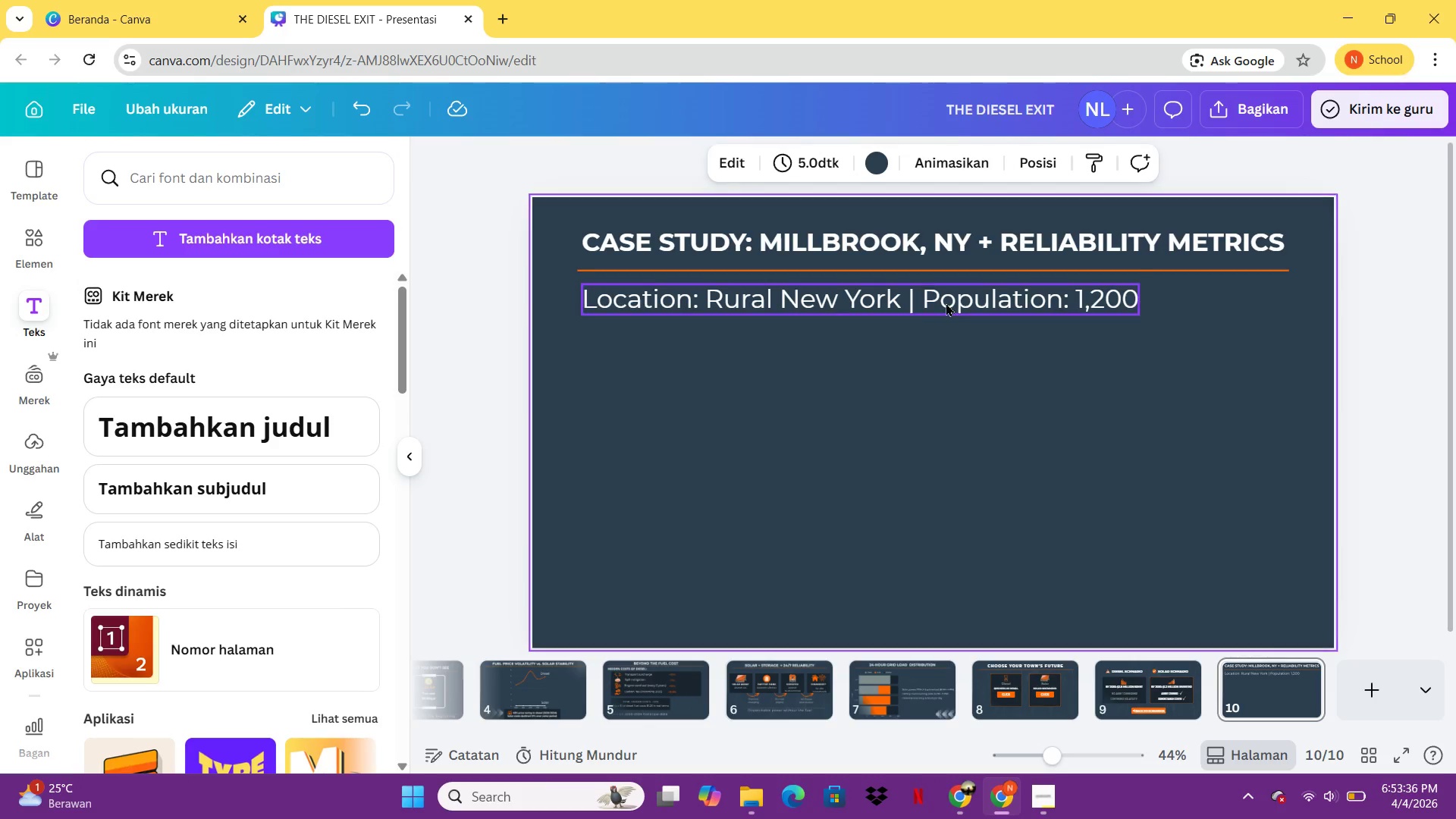 
left_click([945, 302])
 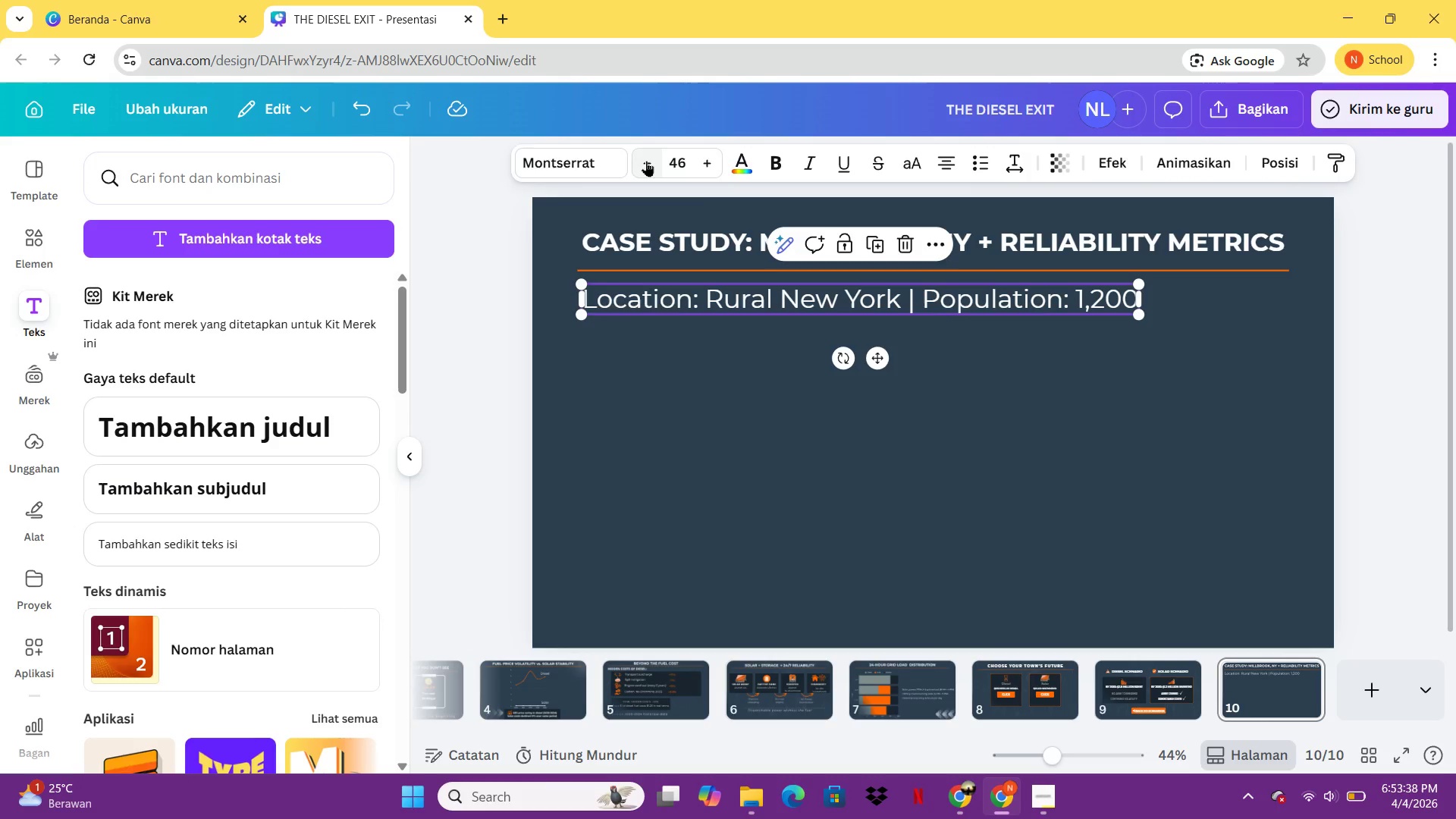 
double_click([648, 161])
 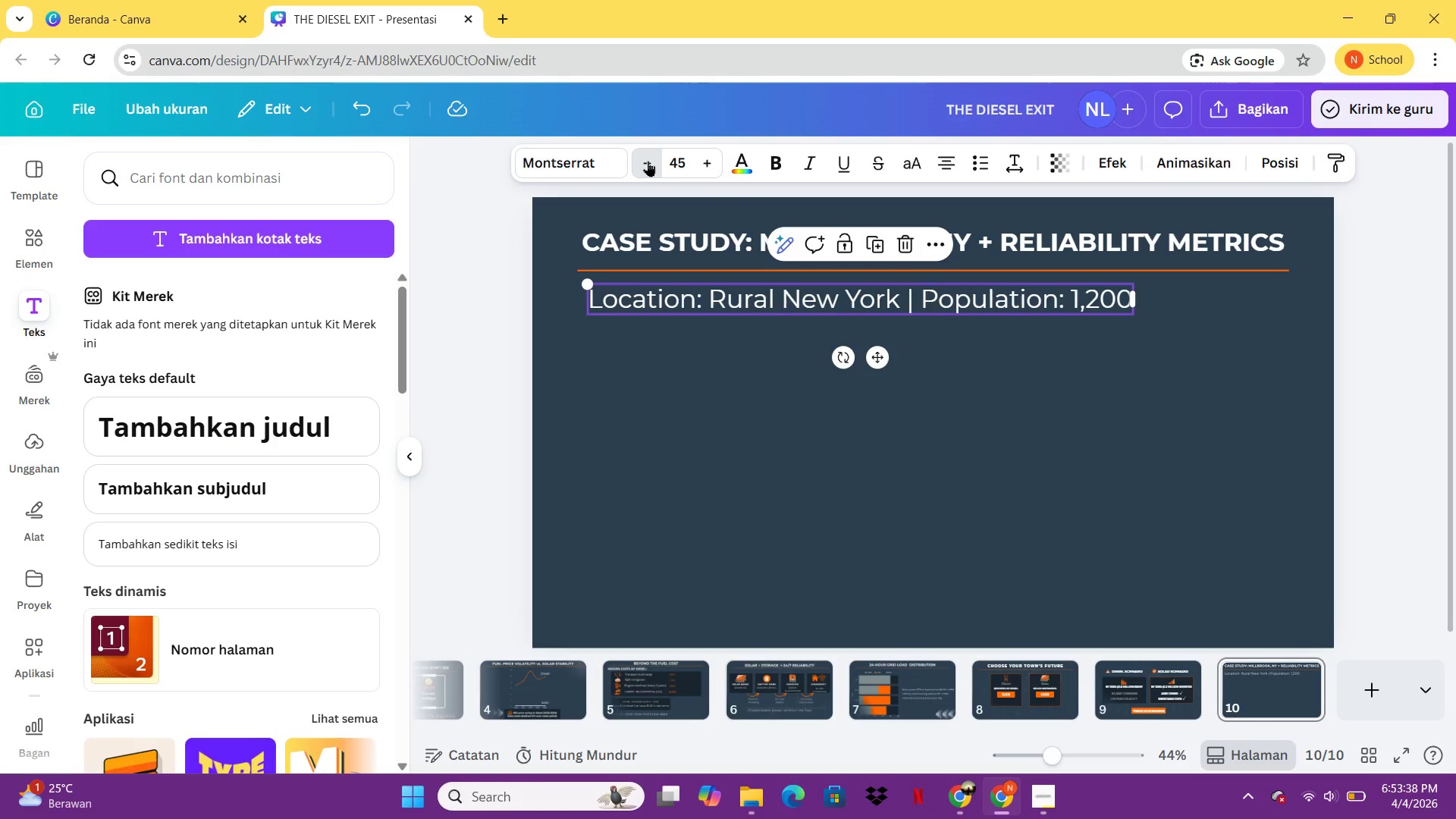 
triple_click([648, 161])
 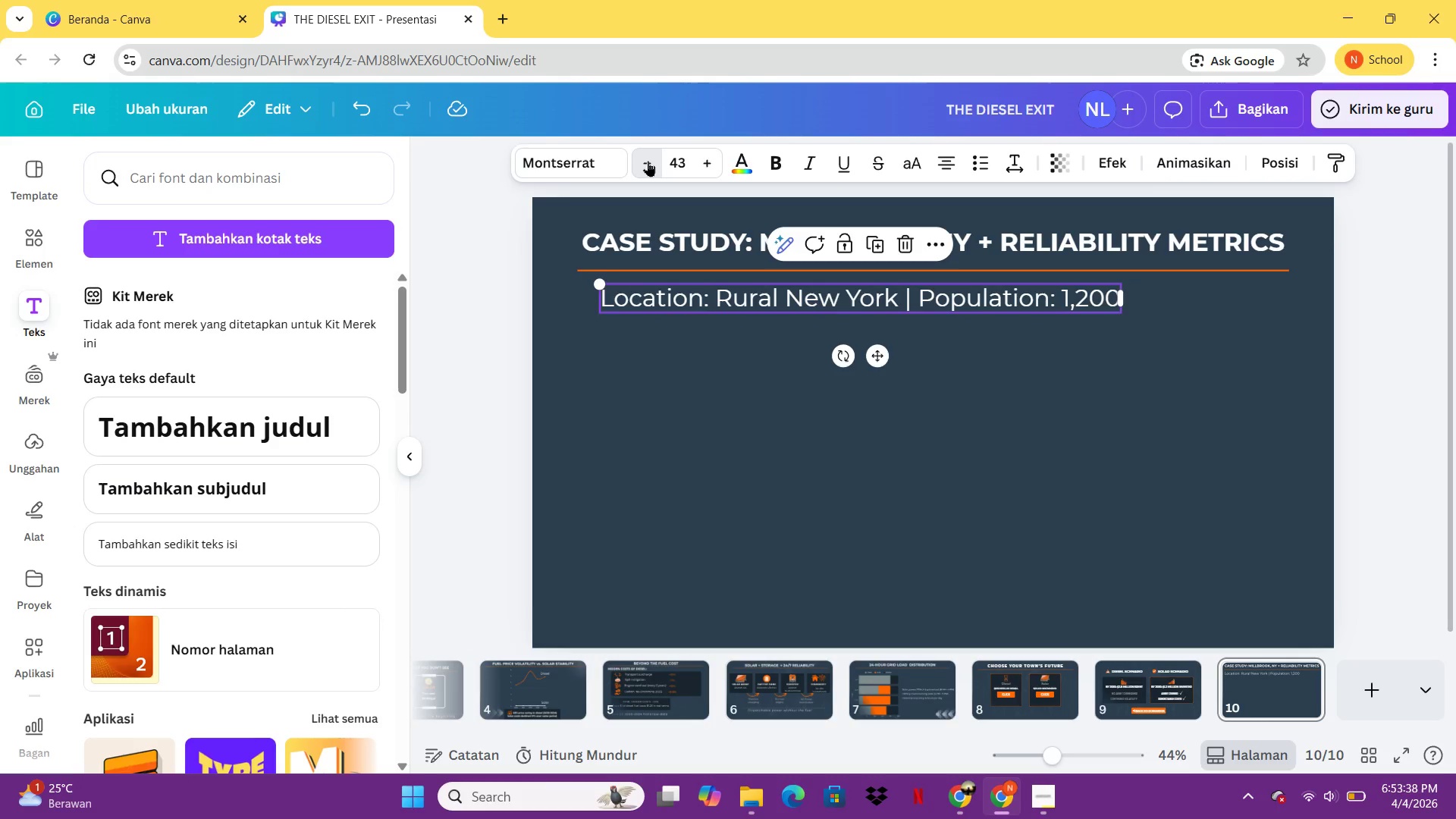 
triple_click([648, 161])
 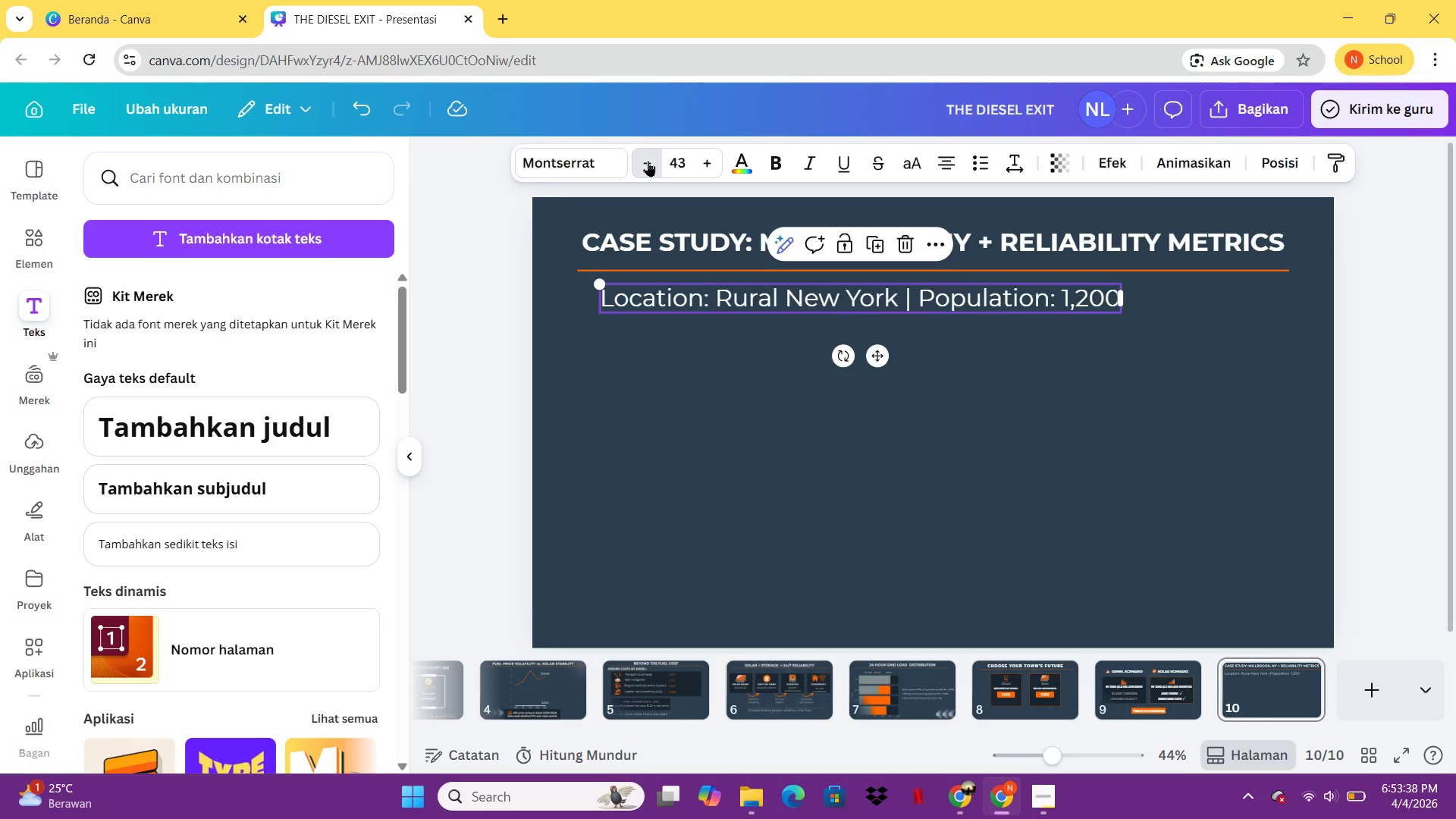 
triple_click([648, 161])
 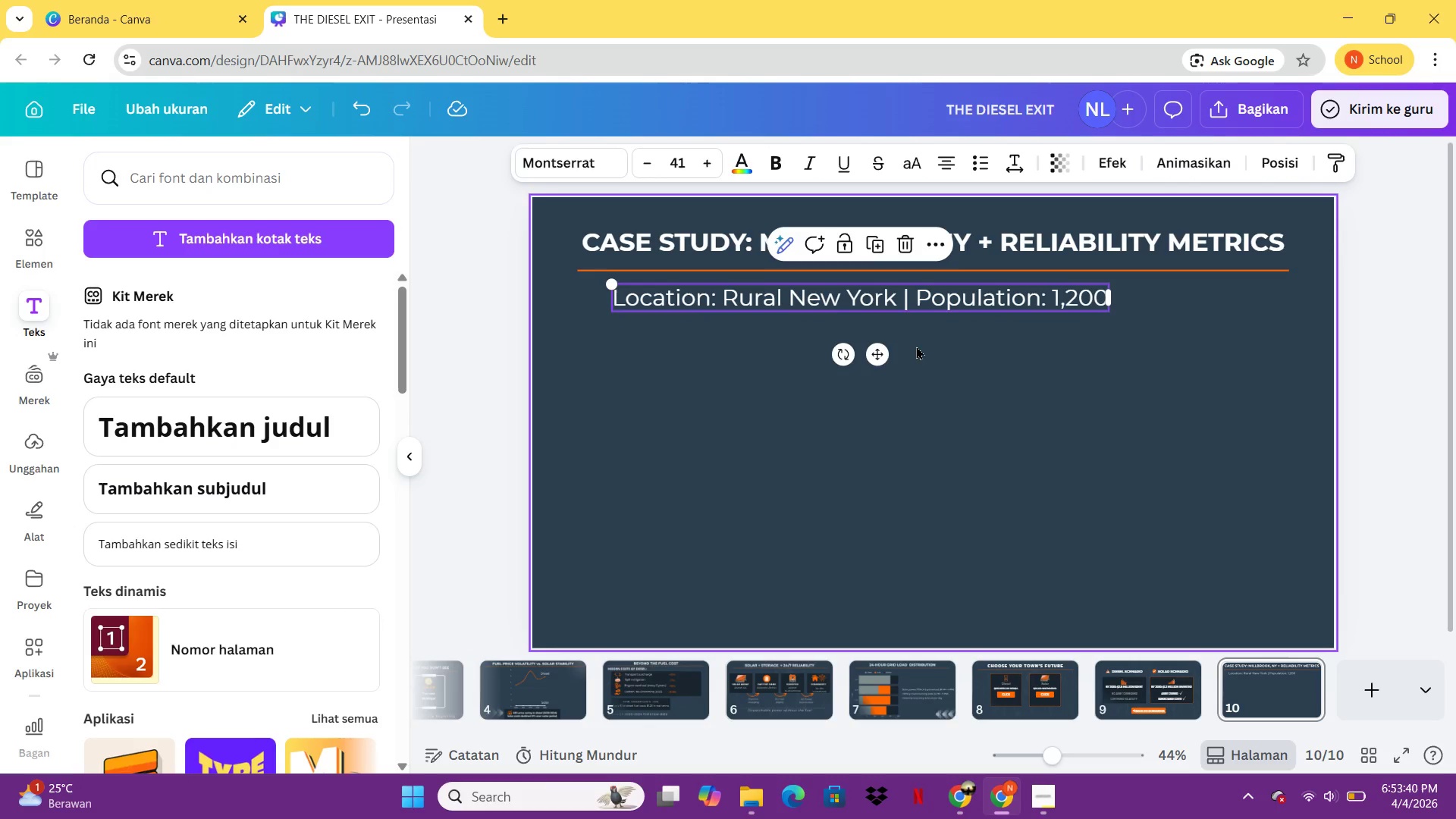 
left_click_drag(start_coordinate=[876, 353], to_coordinate=[952, 350])
 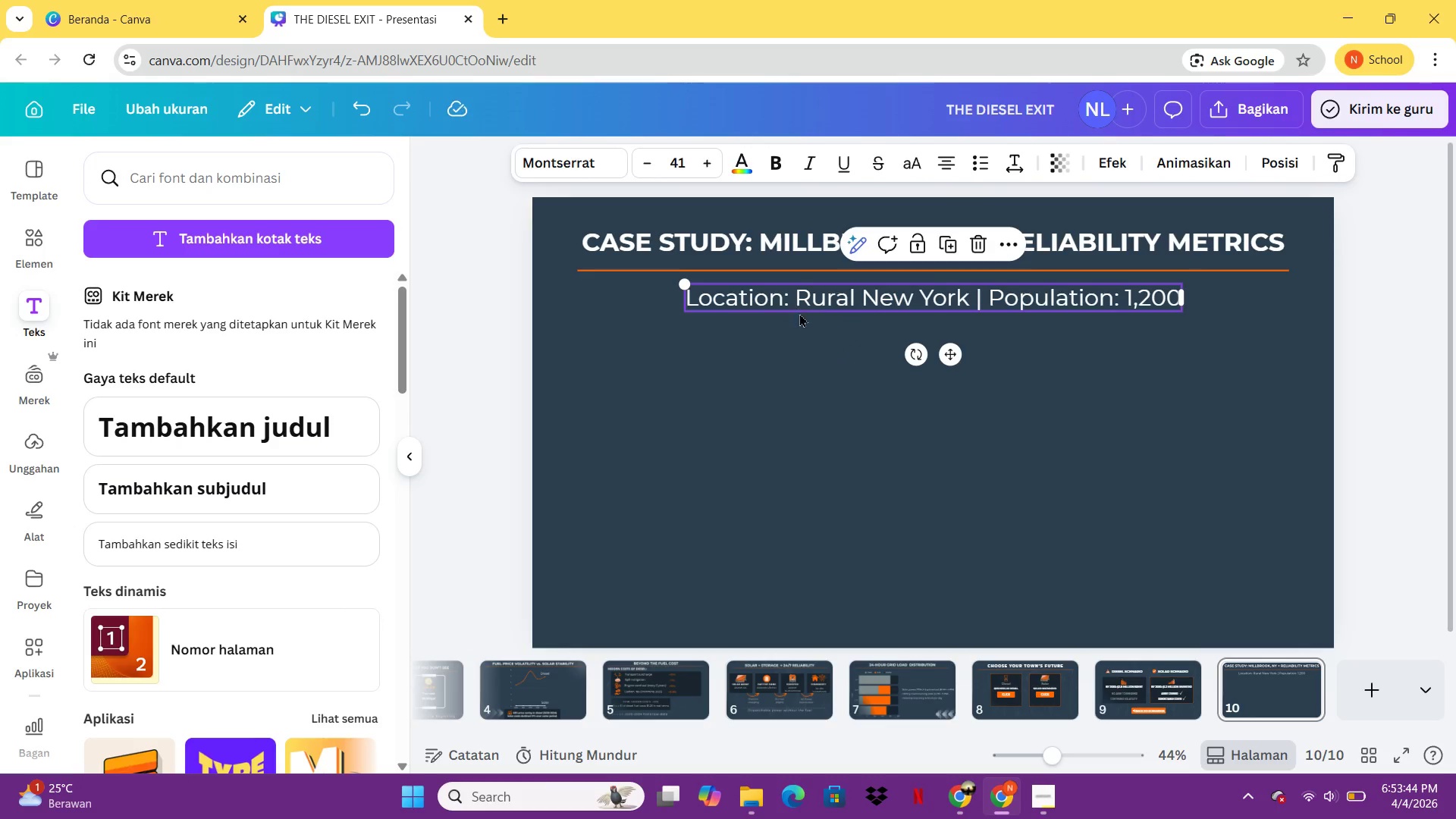 
left_click([833, 444])
 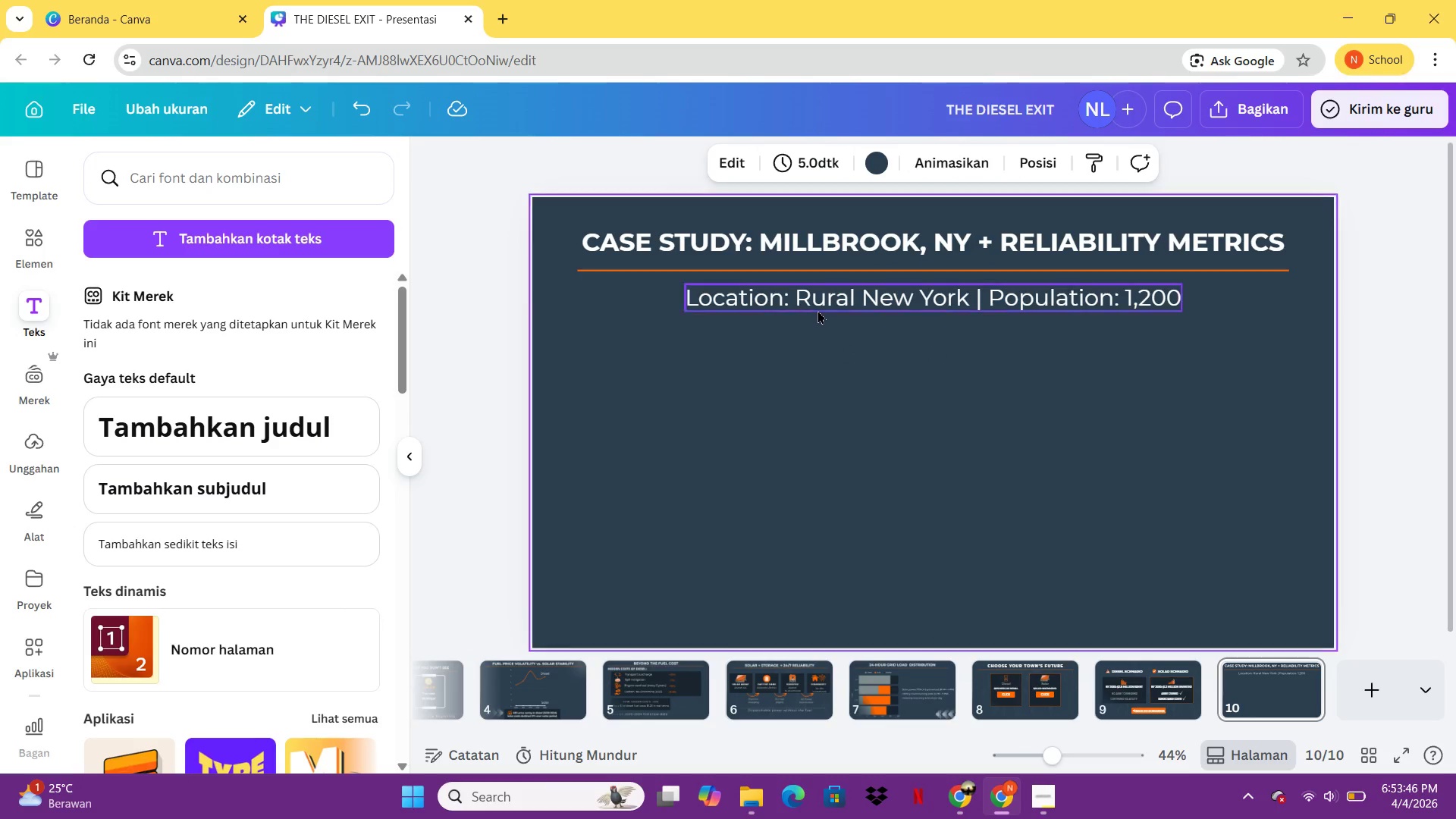 
left_click([817, 309])
 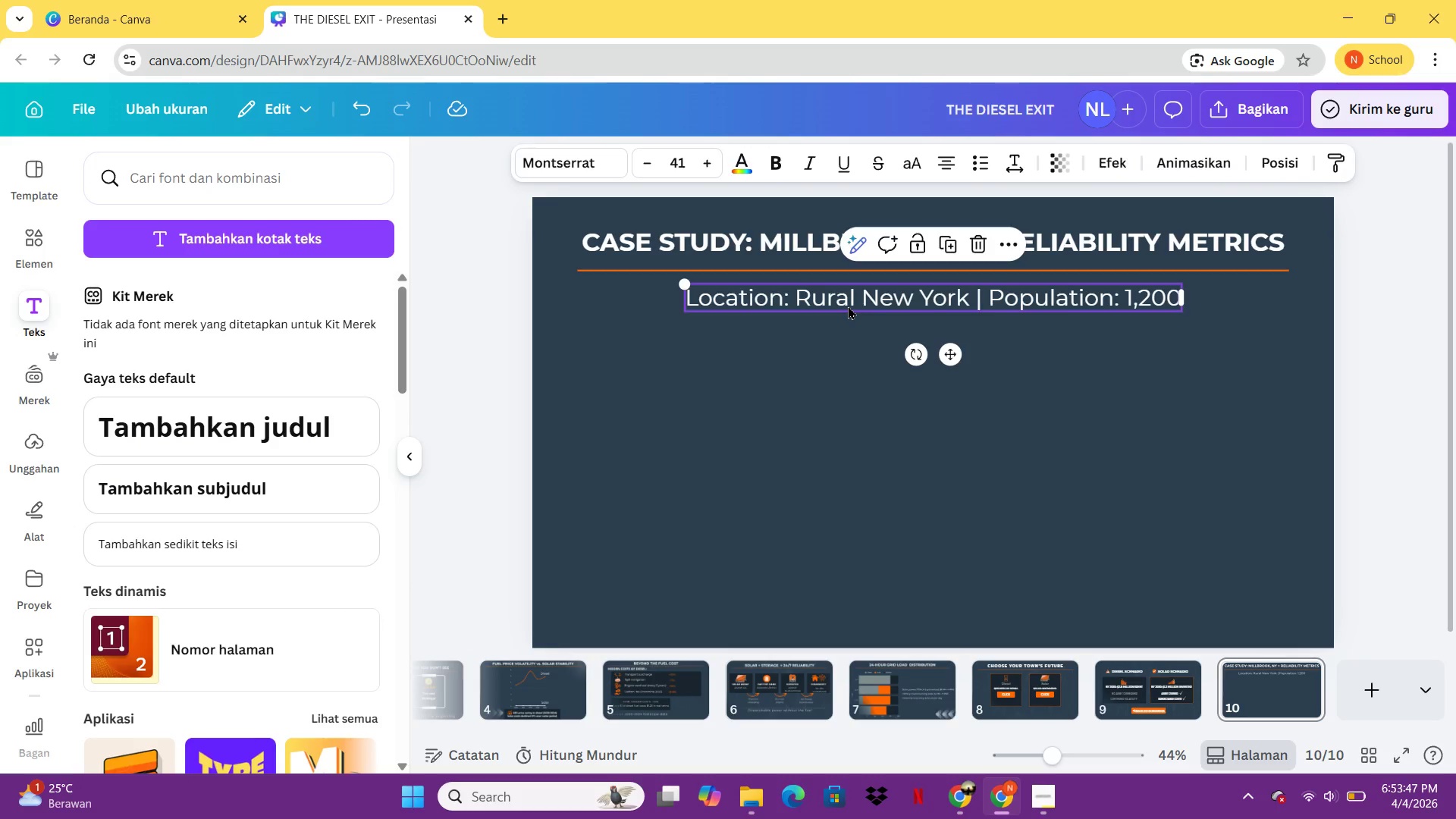 
key(ArrowUp)
 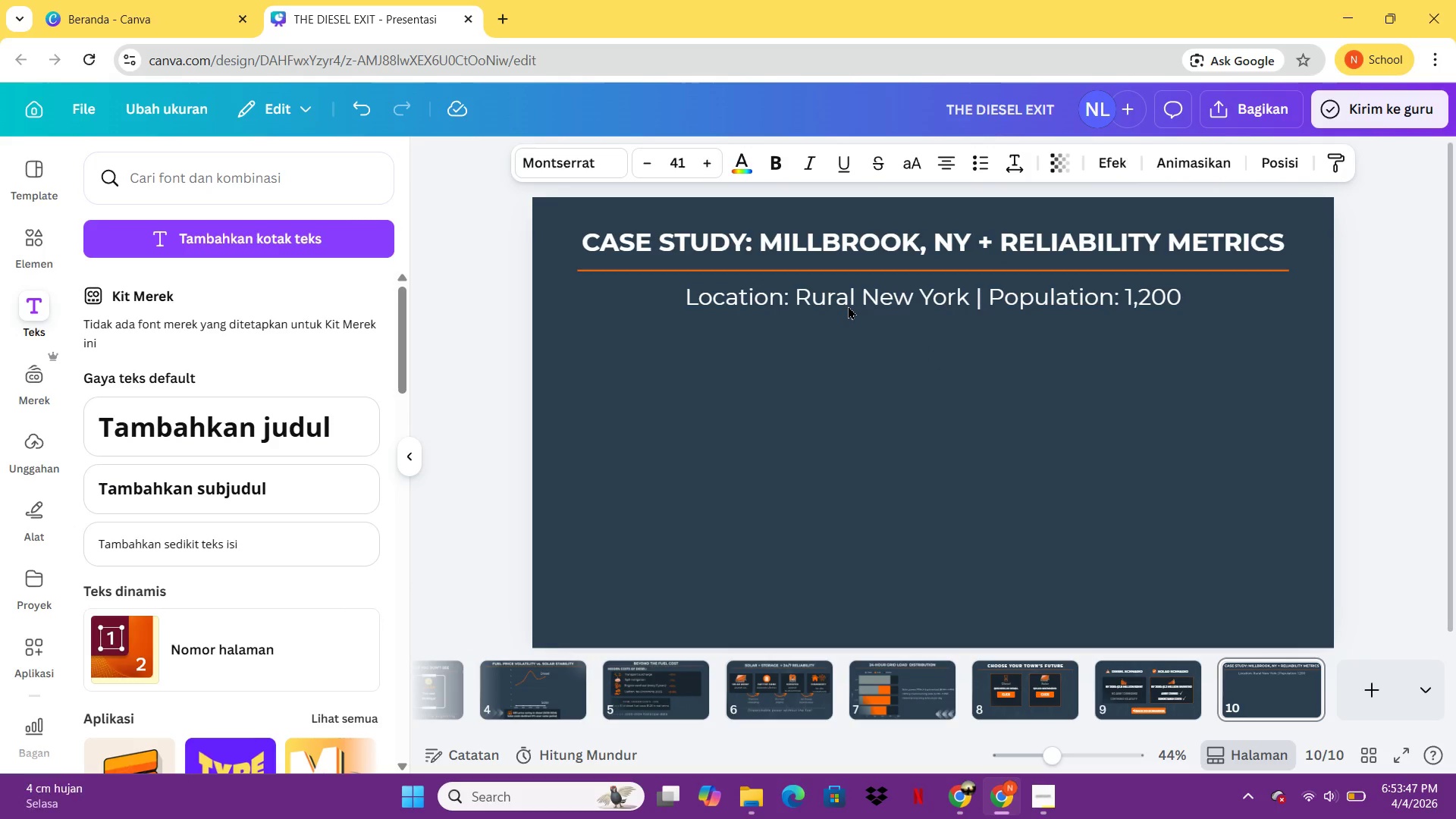 
key(ArrowUp)
 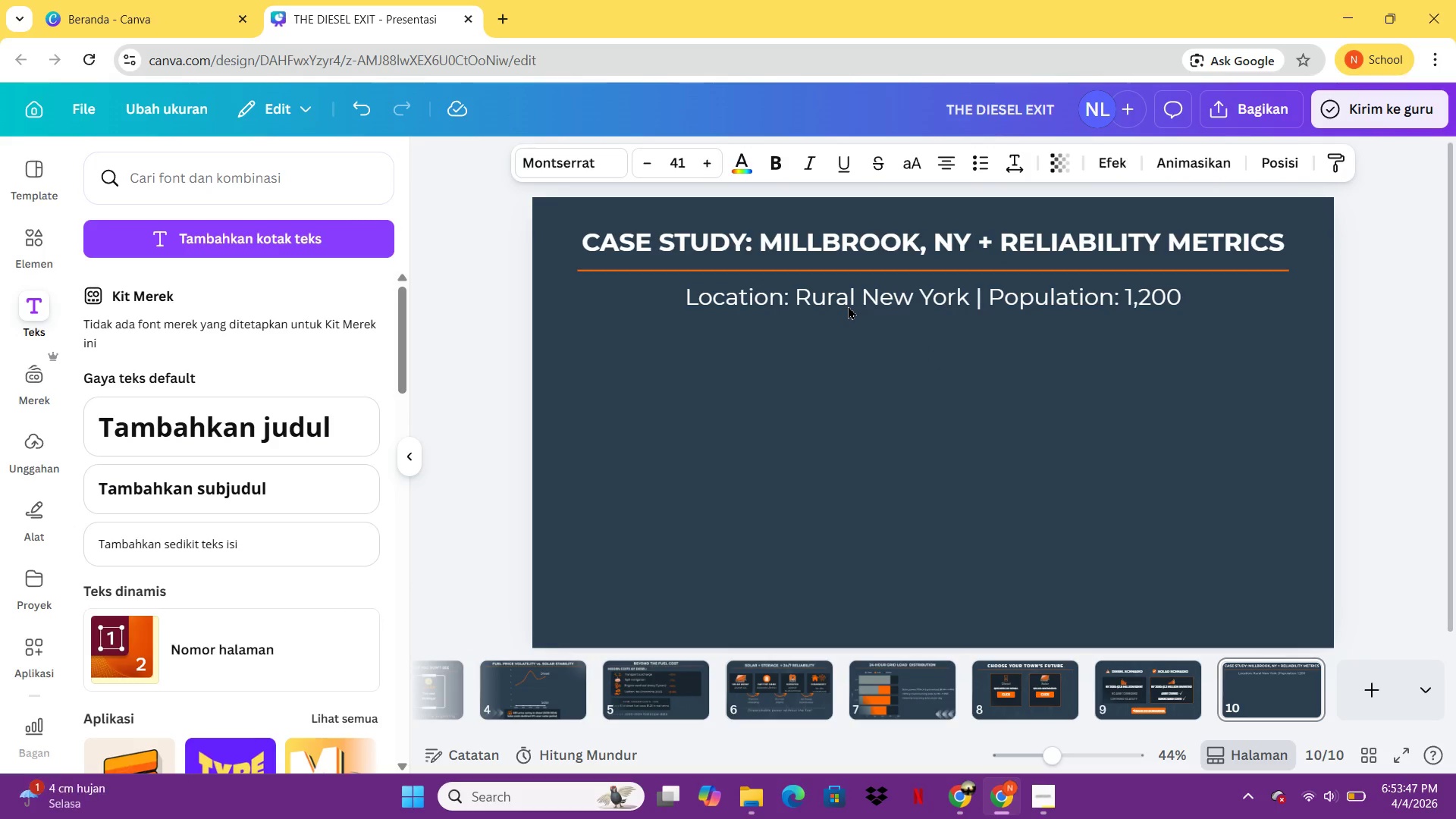 
key(ArrowUp)
 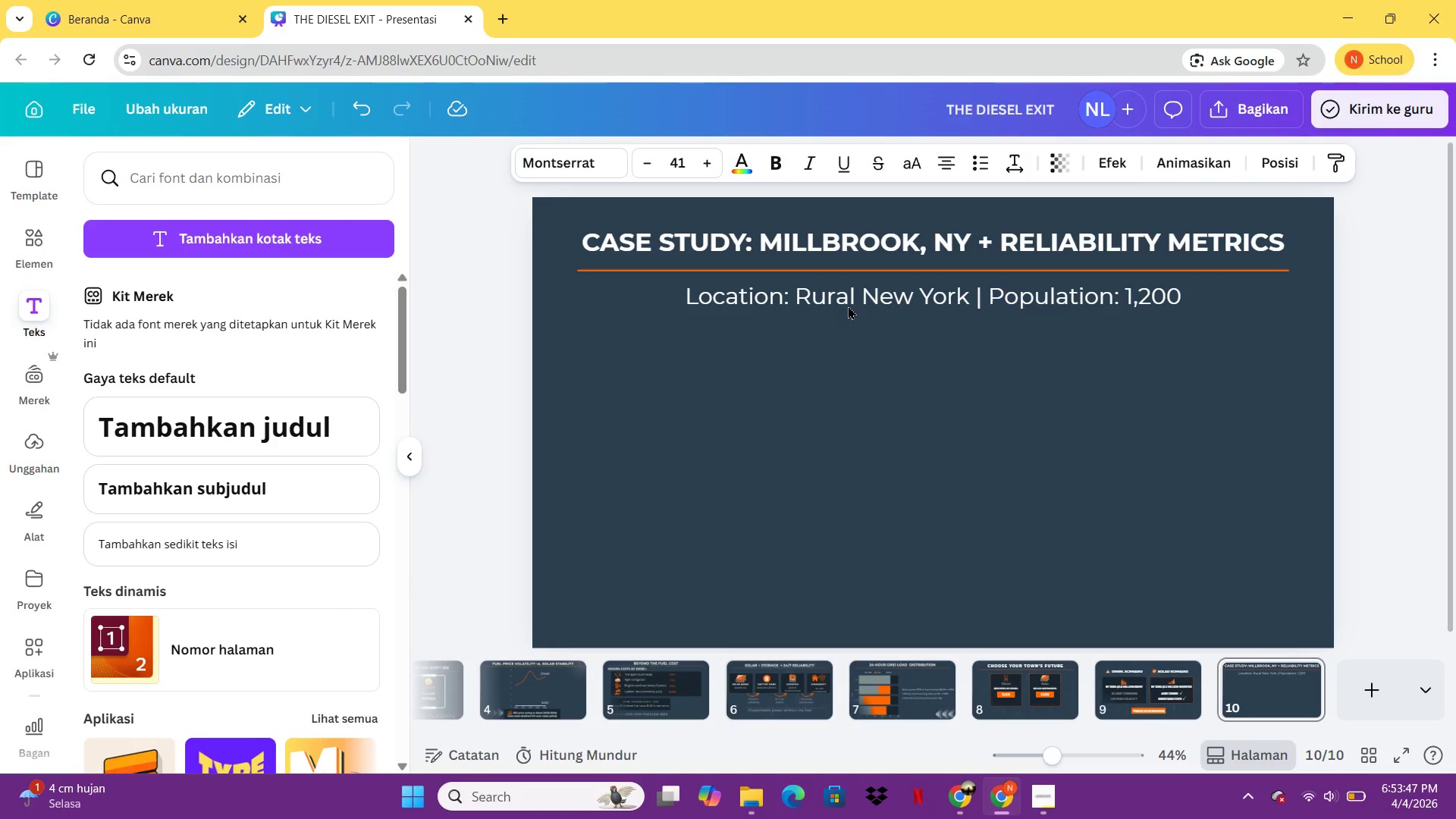 
key(ArrowUp)
 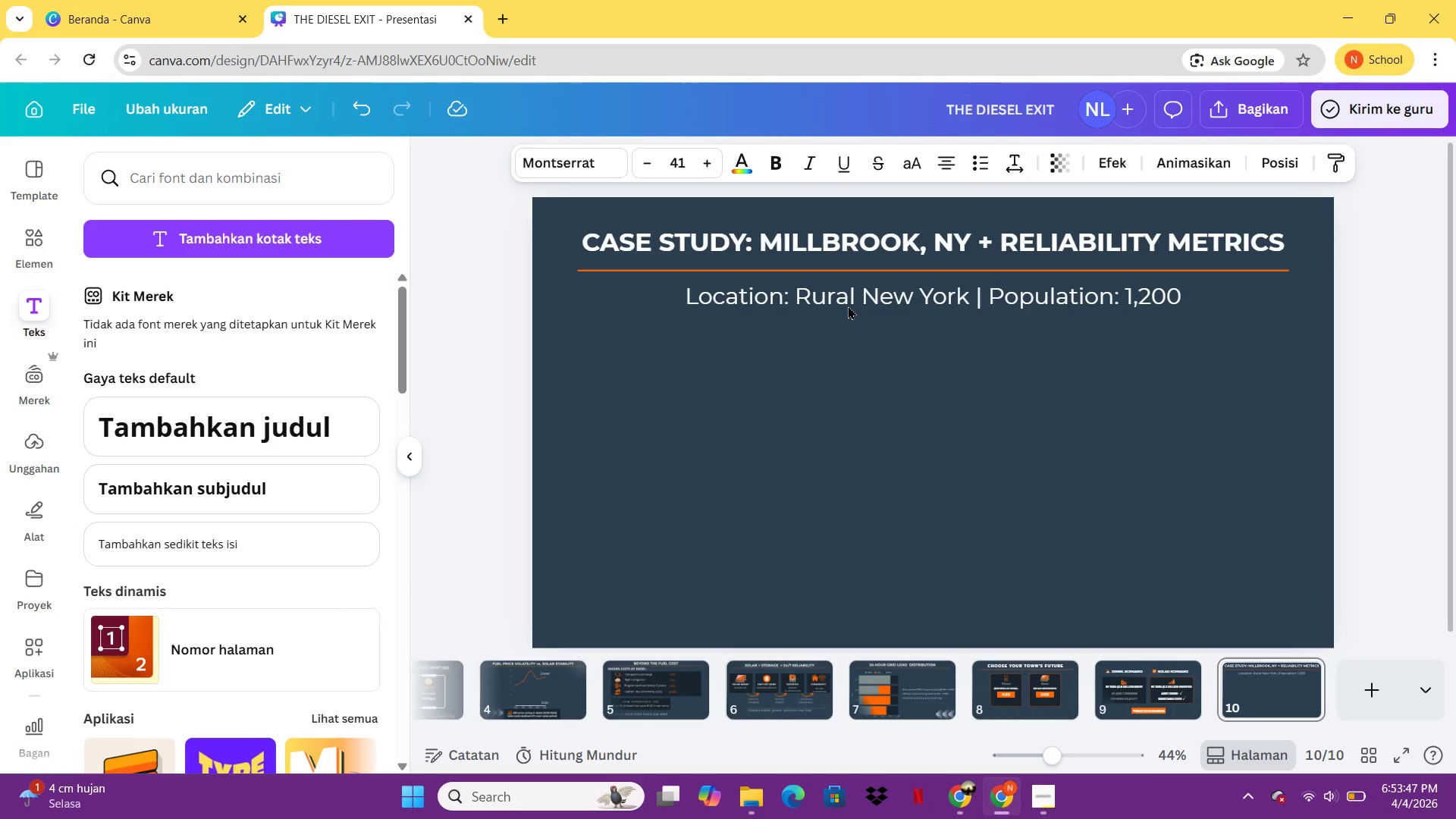 
key(ArrowUp)
 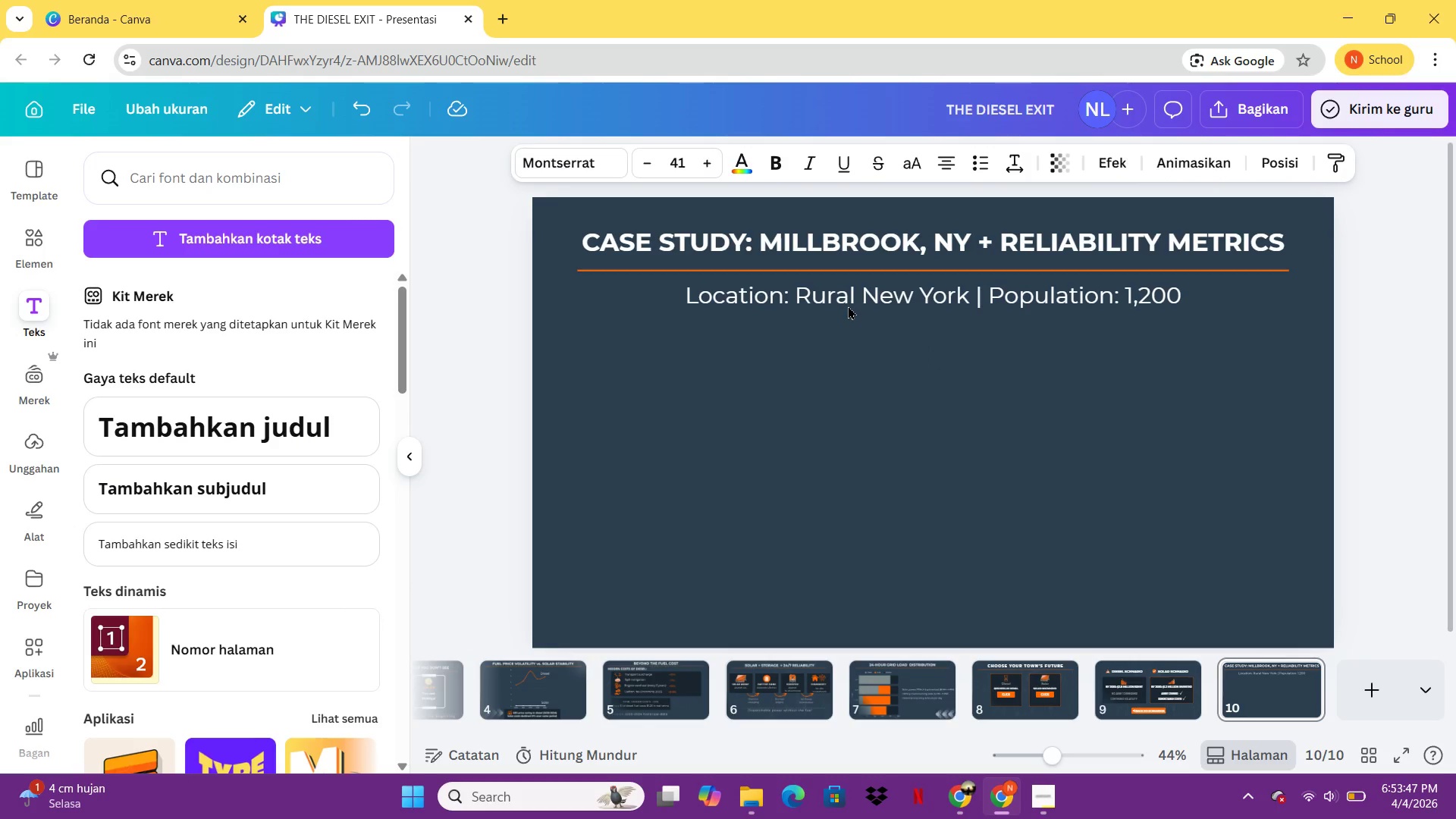 
key(ArrowUp)
 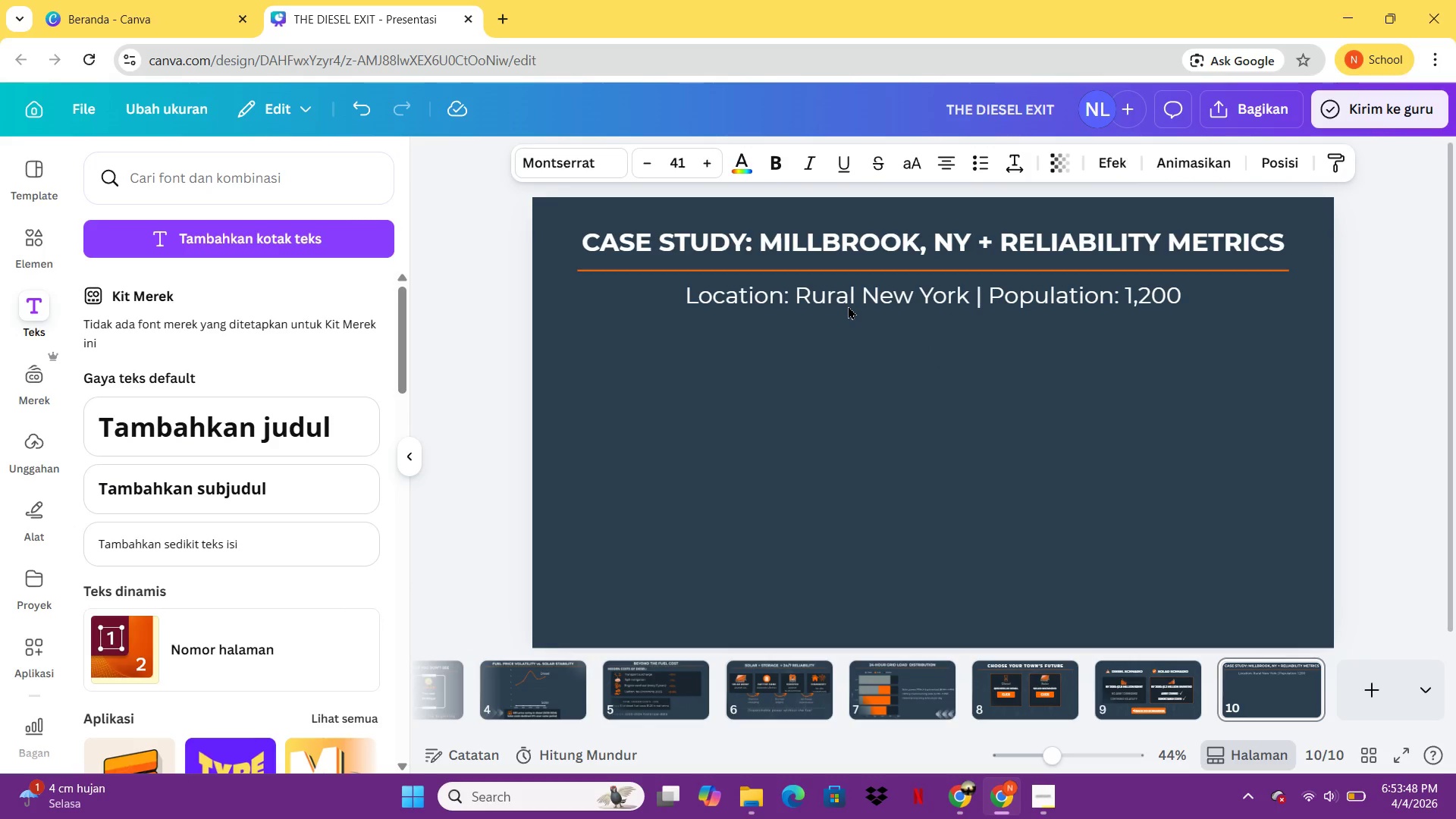 
key(ArrowUp)
 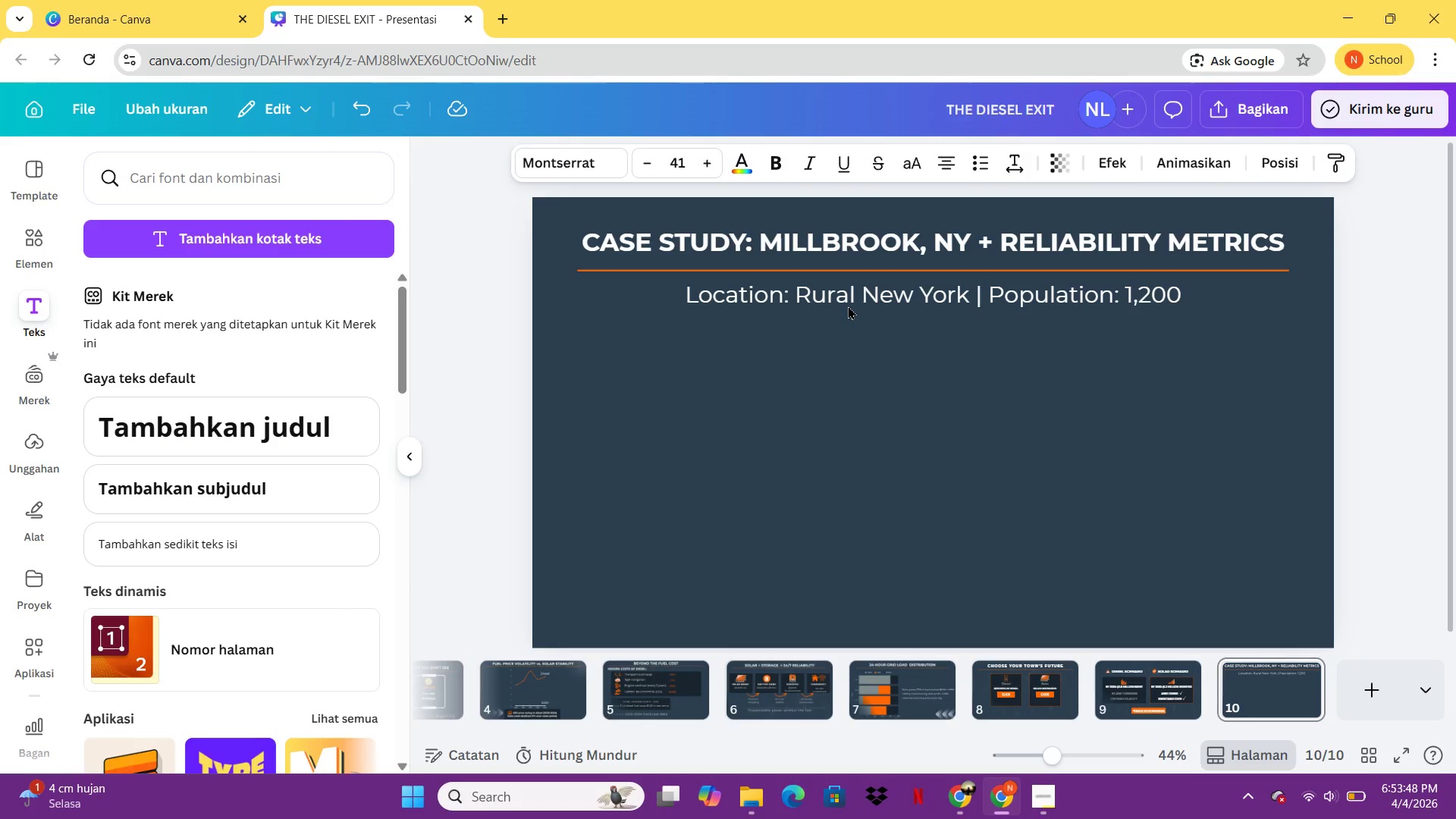 
key(ArrowUp)
 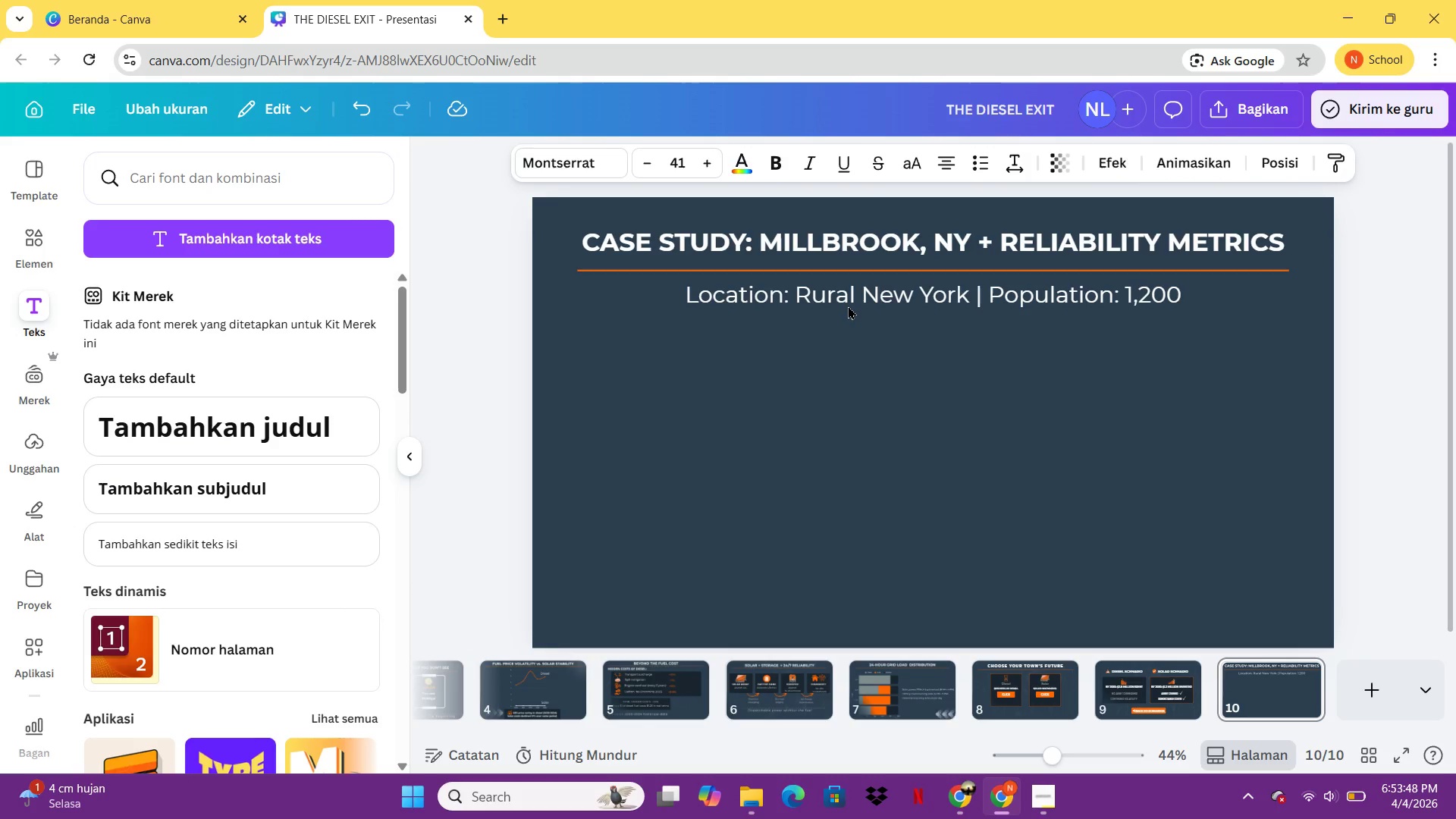 
key(ArrowUp)
 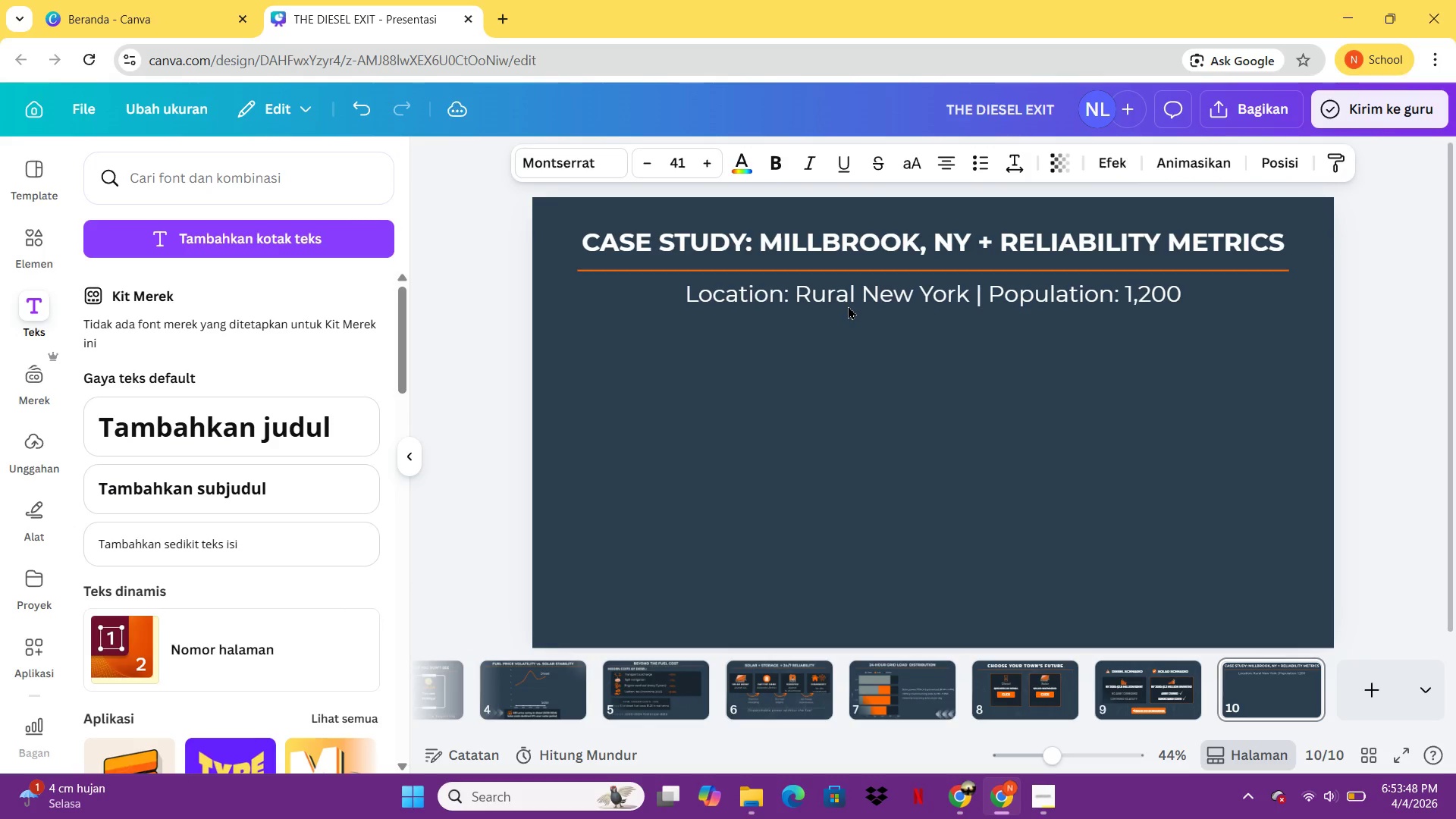 
key(ArrowUp)
 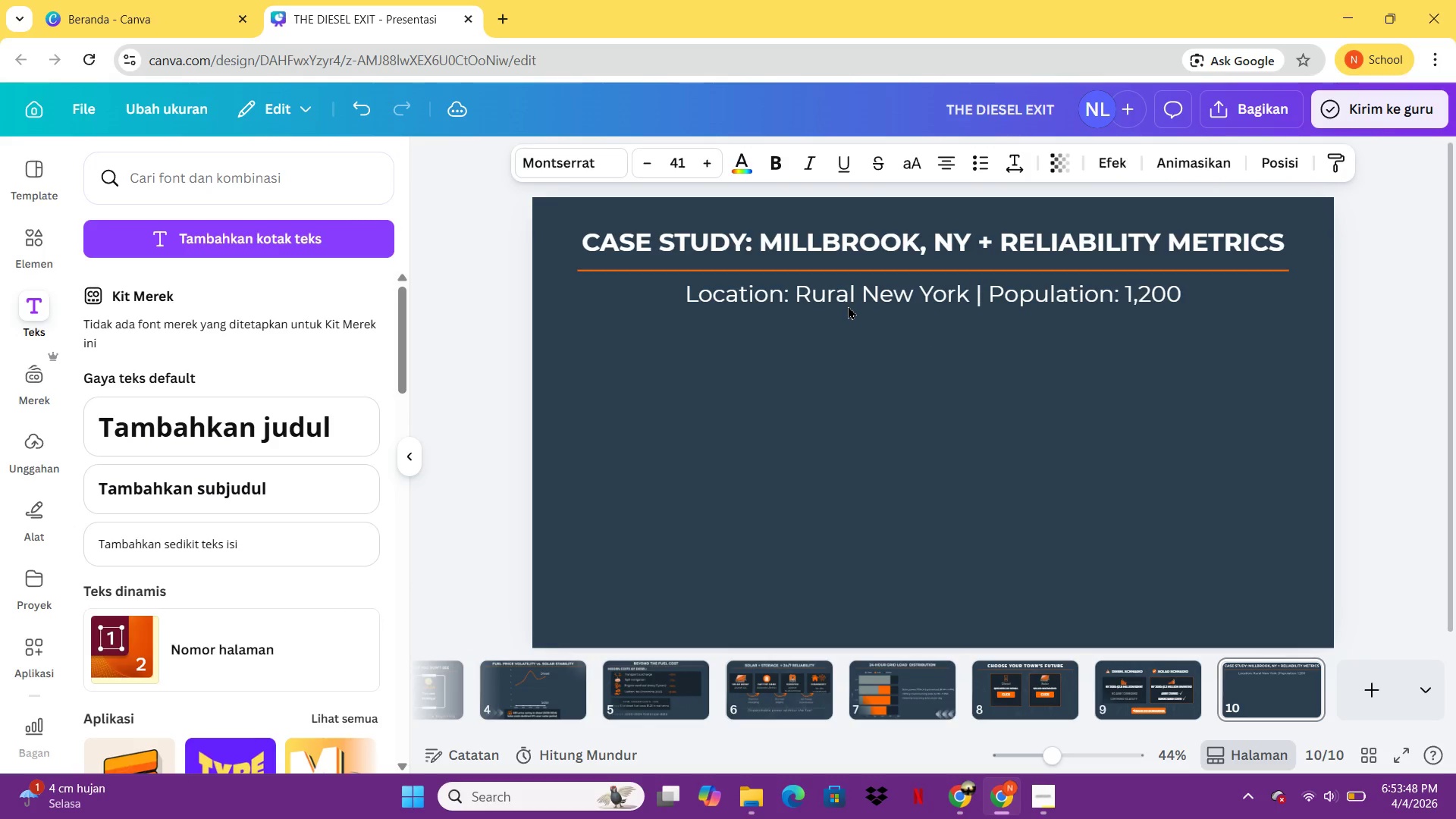 
key(ArrowUp)
 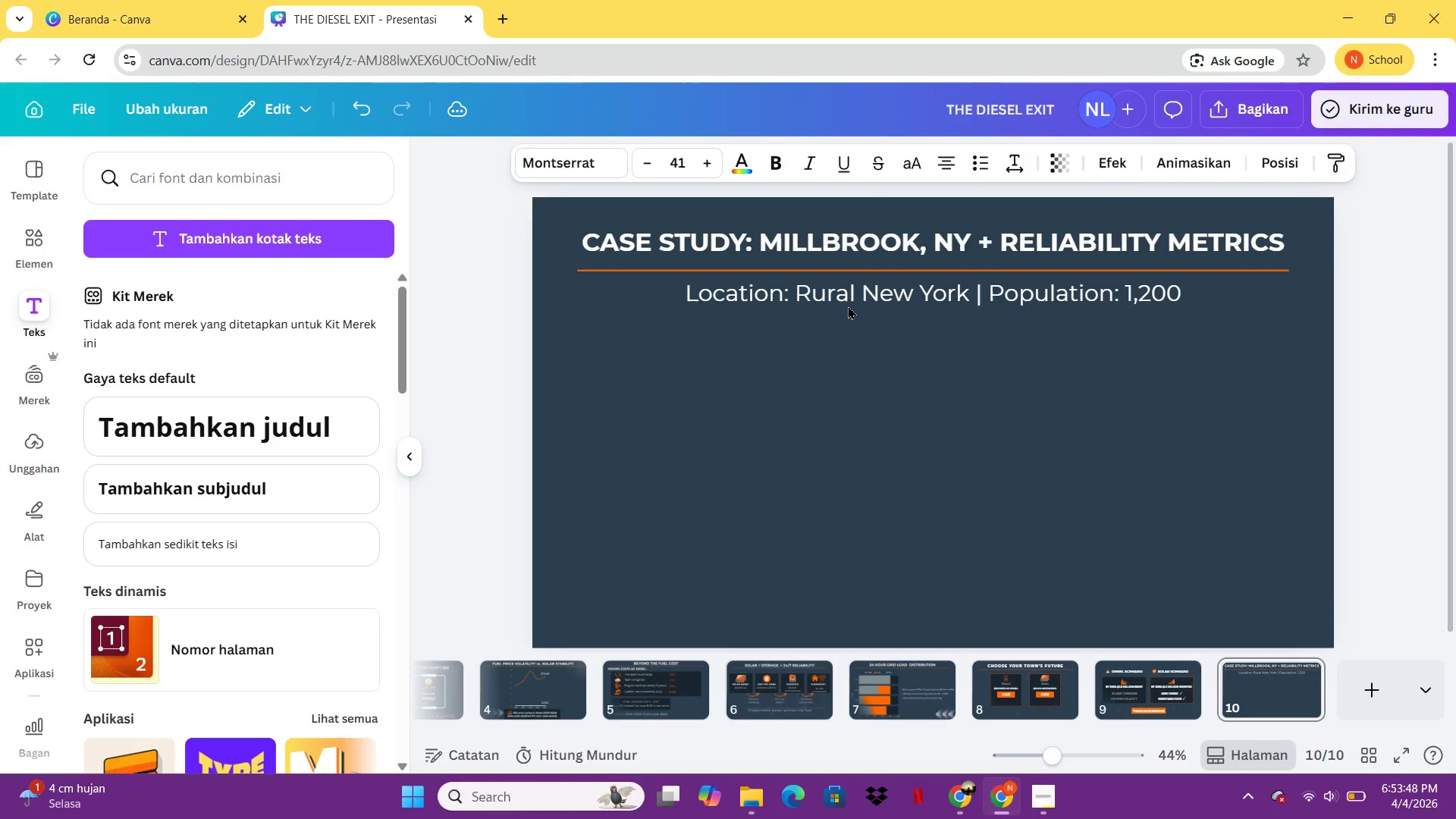 
key(ArrowUp)
 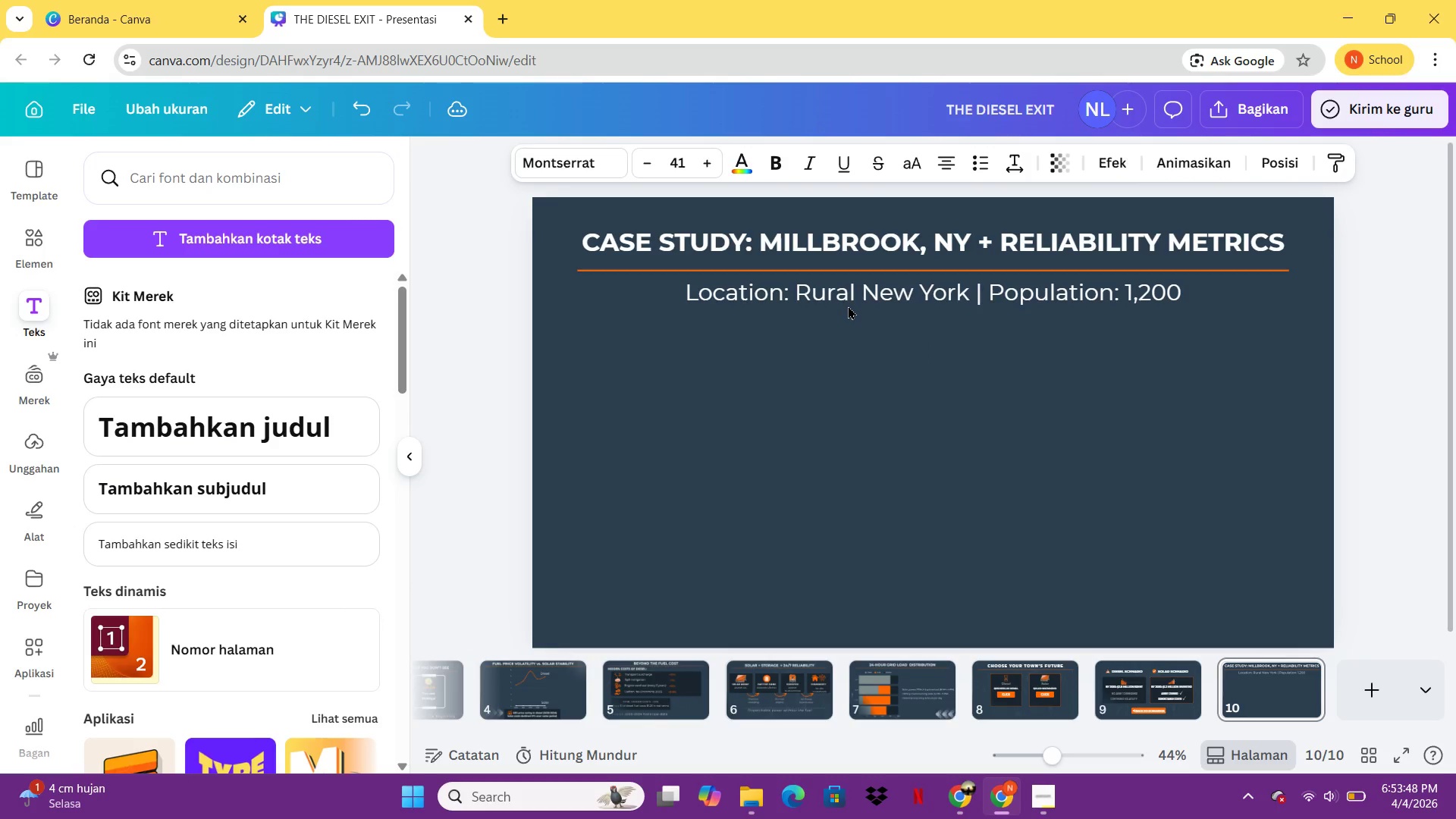 
key(ArrowUp)
 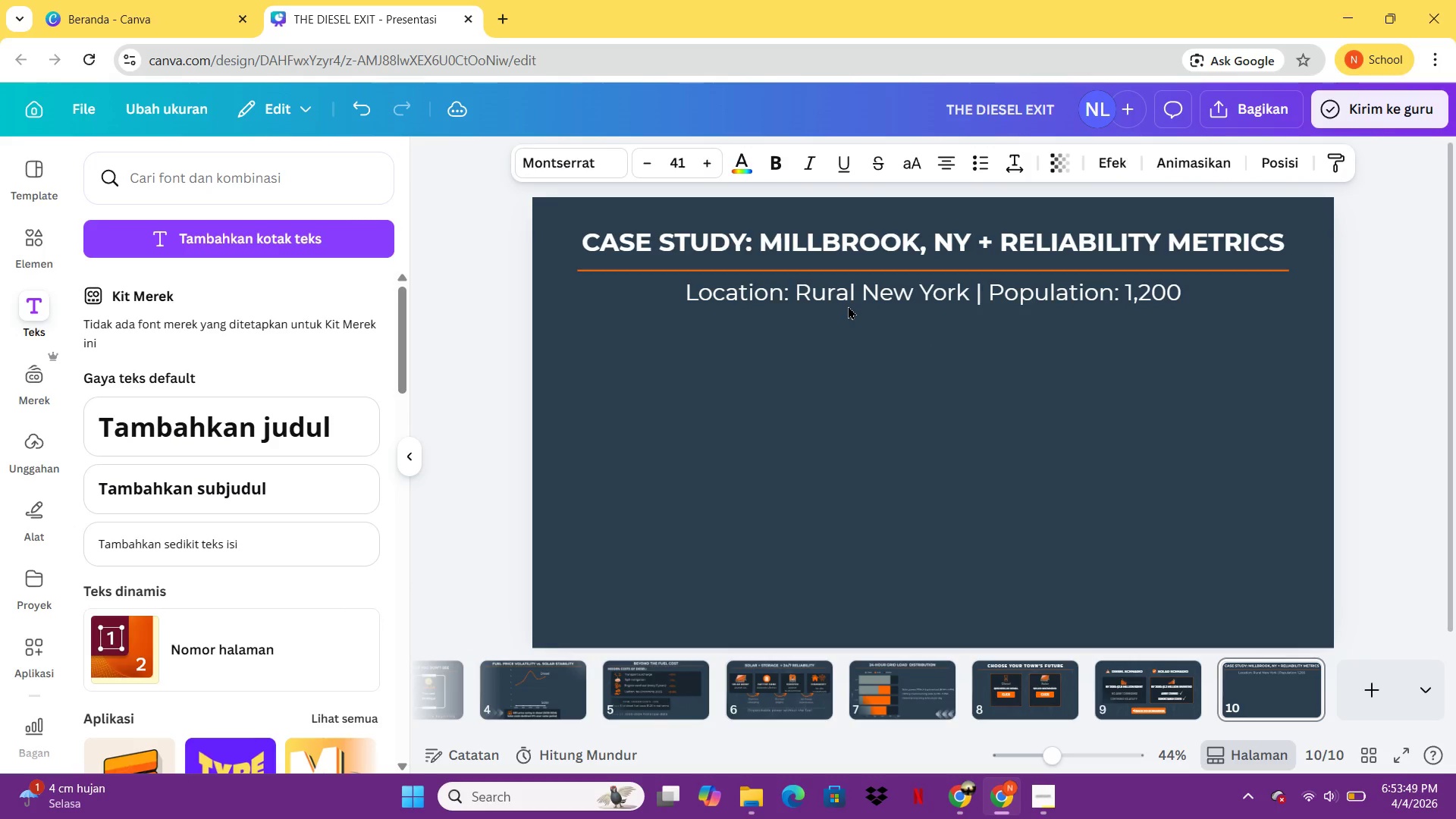 
key(ArrowUp)
 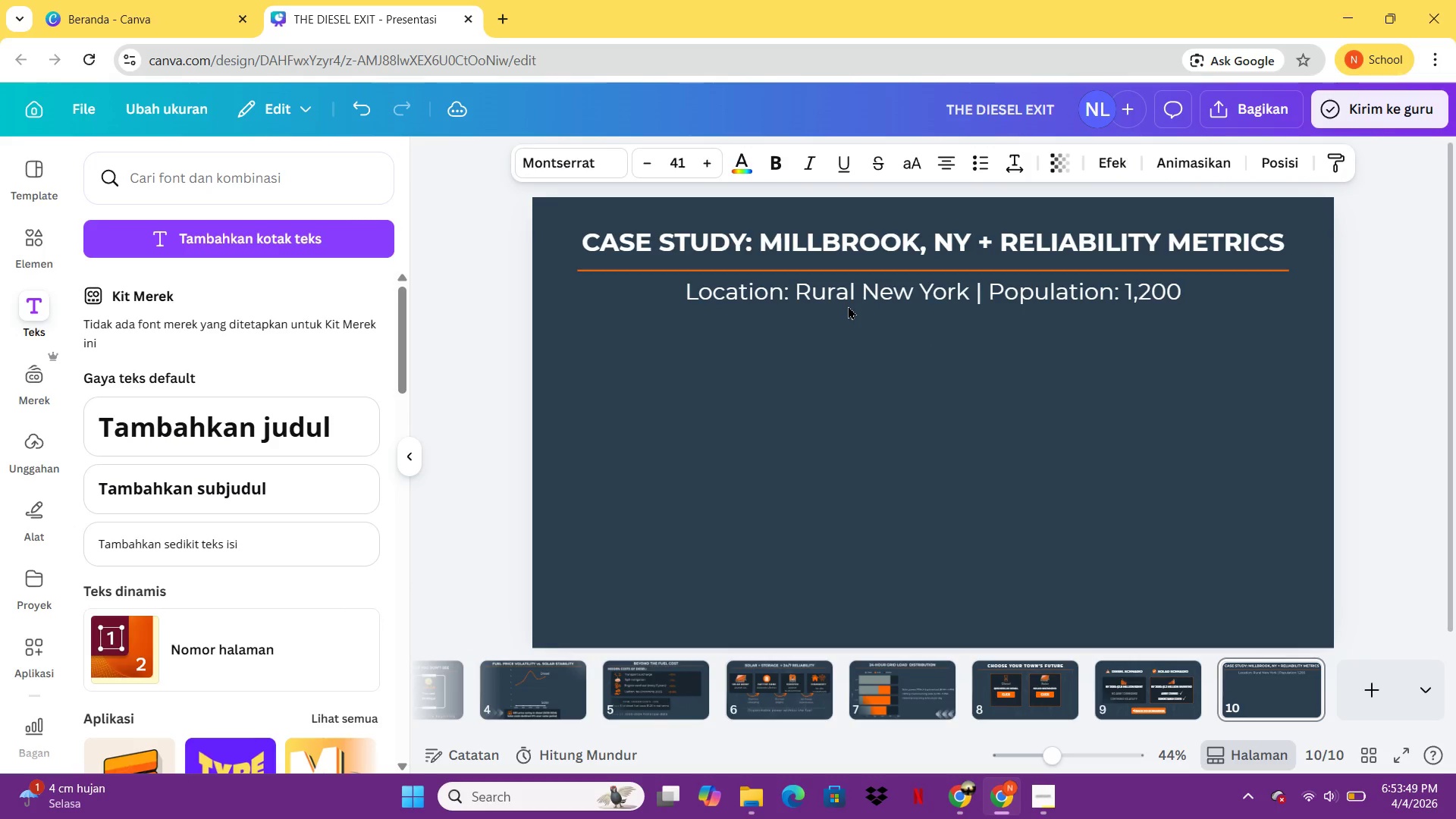 
key(ArrowUp)
 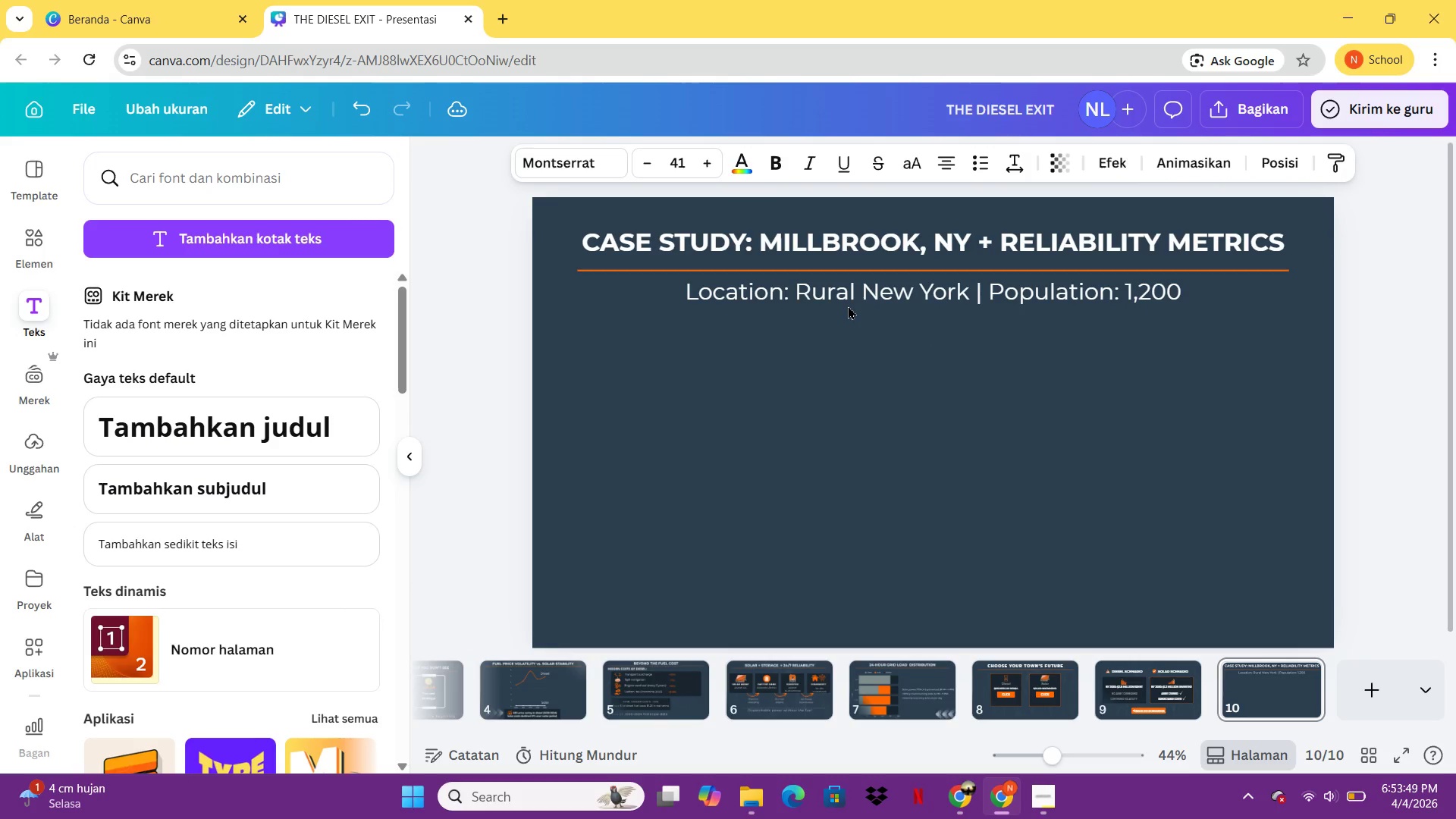 
key(ArrowUp)
 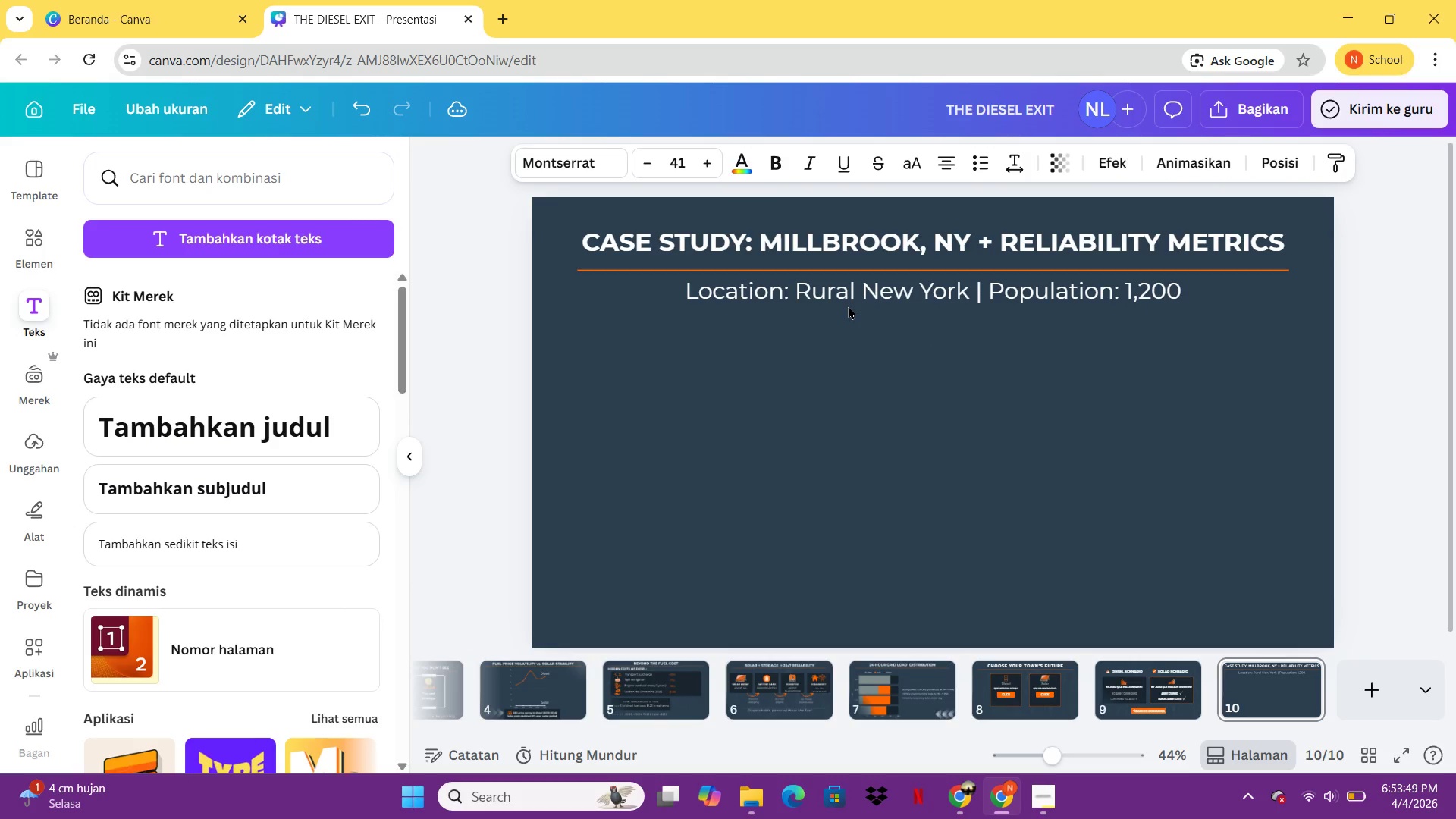 
key(ArrowUp)
 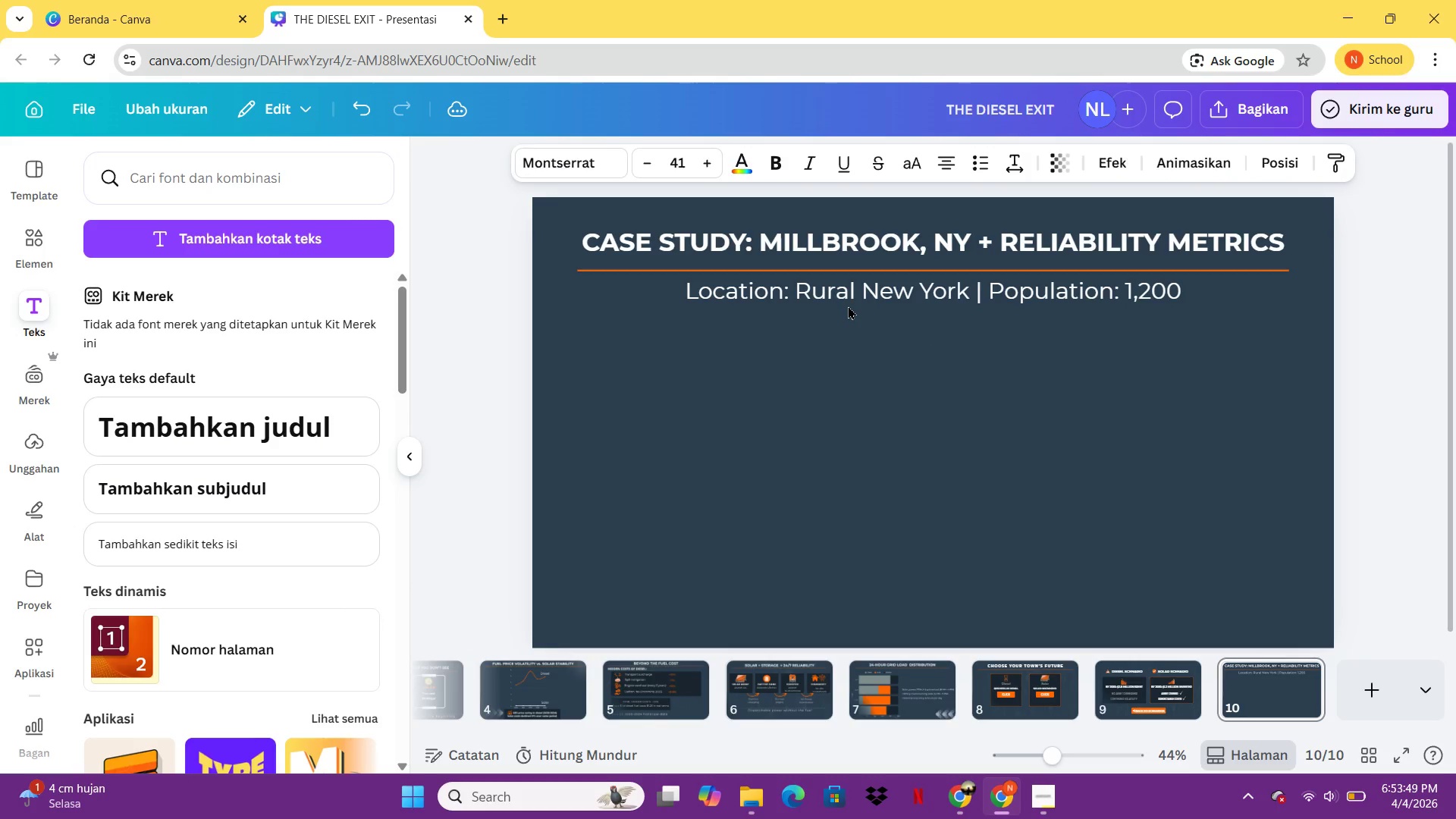 
key(ArrowUp)
 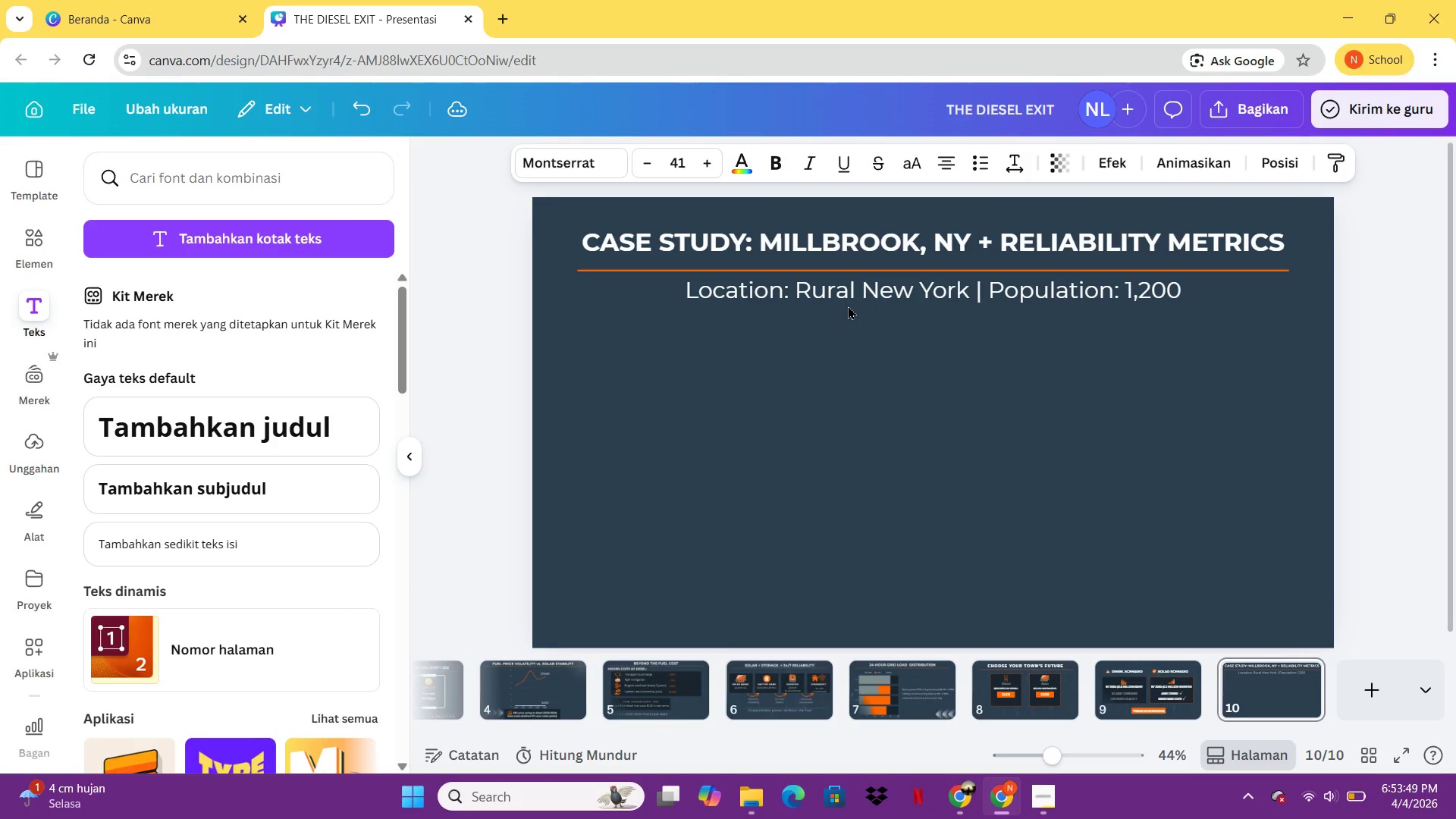 
key(ArrowUp)
 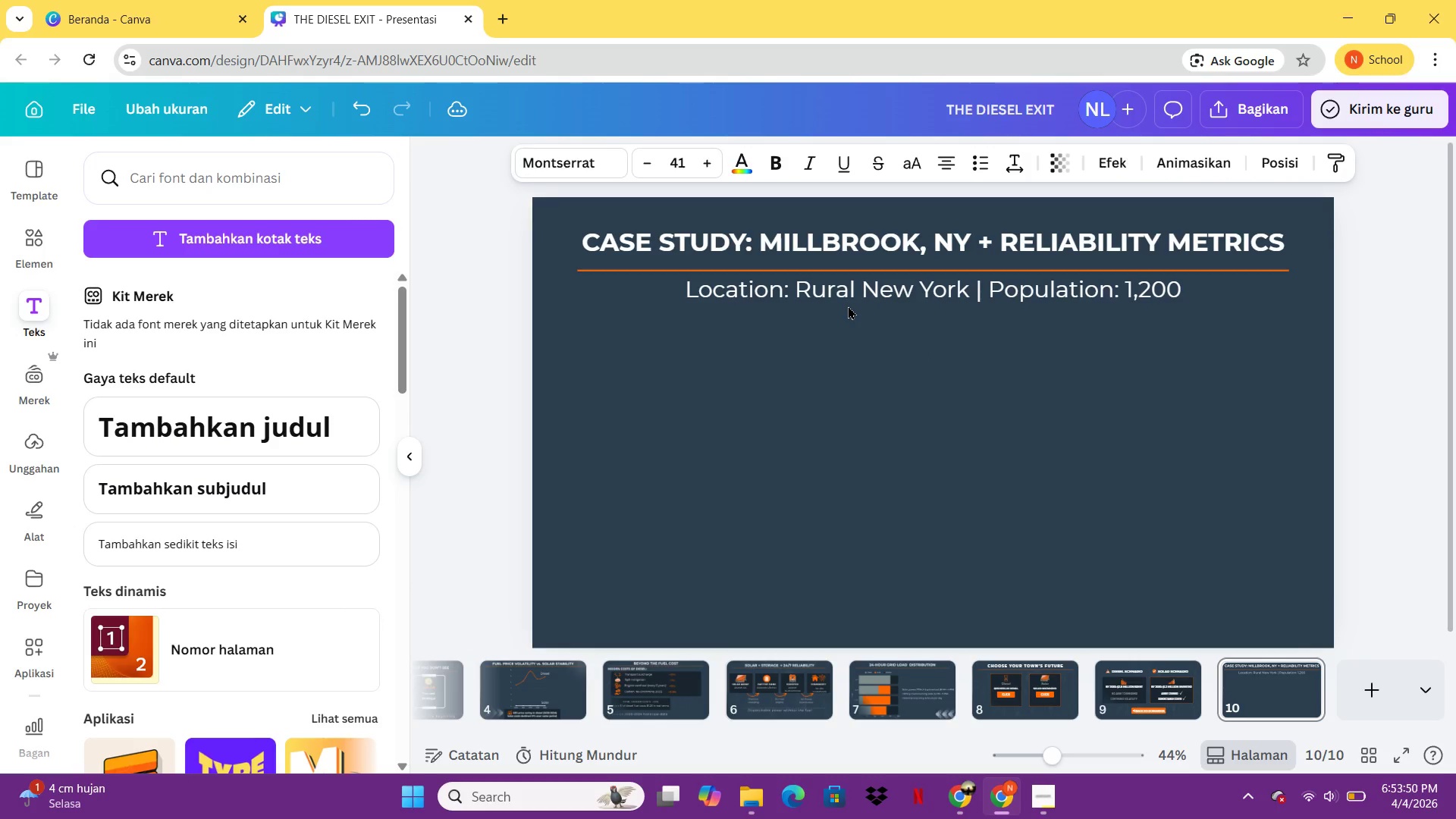 
key(ArrowUp)
 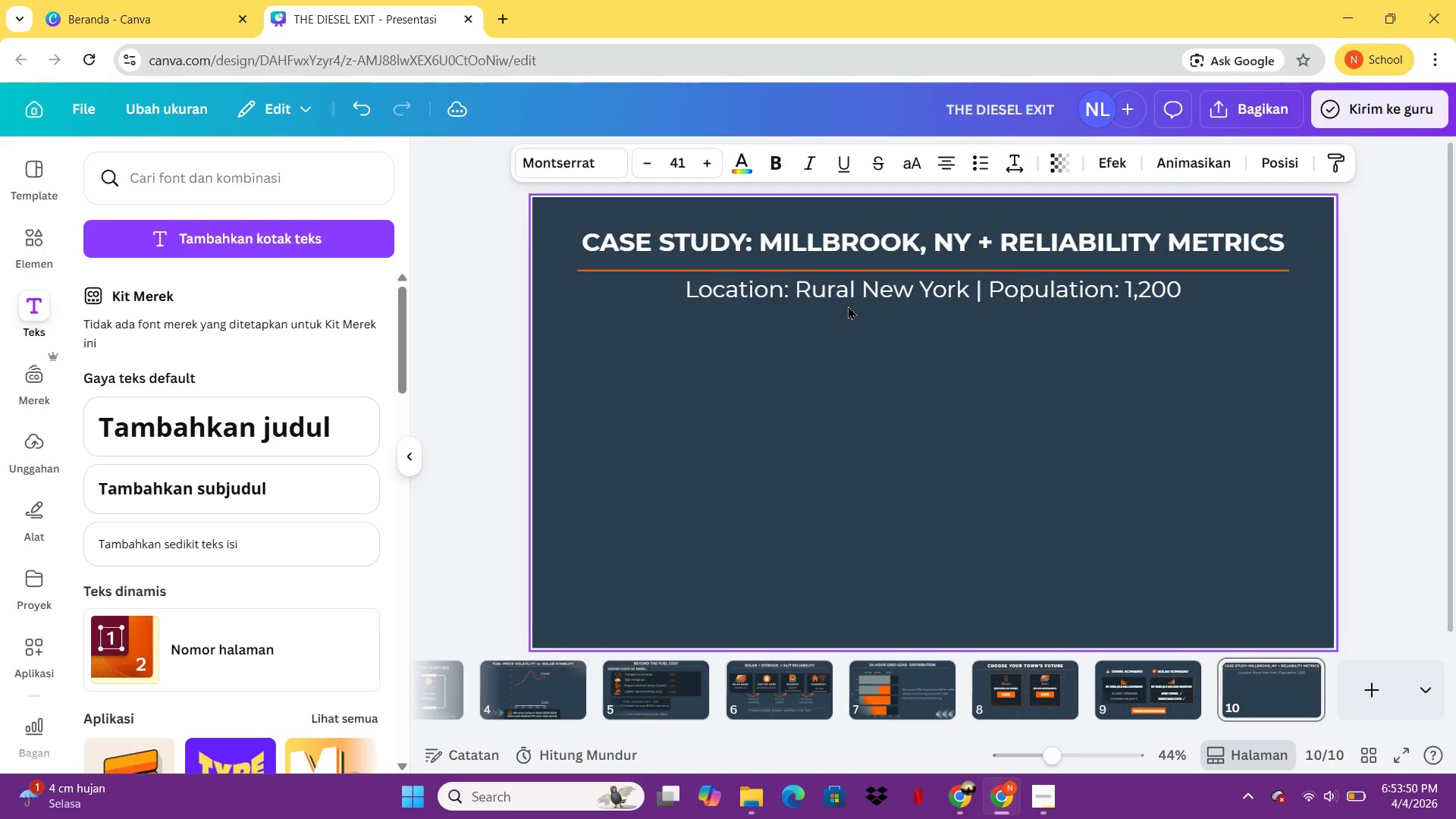 
key(ArrowUp)
 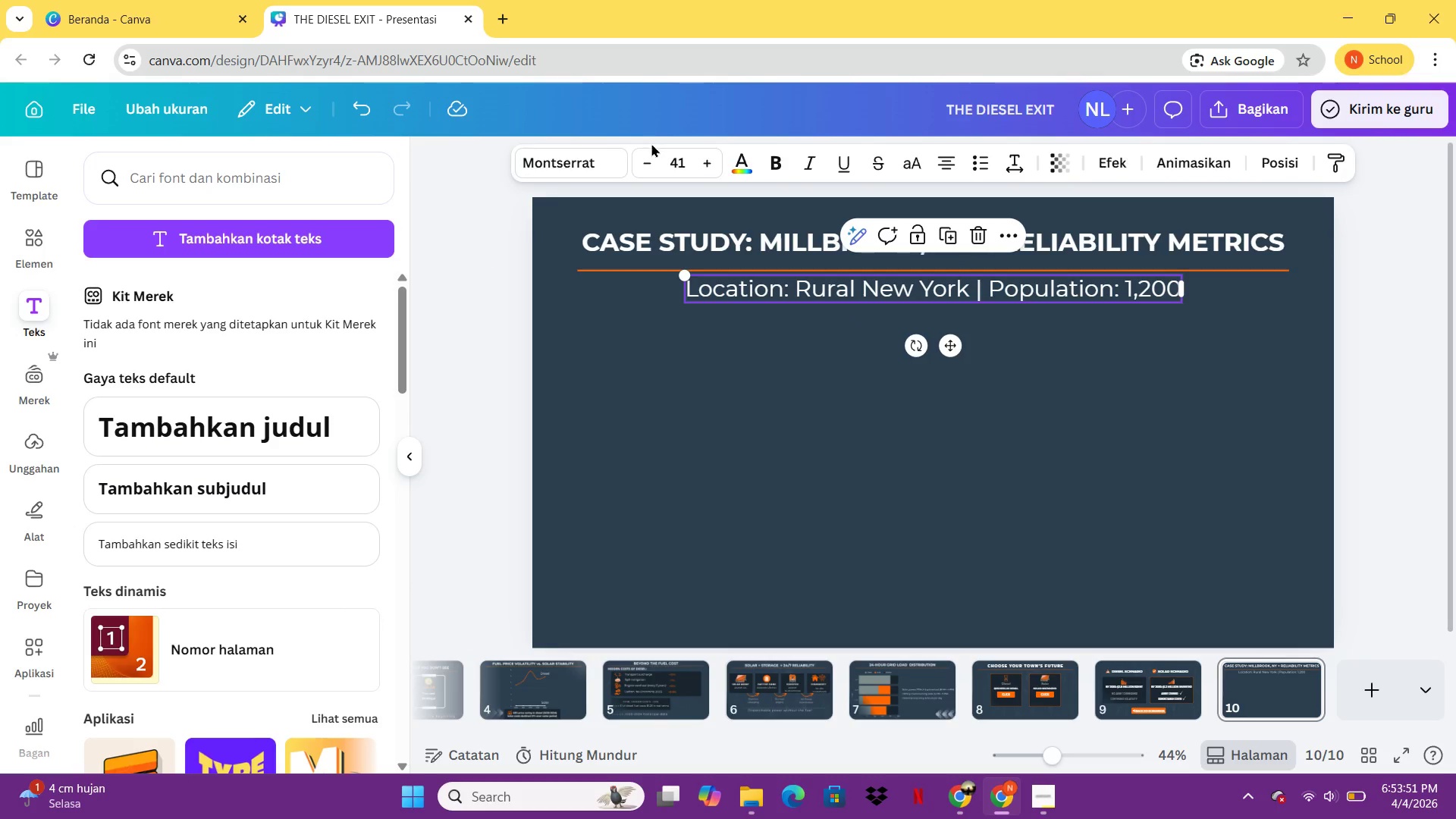 
left_click([645, 163])
 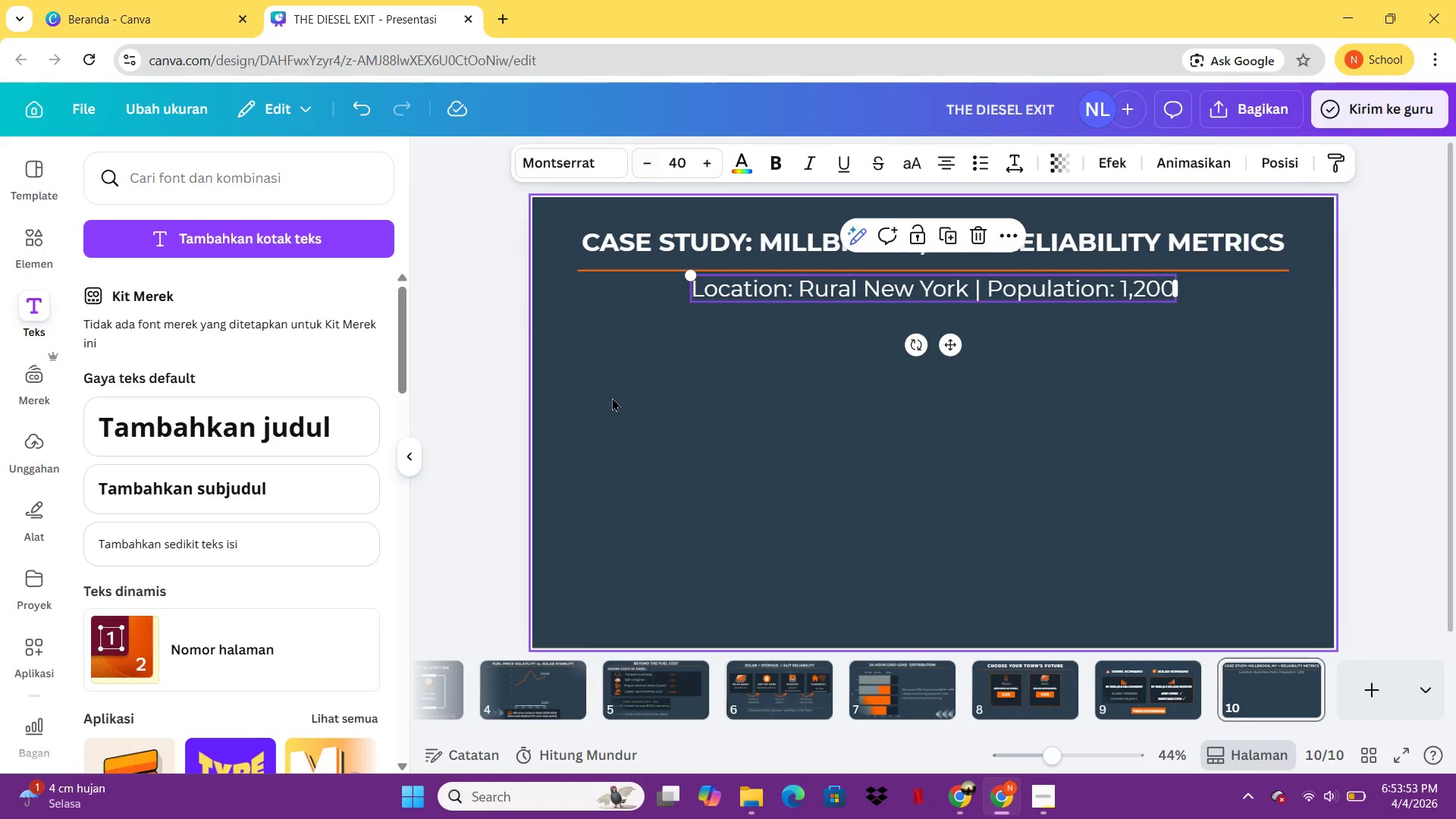 
left_click([620, 454])
 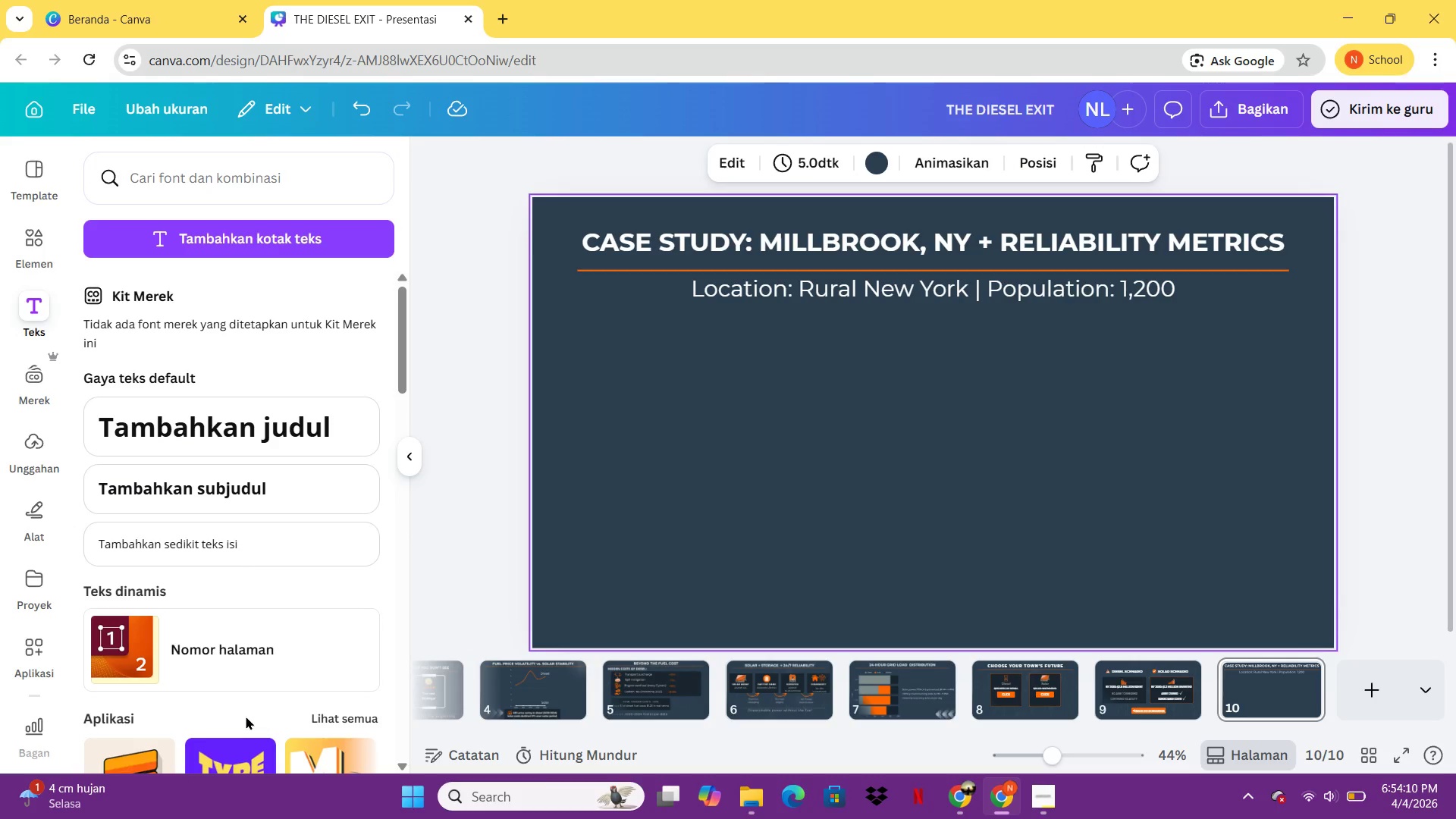 
wait(22.03)
 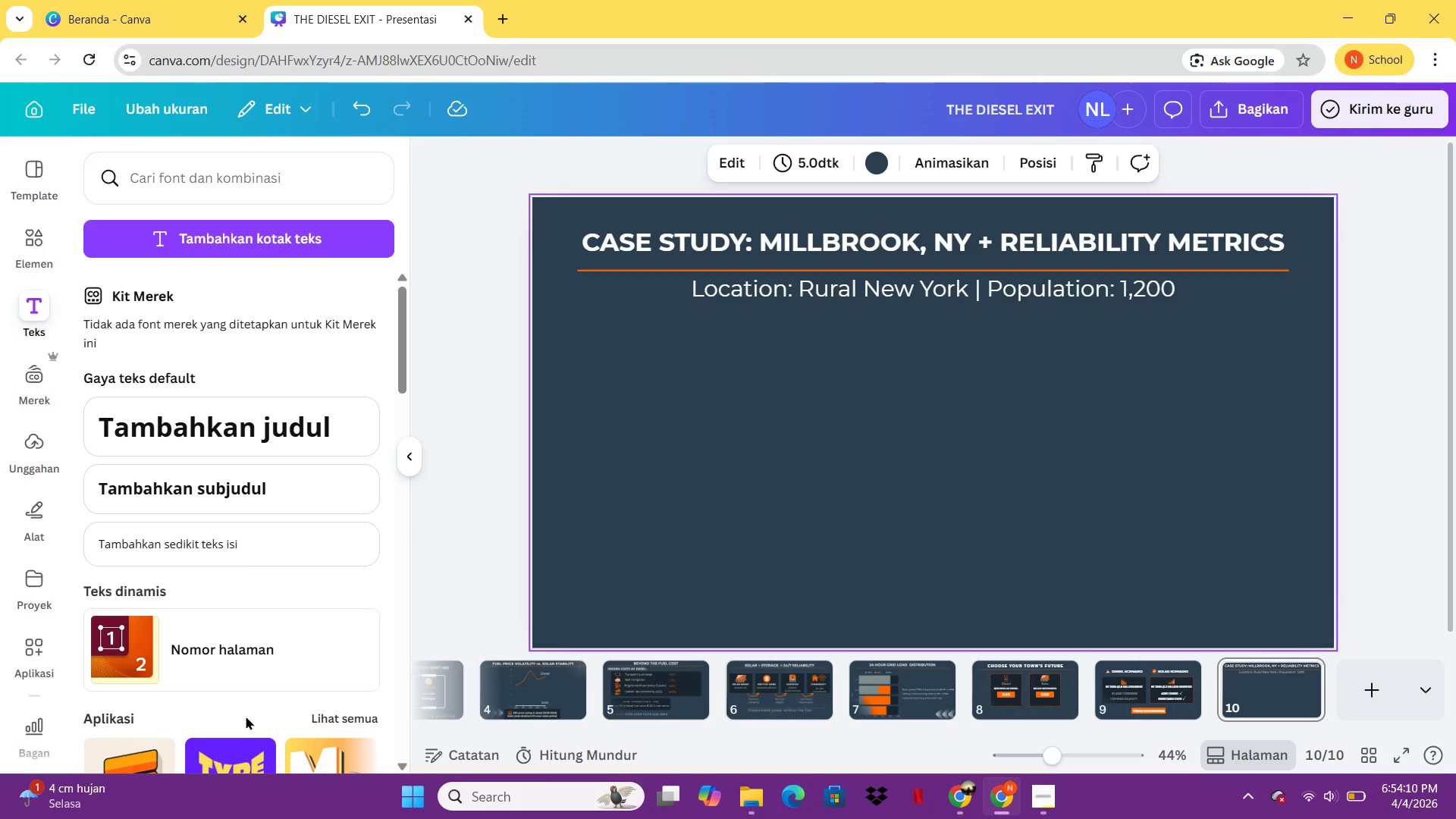 
left_click([1059, 682])
 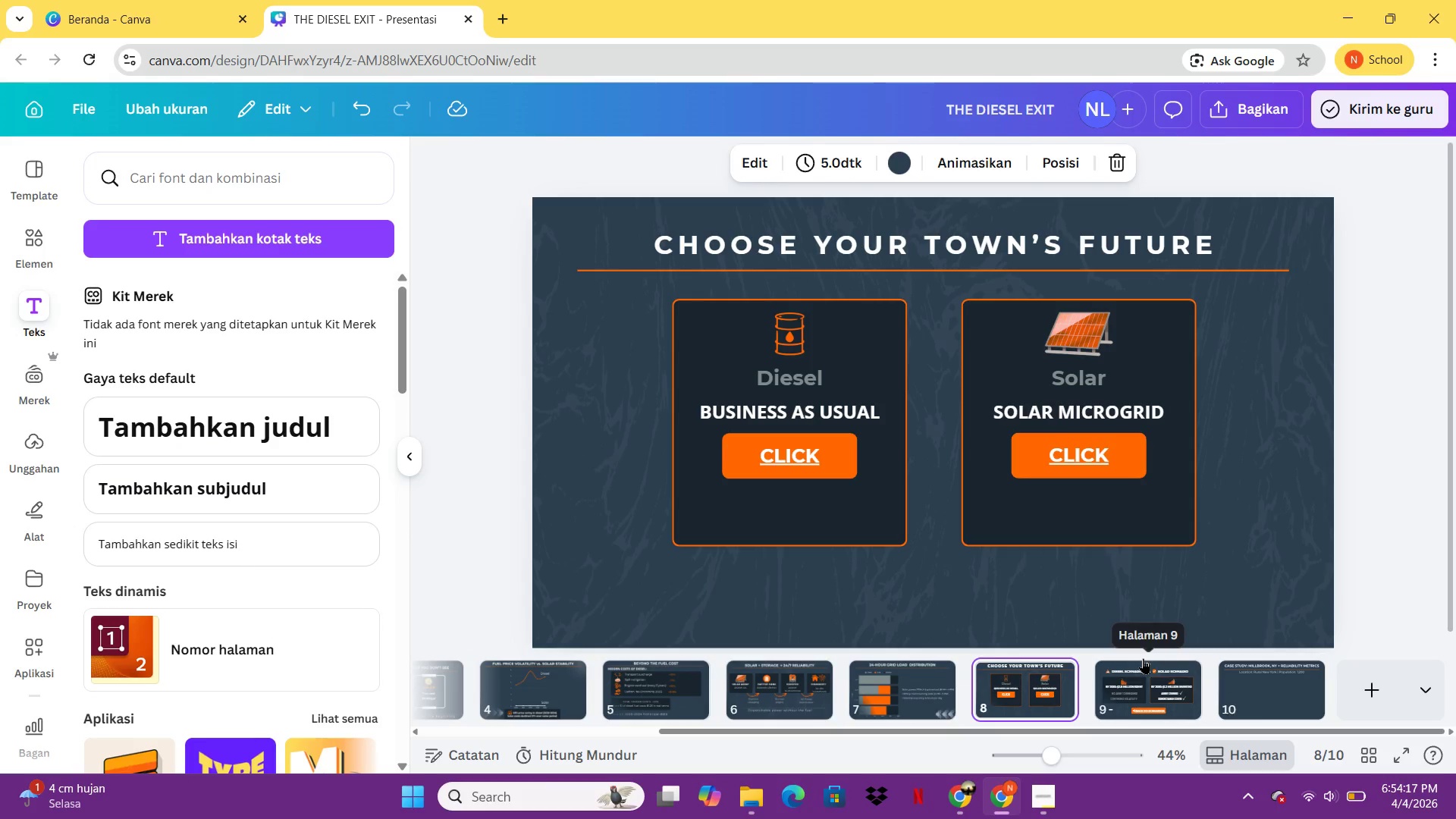 
left_click([1120, 703])
 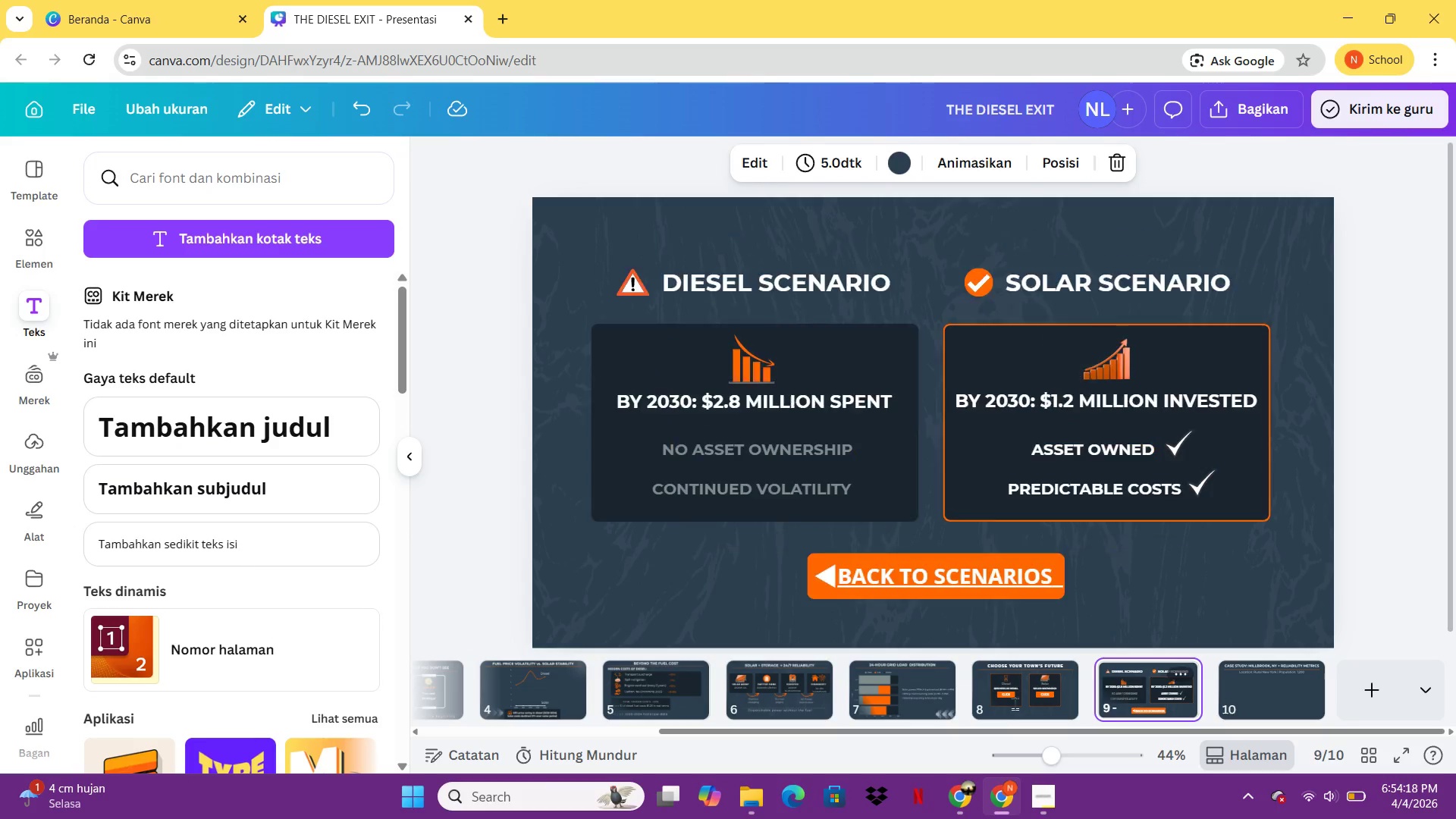 
mouse_move([550, 677])
 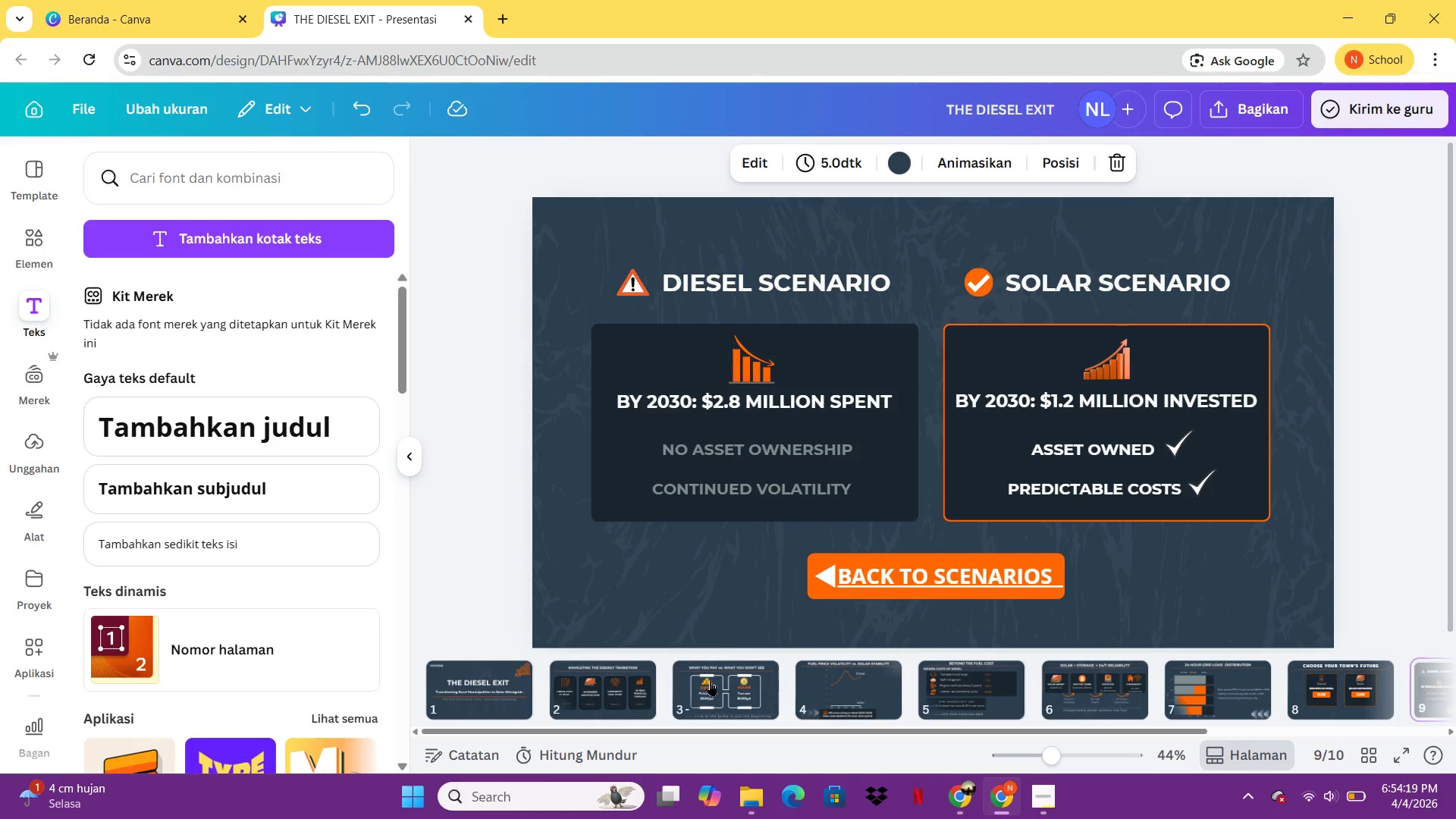 
left_click([710, 680])
 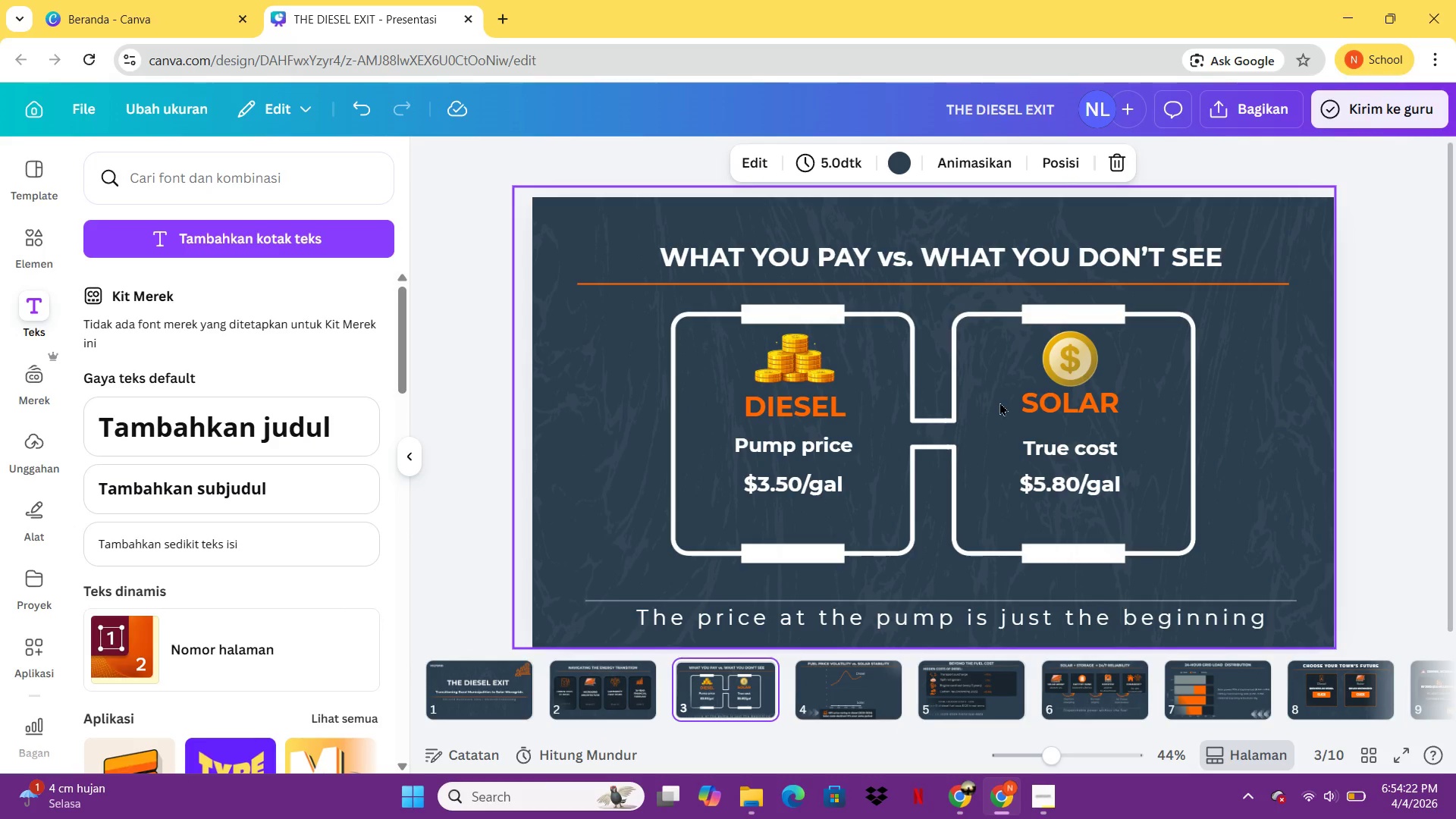 
left_click([1034, 435])
 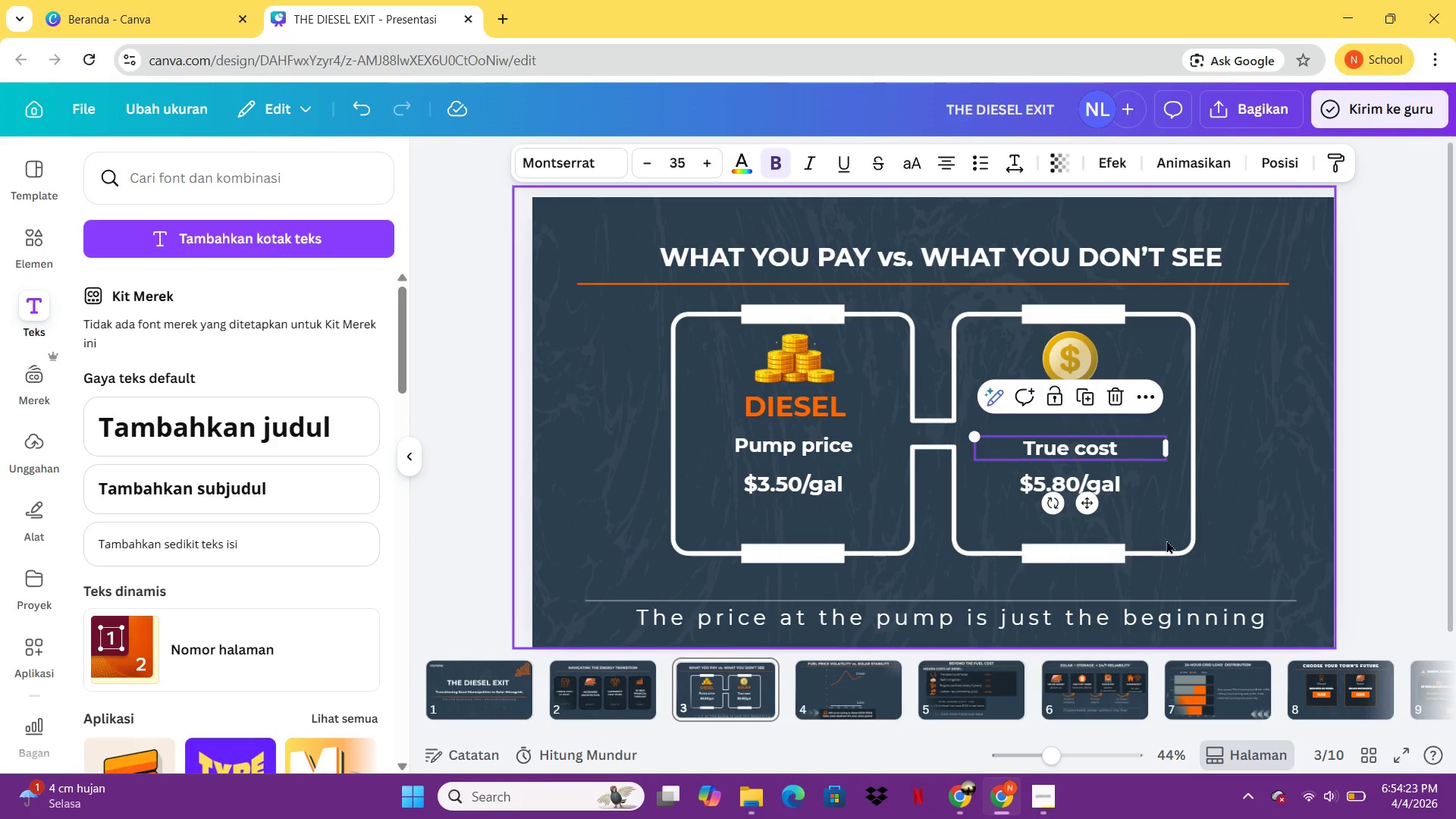 
left_click([1185, 543])
 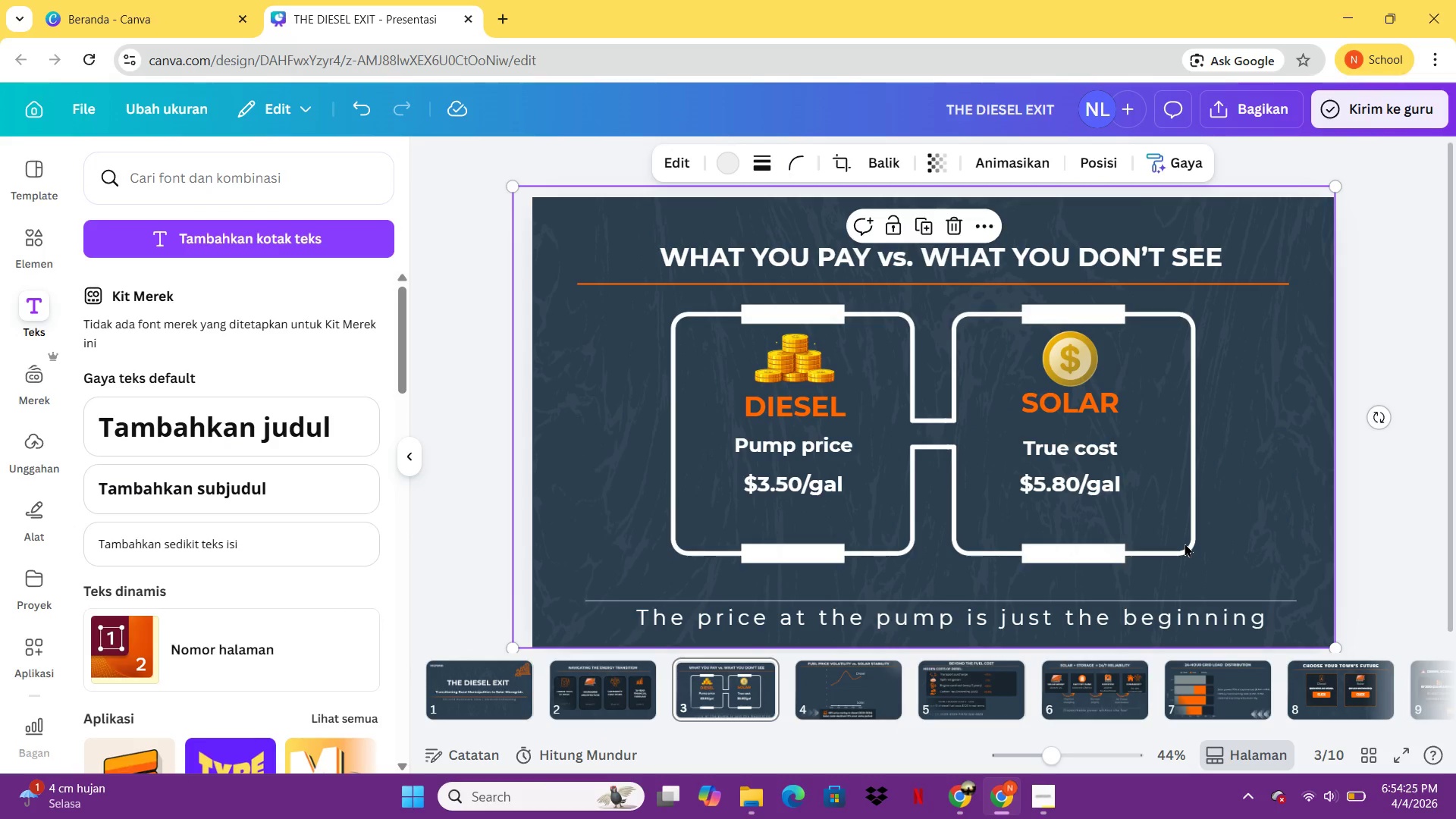 
left_click([1185, 543])
 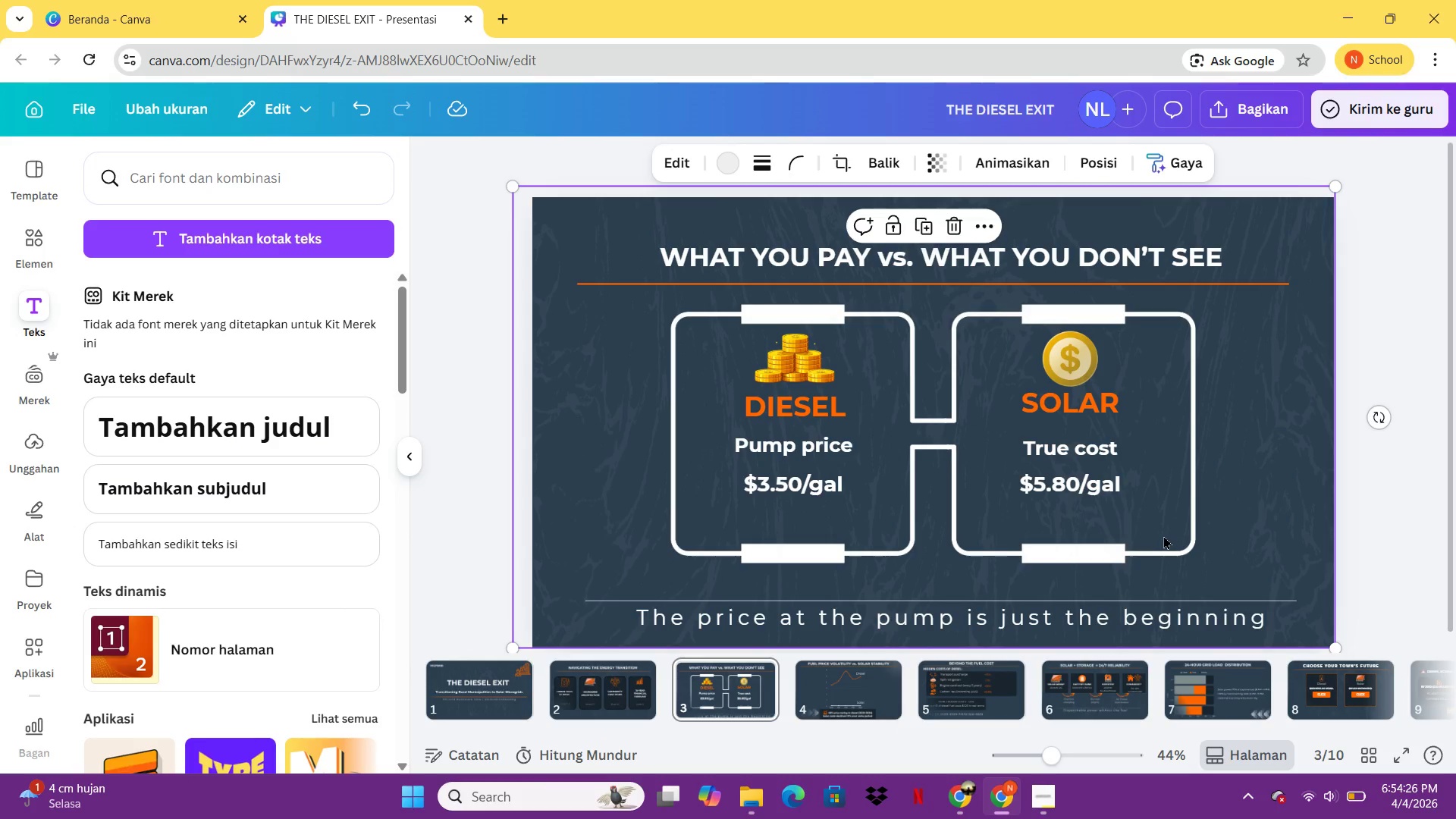 
left_click([1163, 535])
 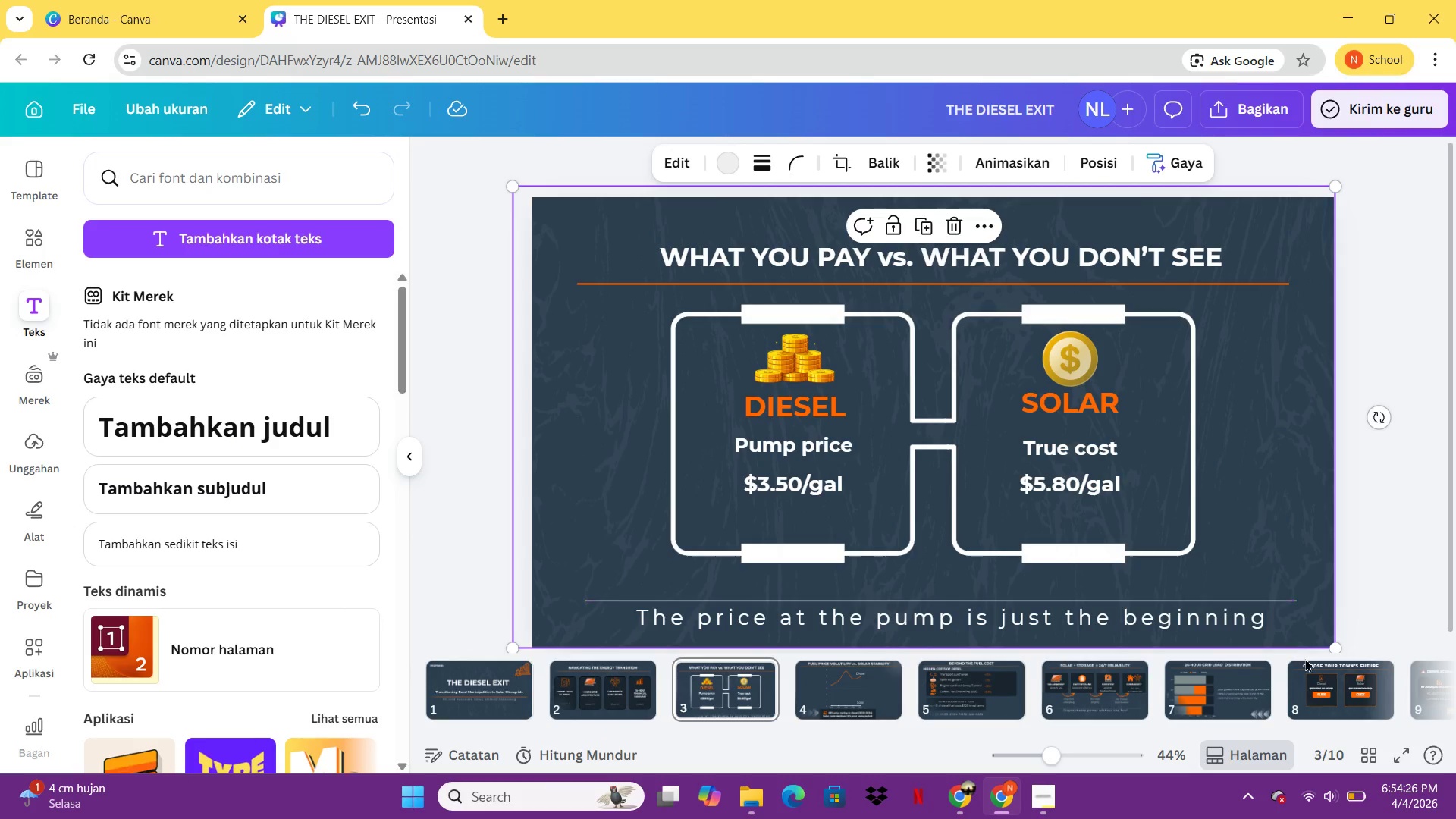 
mouse_move([1348, 686])
 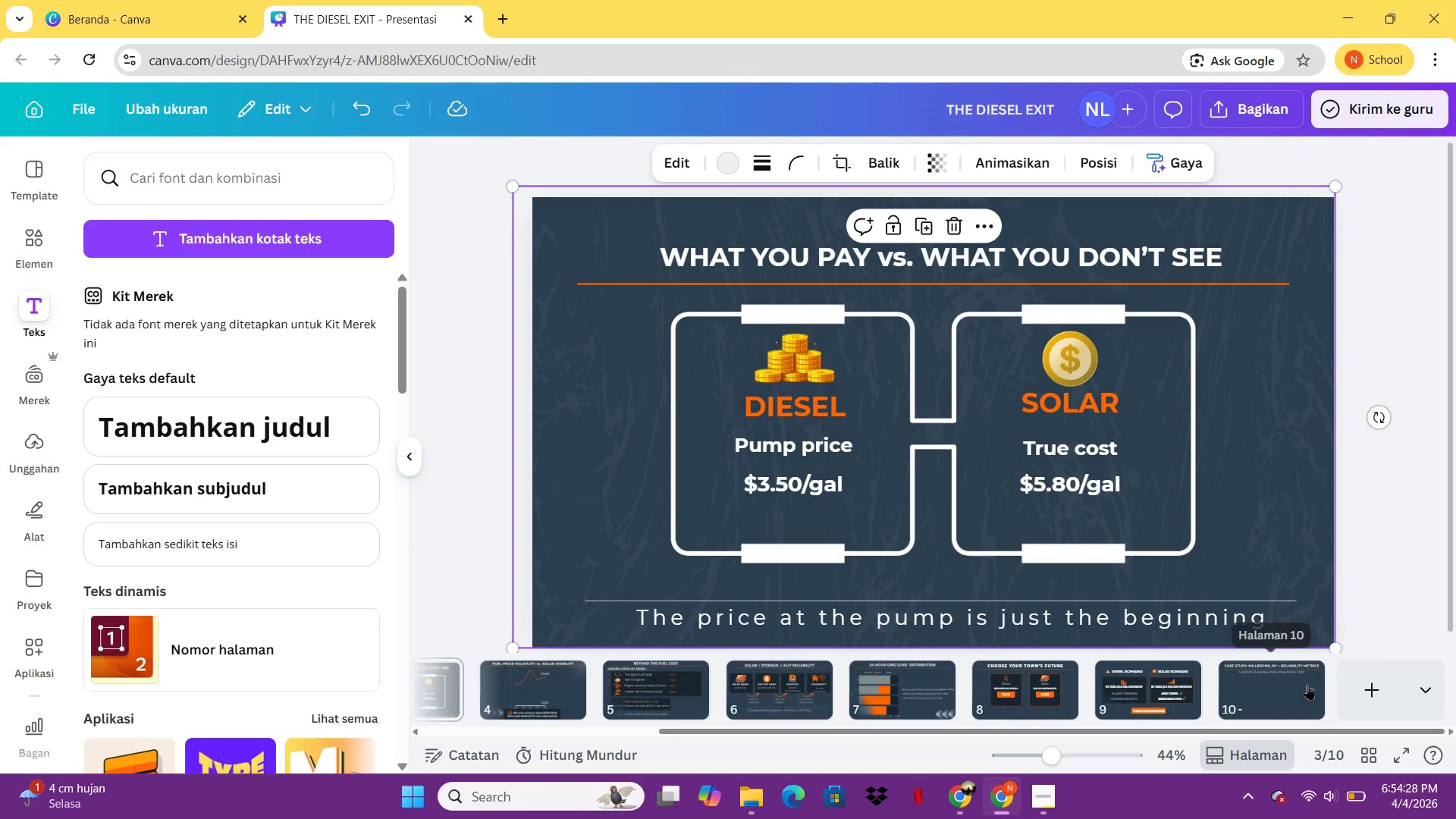 
left_click([1307, 684])
 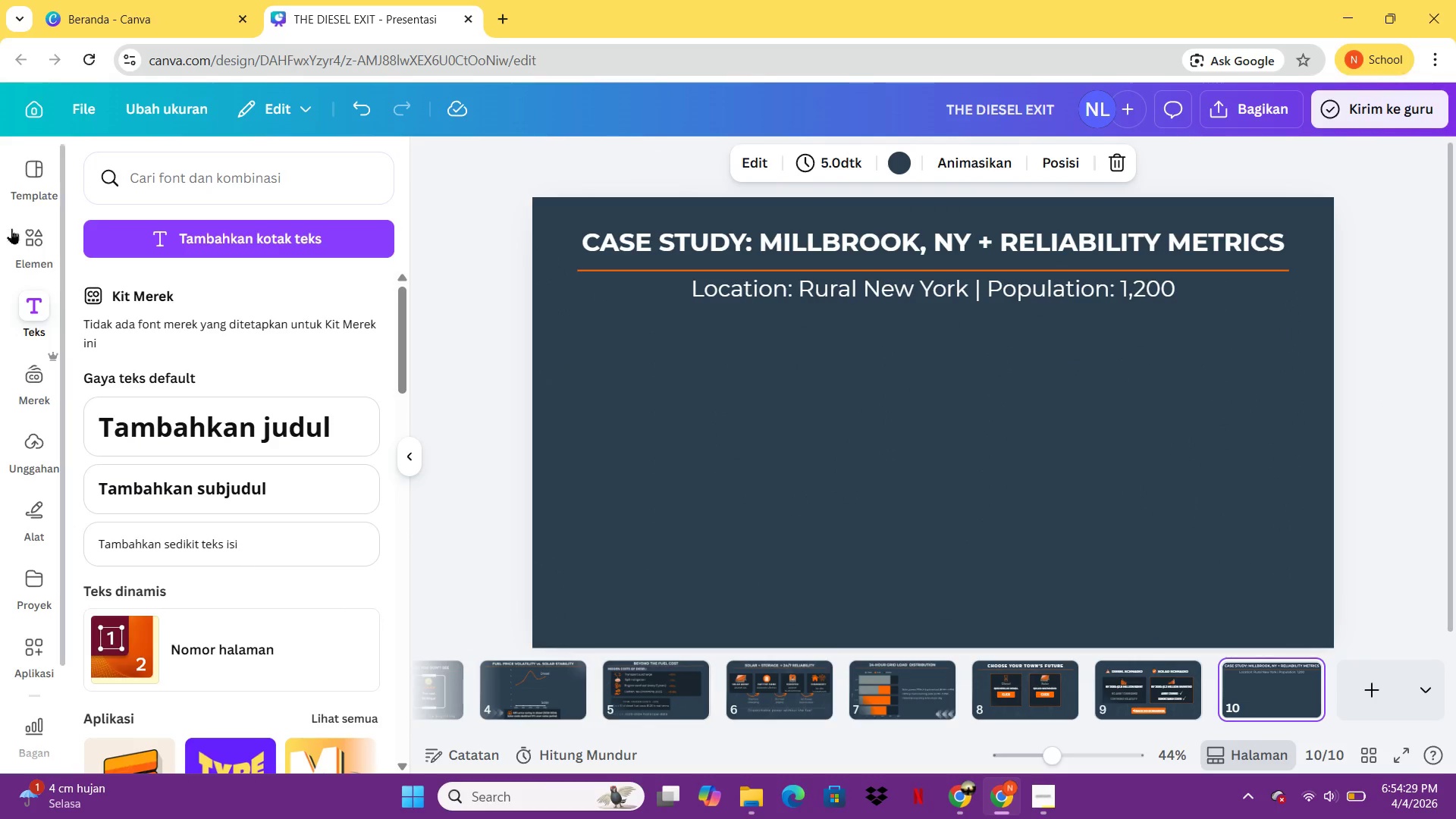 
left_click([46, 250])
 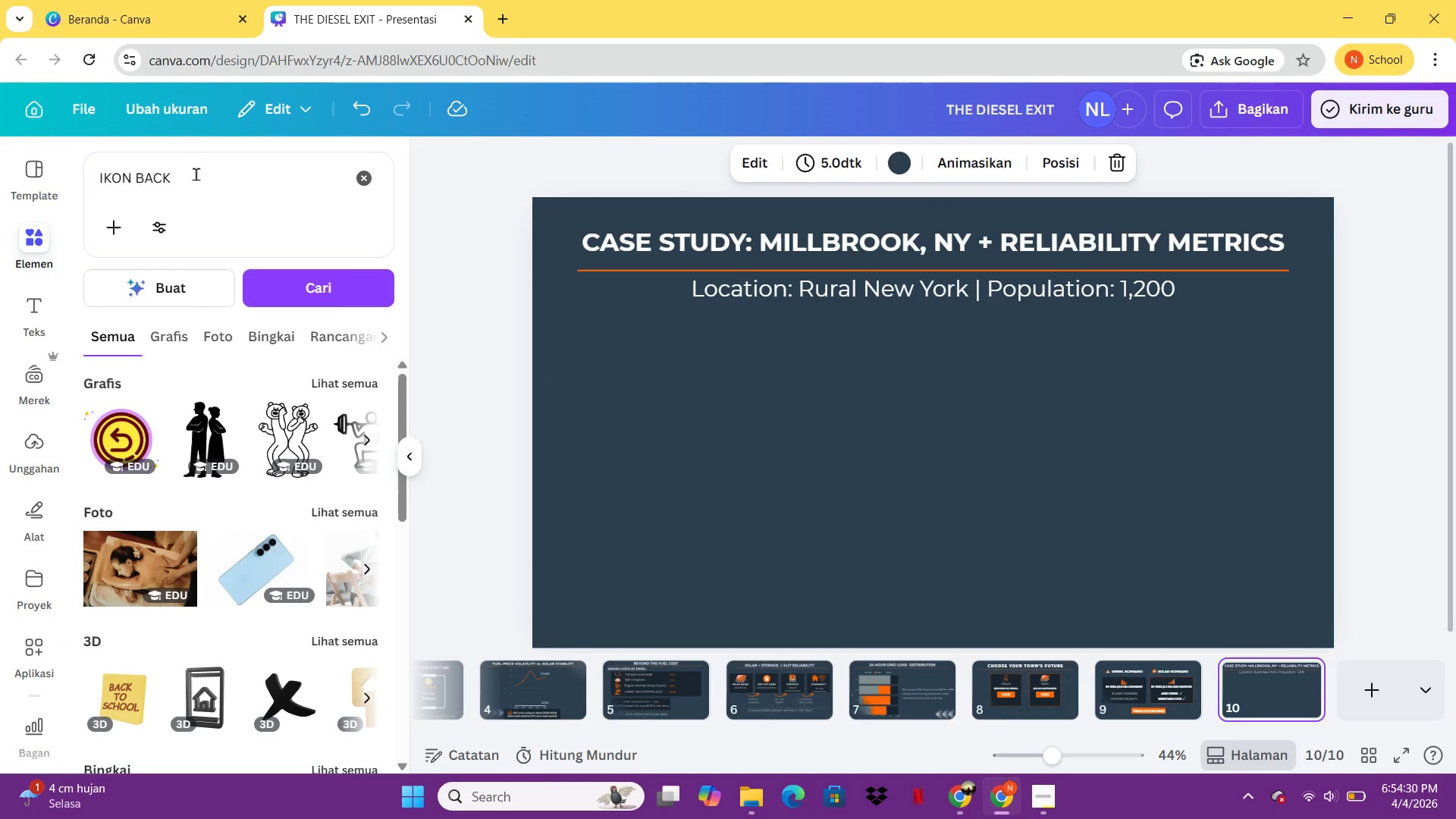 
left_click([196, 174])
 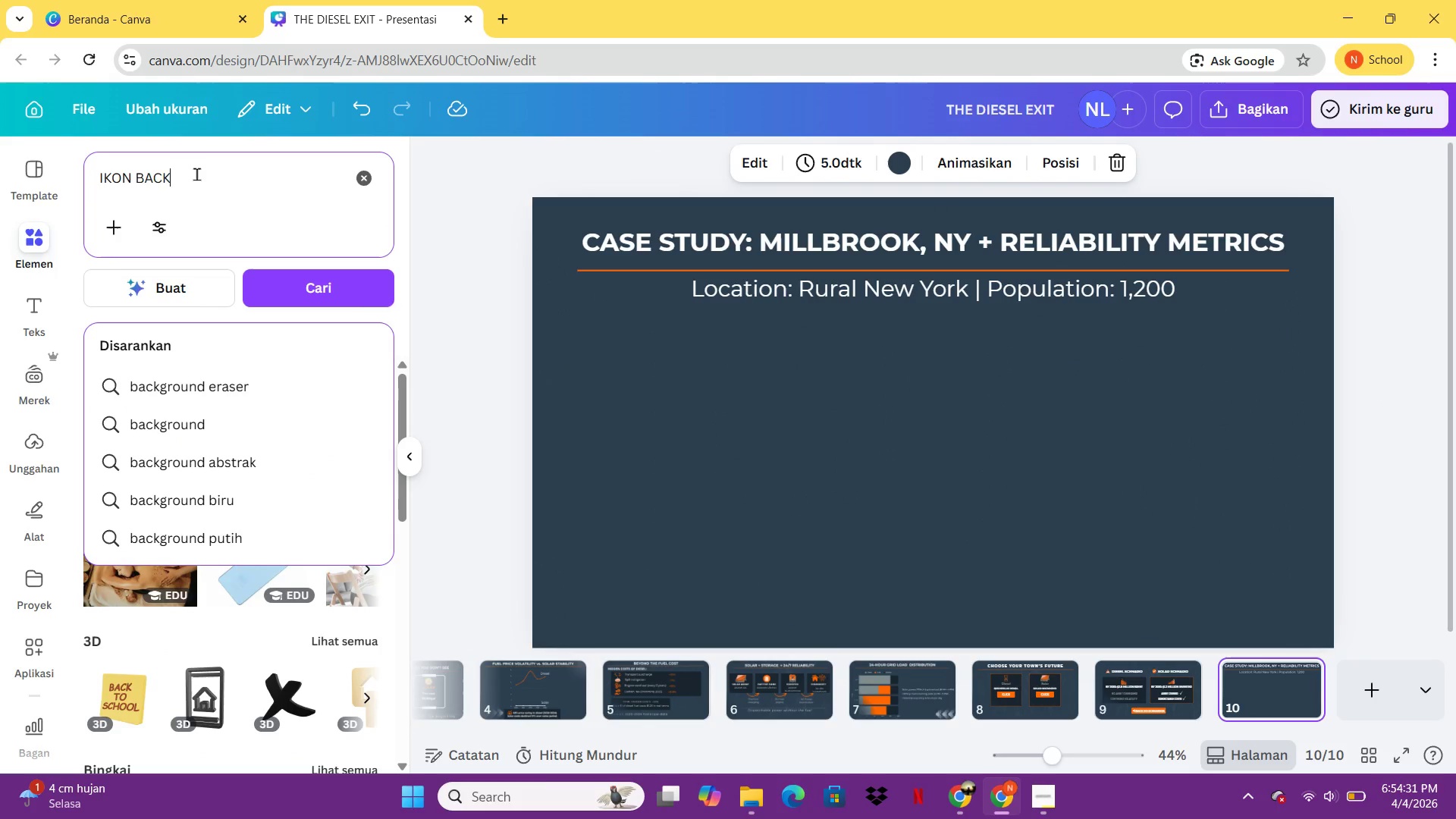 
key(Control+ControlLeft)
 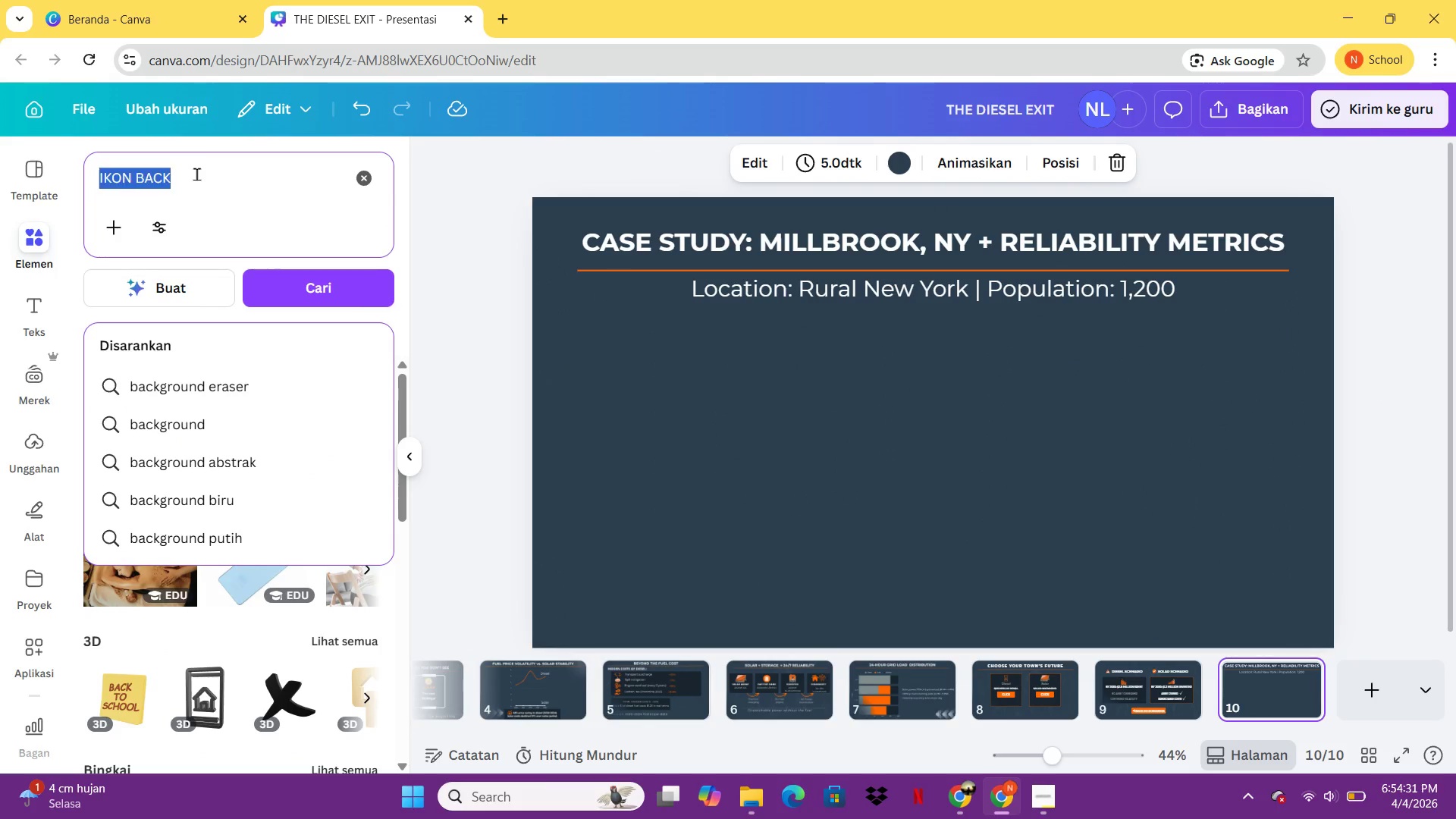 
key(Control+A)
 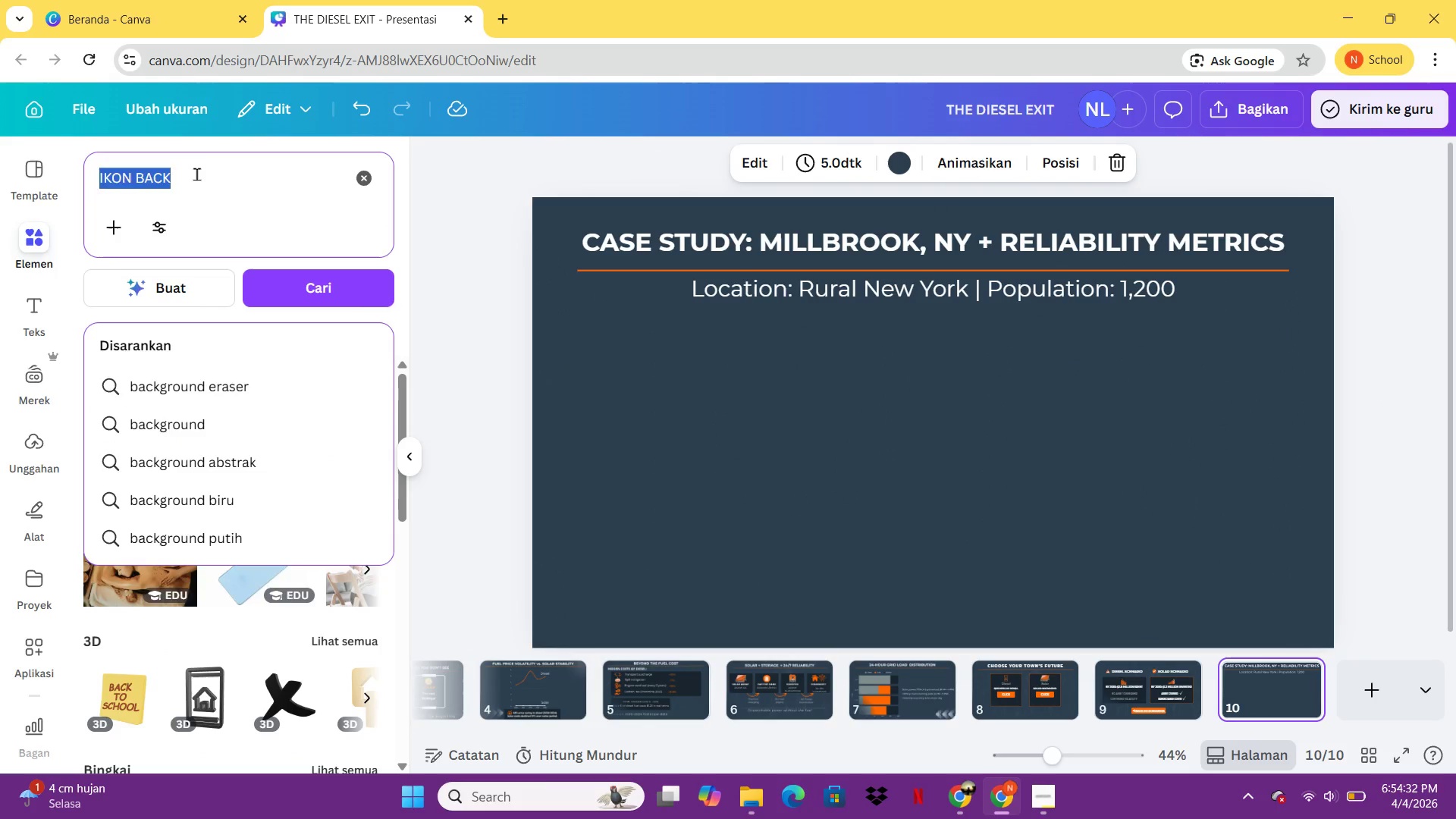 
type(2 kotak)
 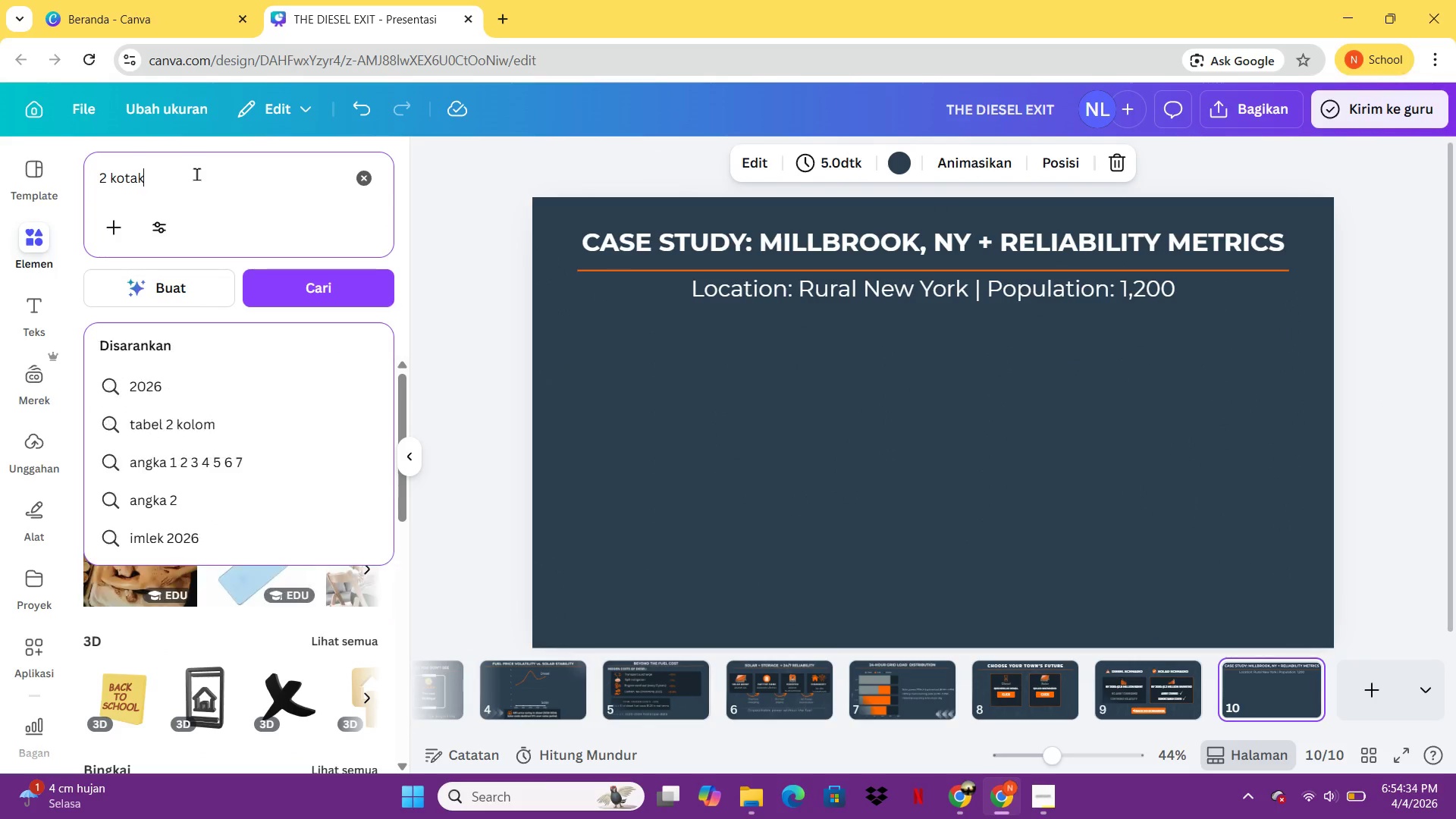 
key(Enter)
 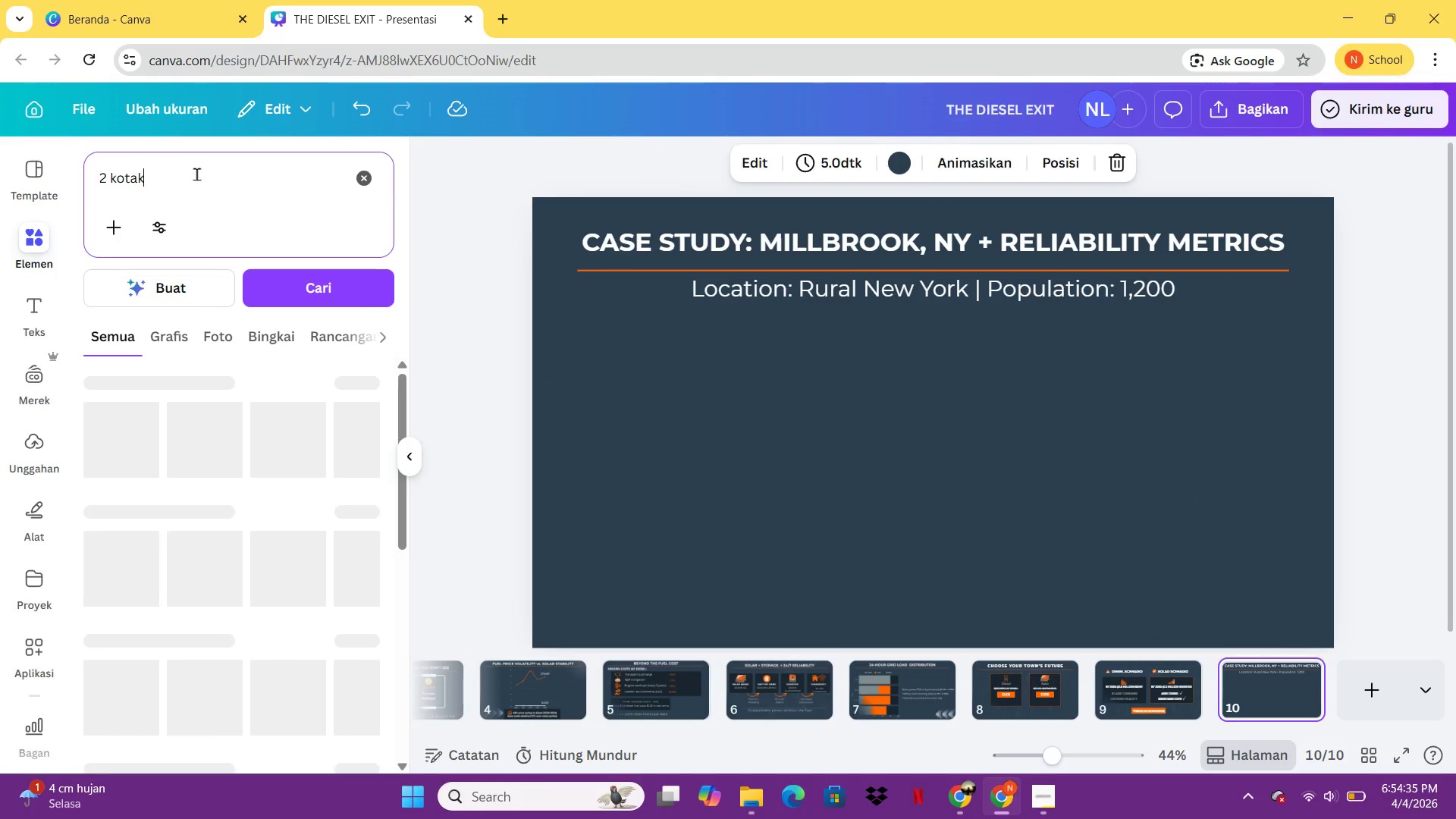 
mouse_move([193, 399])
 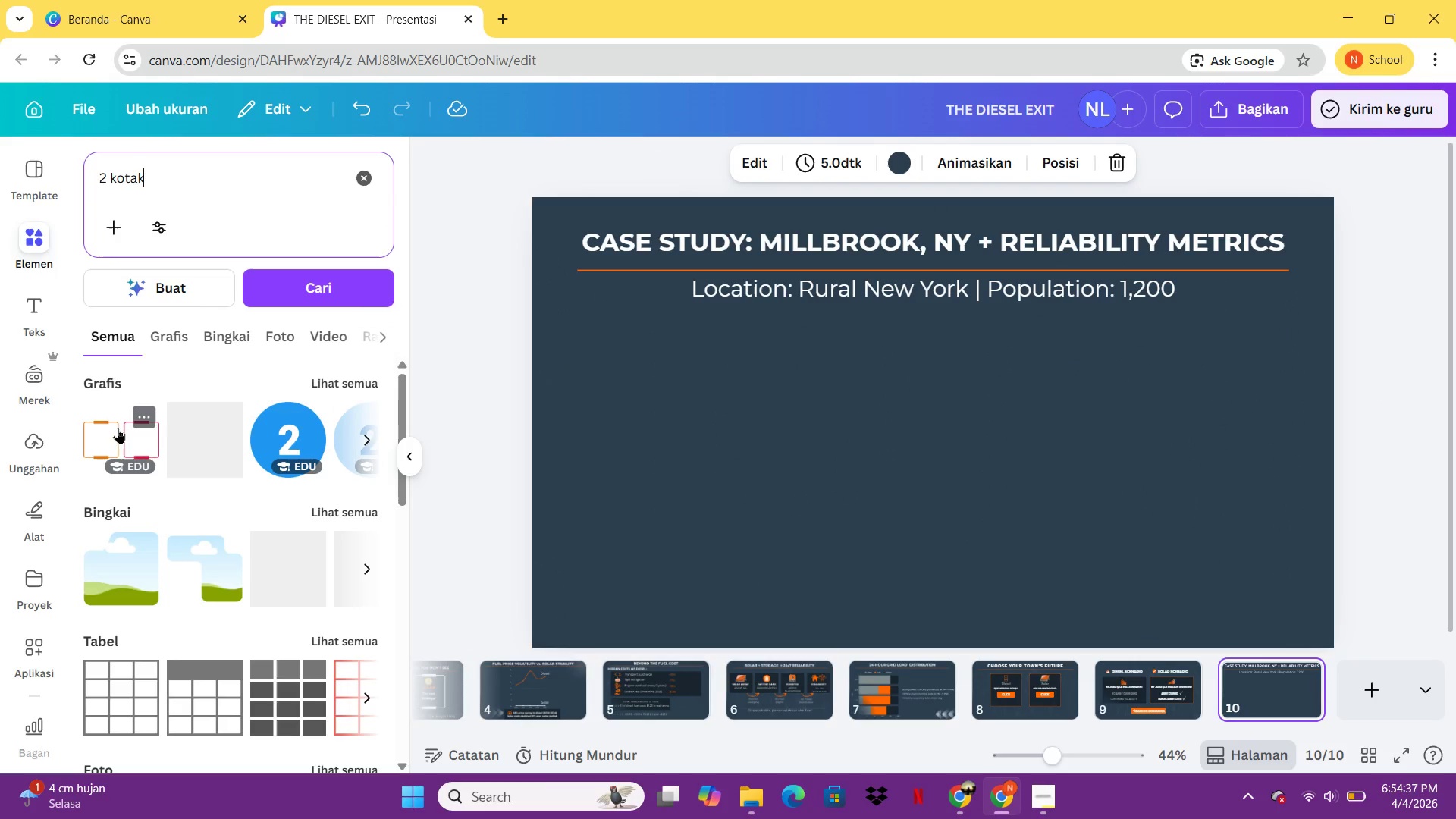 
left_click([118, 428])
 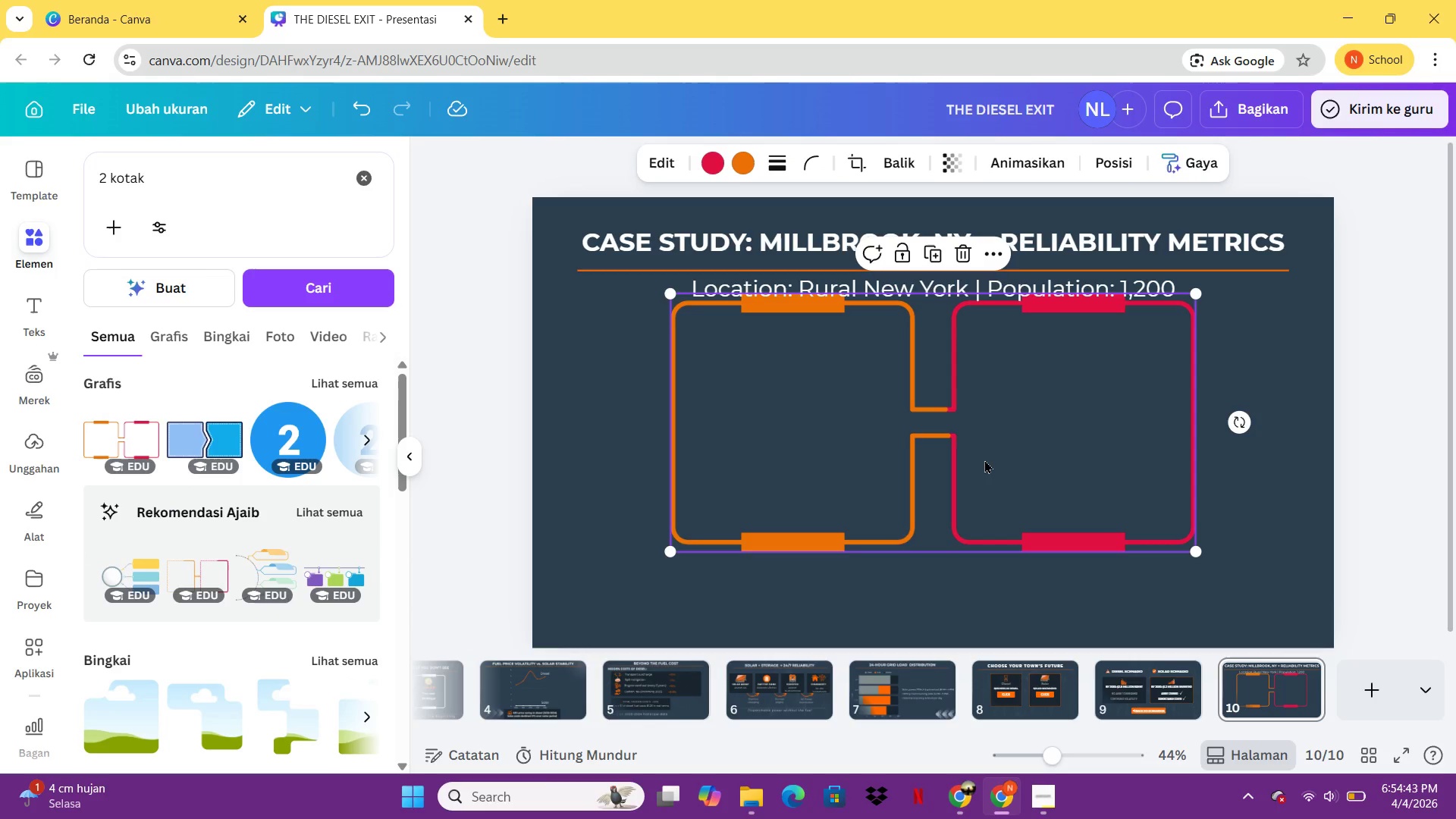 
wait(6.99)
 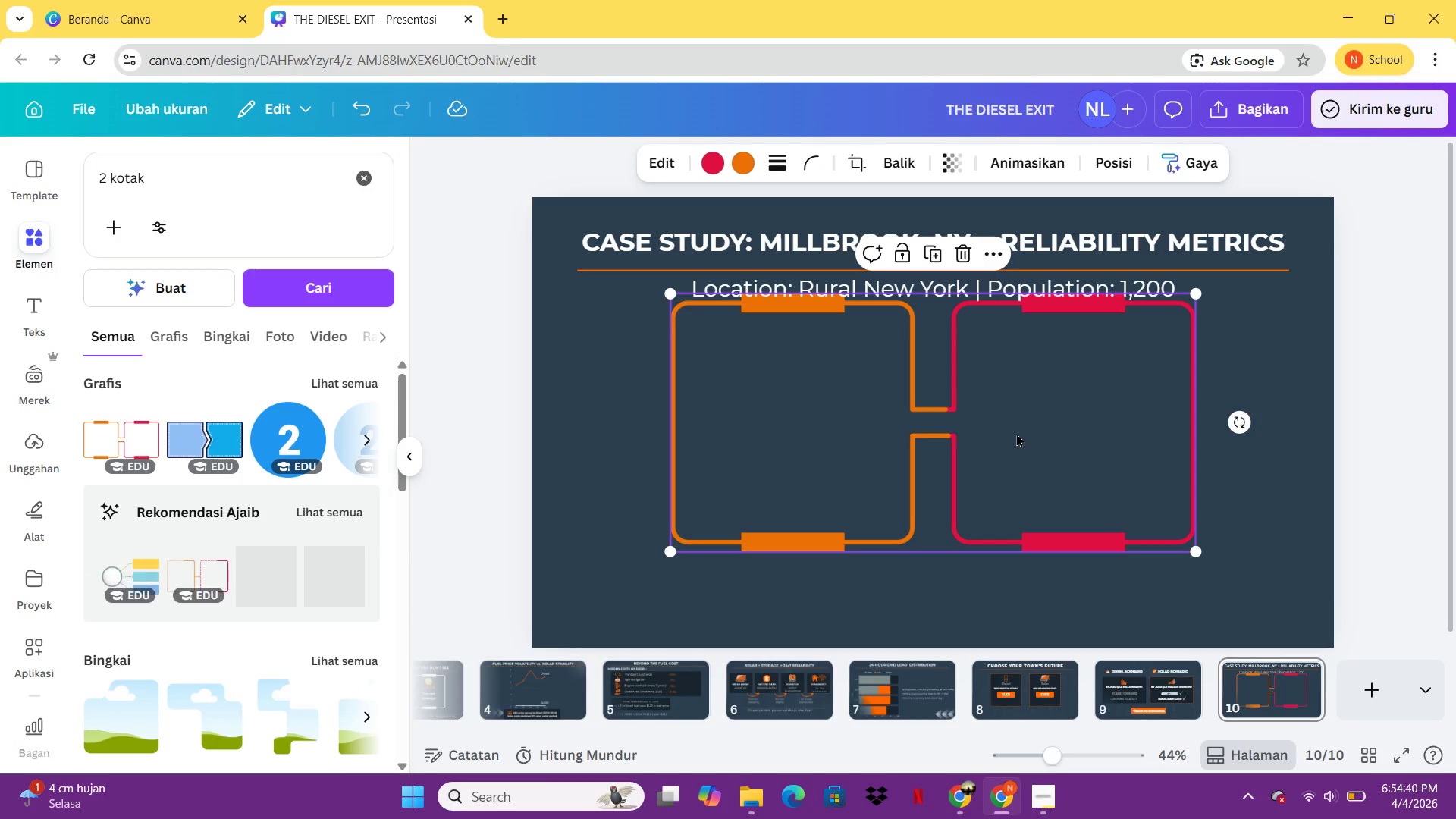 
key(Delete)
 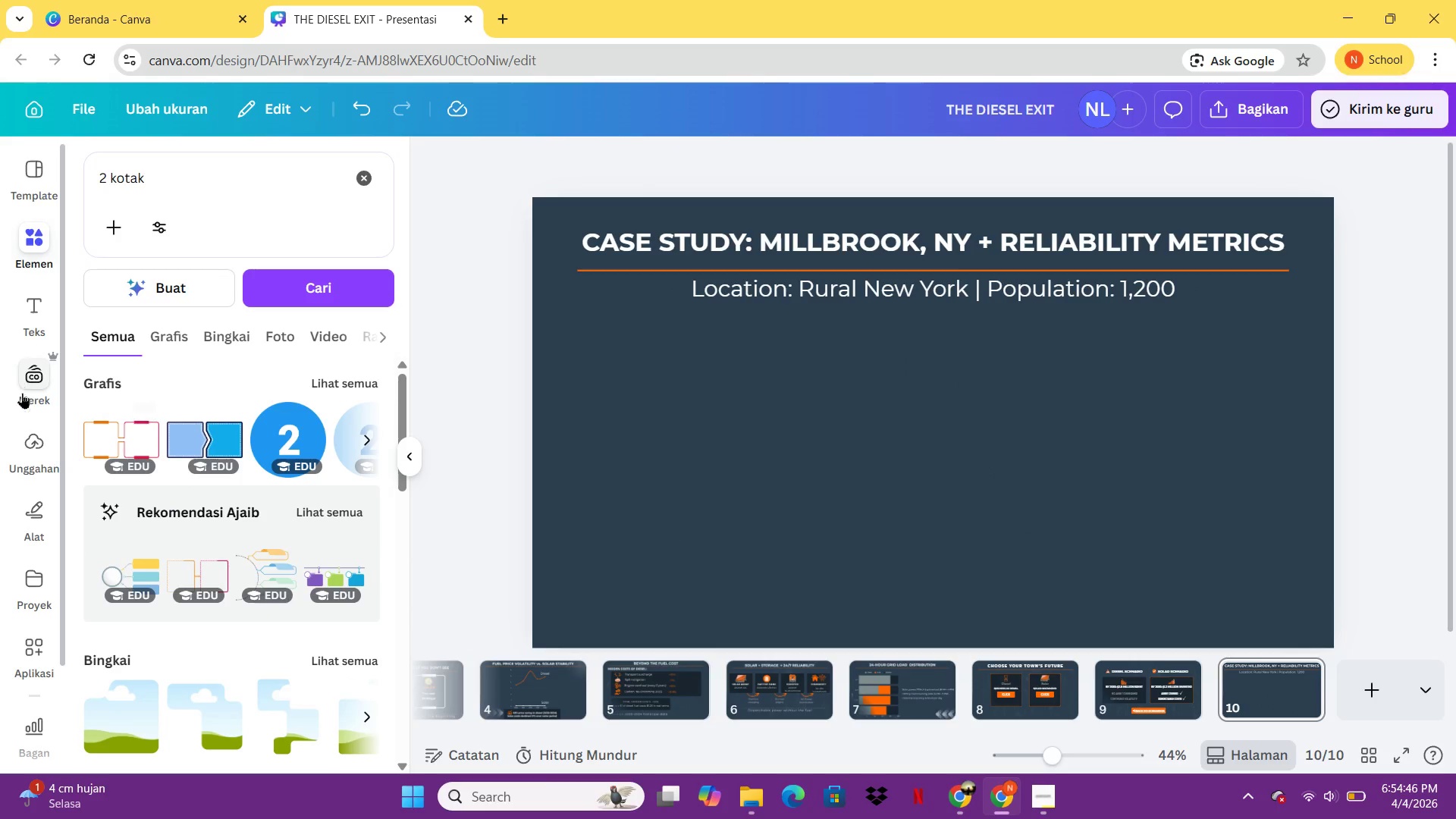 
left_click([33, 505])
 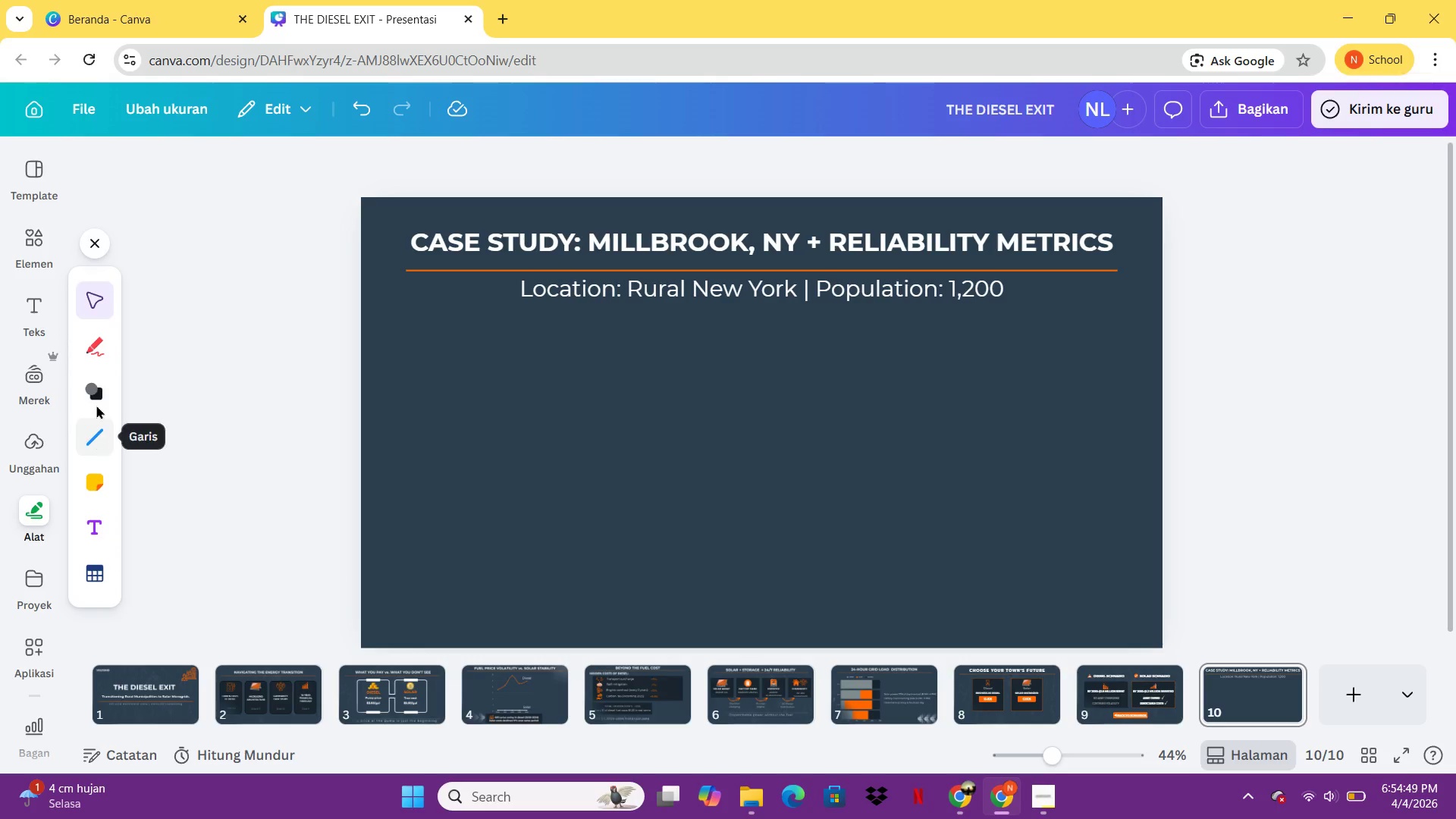 
left_click([96, 396])
 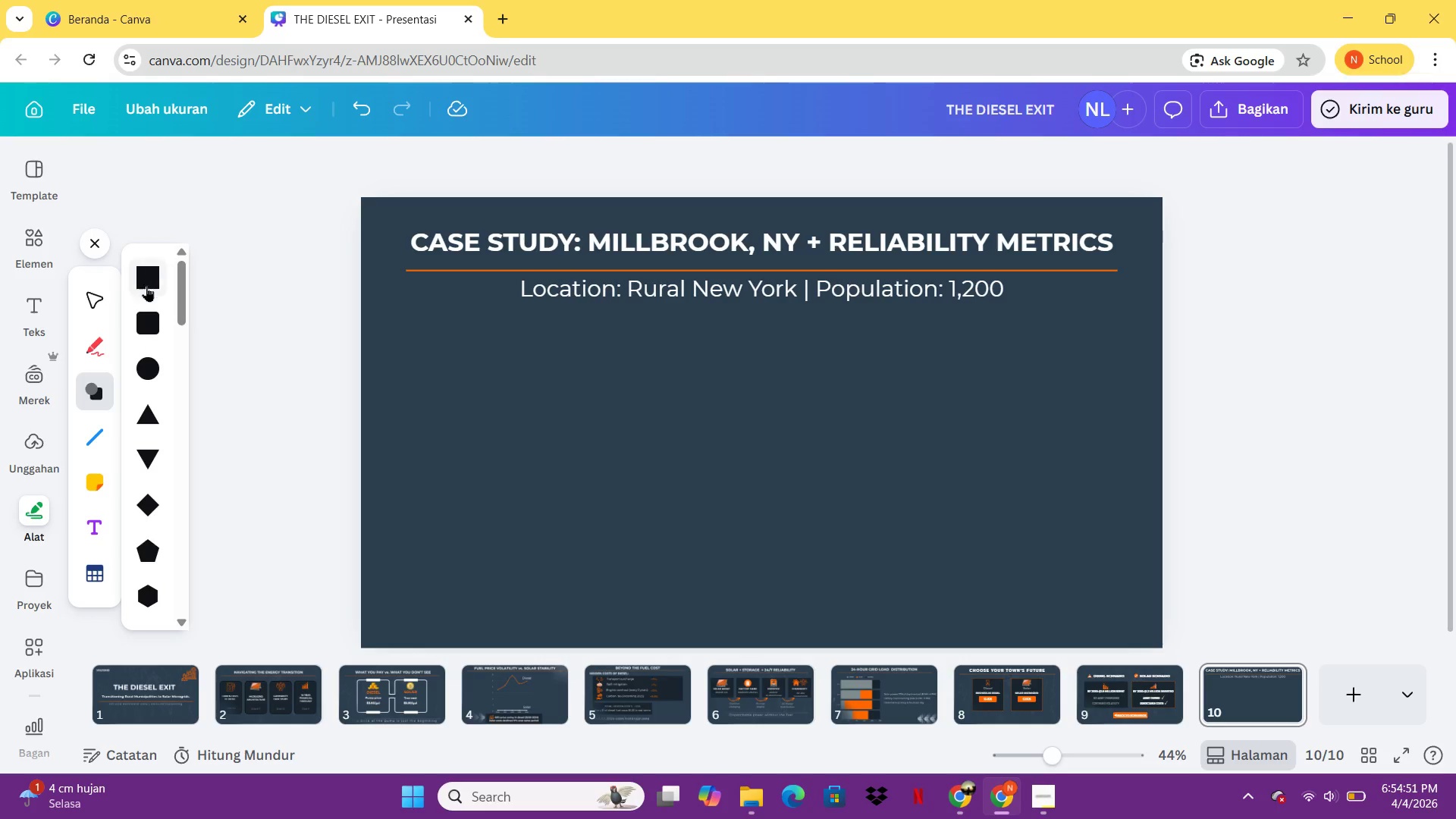 
left_click([156, 329])
 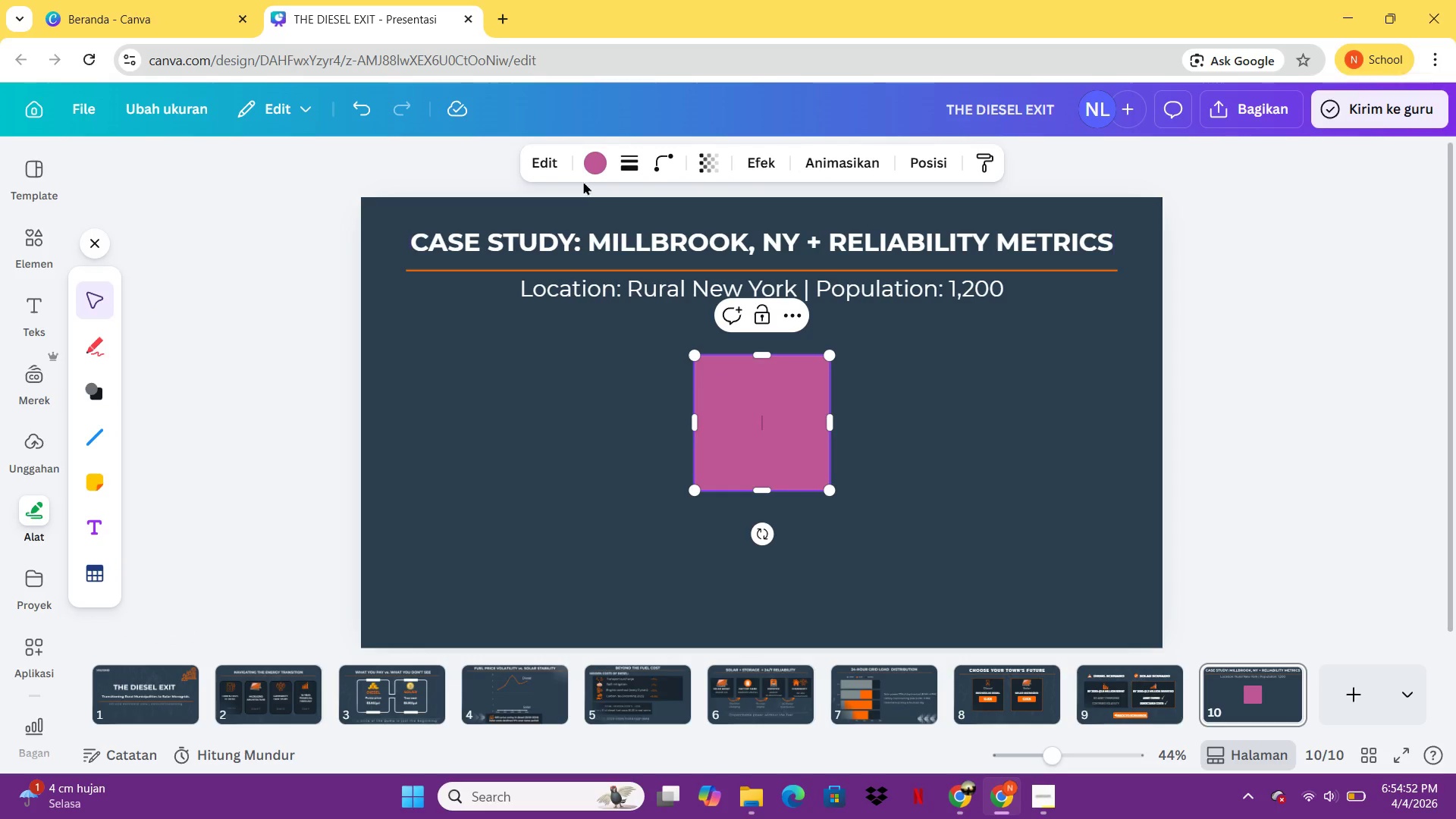 
left_click([592, 163])
 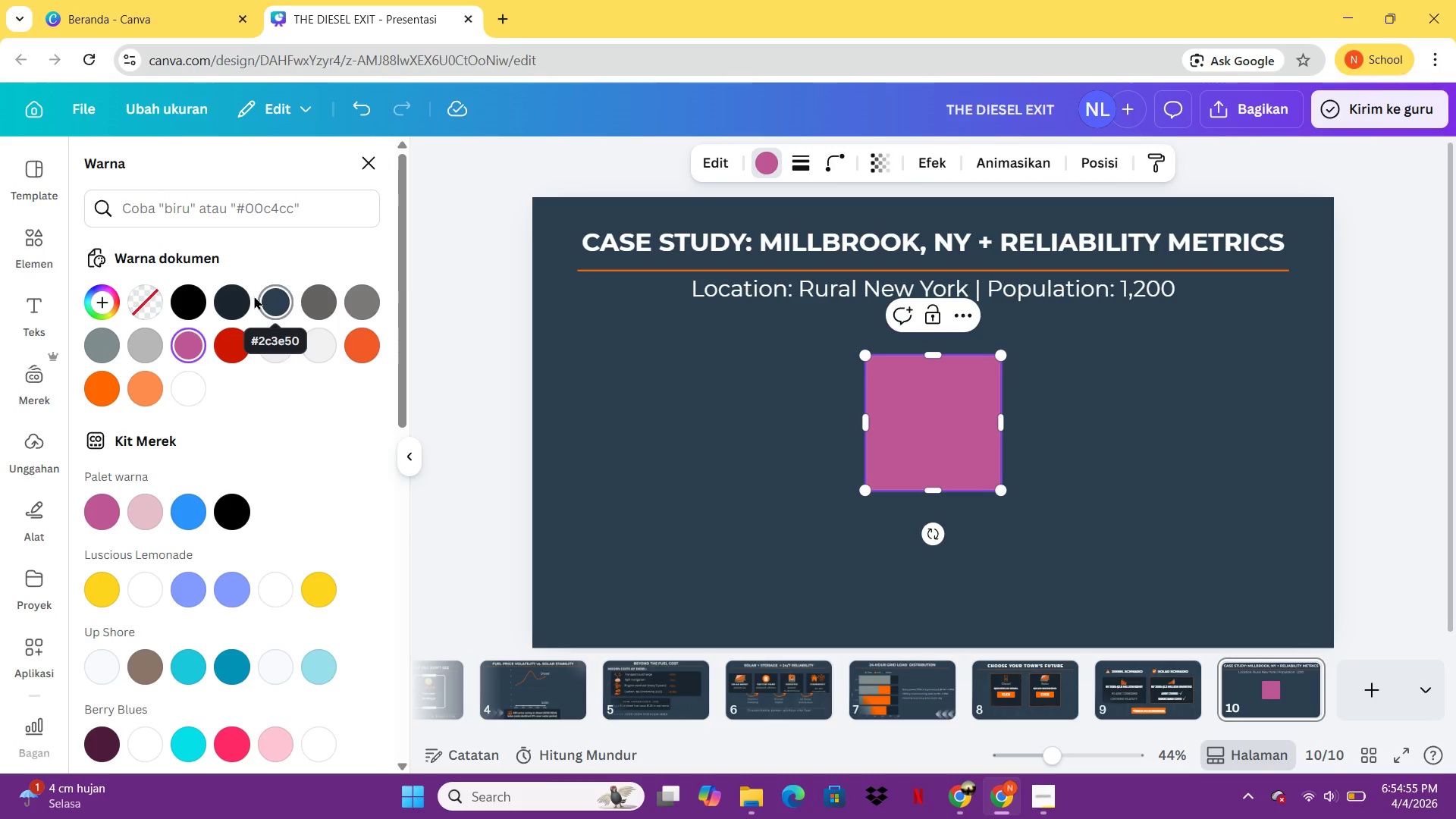 
left_click([239, 296])
 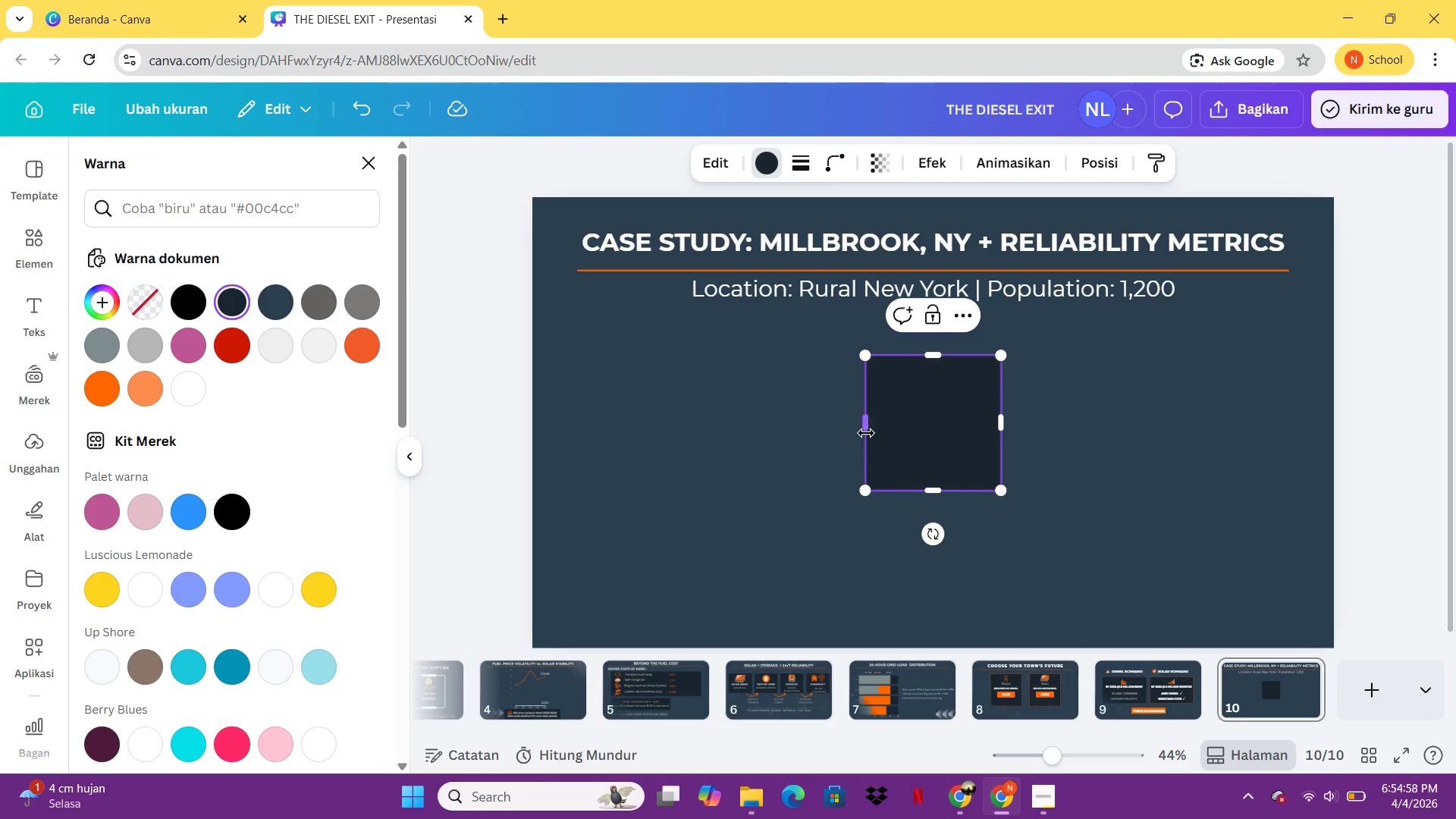 
left_click_drag(start_coordinate=[867, 431], to_coordinate=[754, 429])
 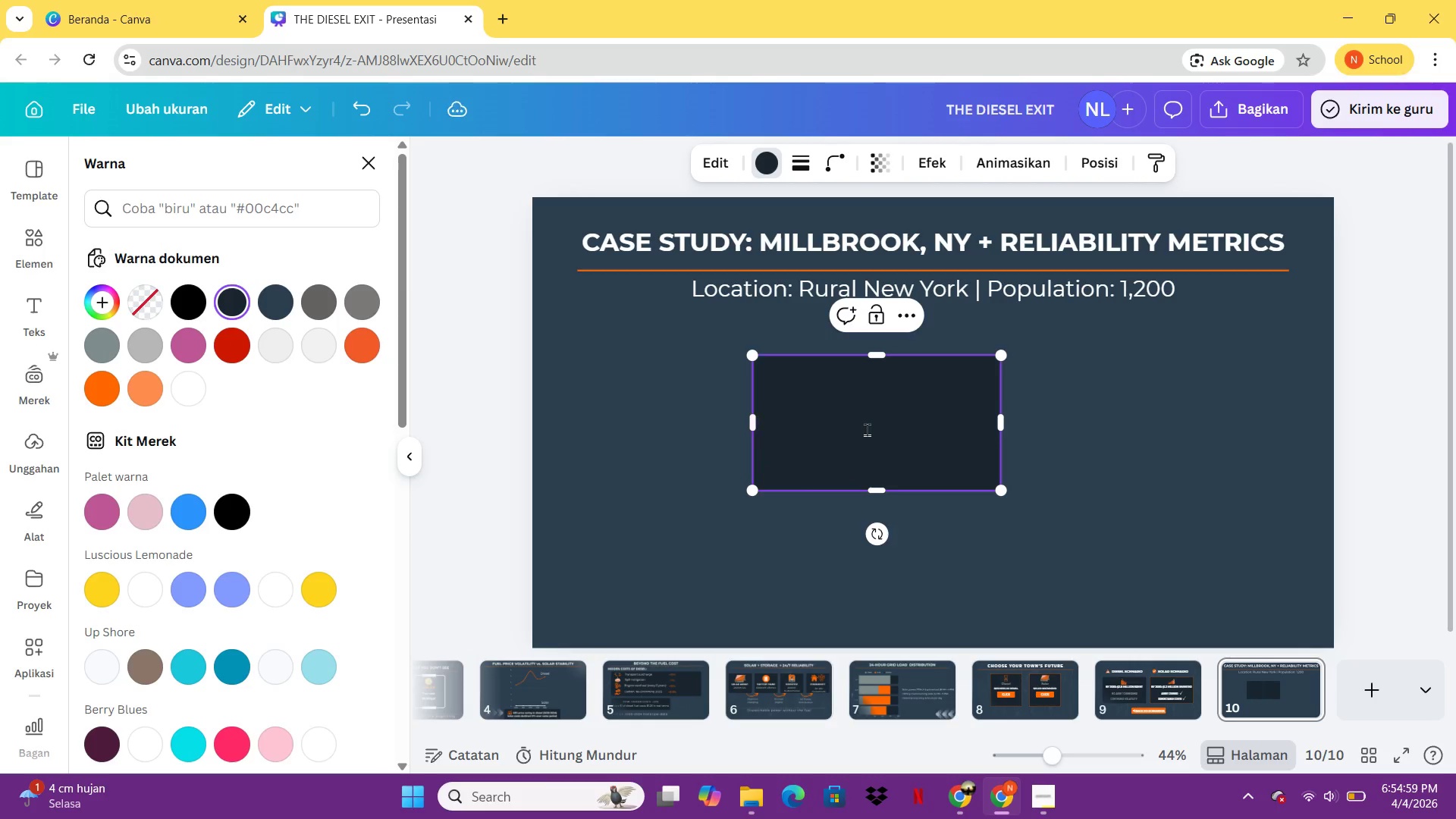 
left_click([867, 429])
 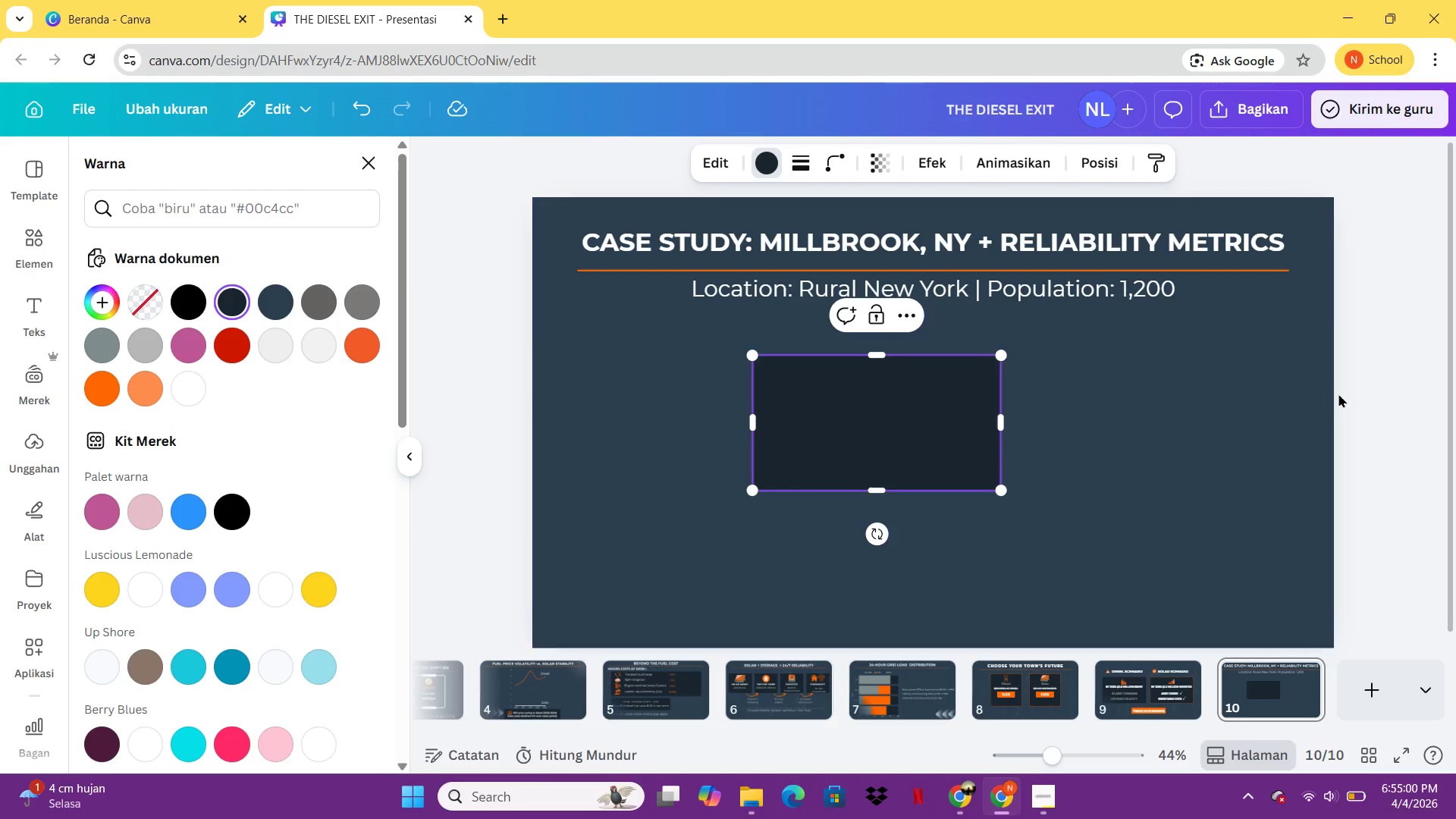 
left_click([1338, 394])
 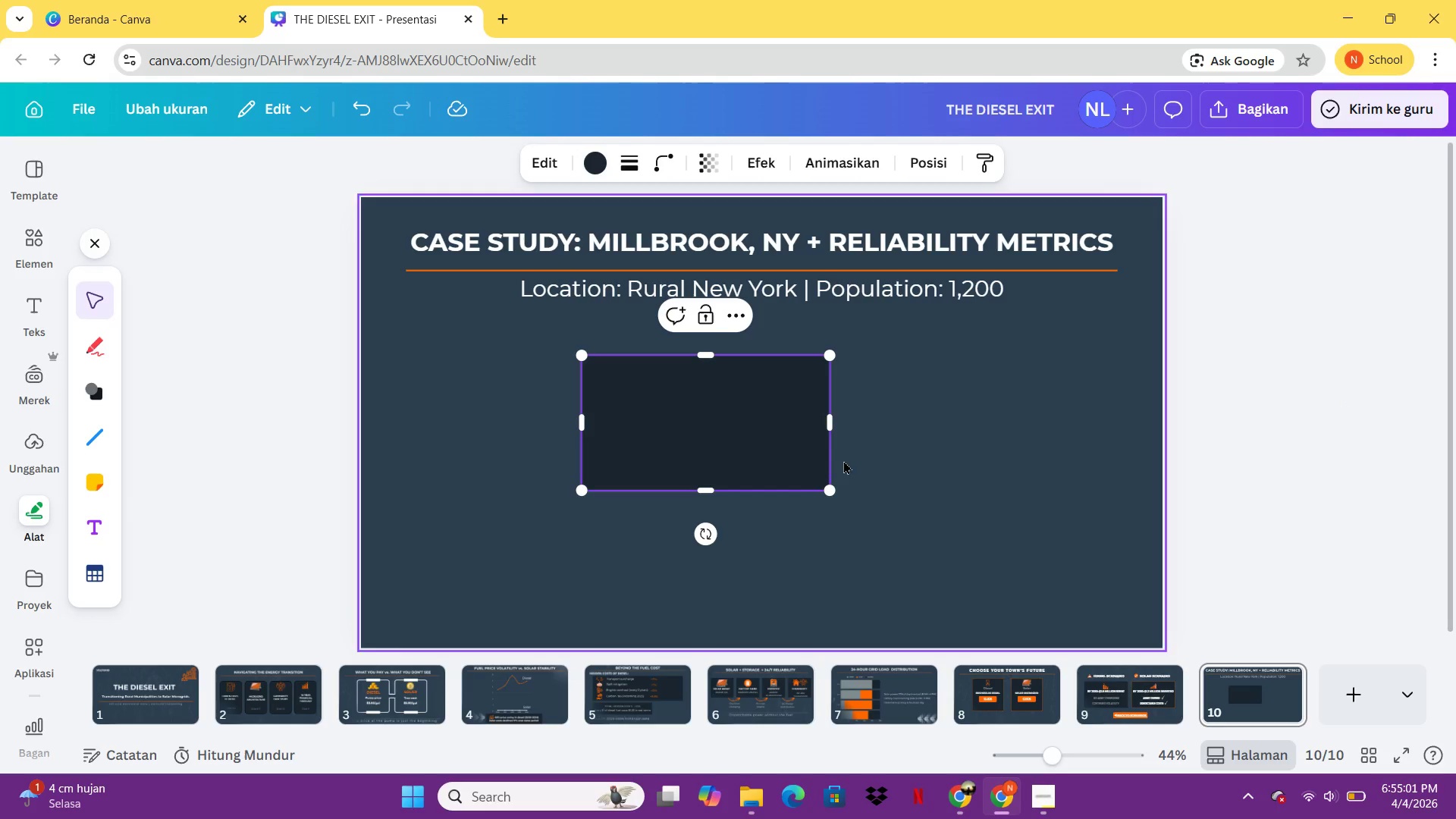 
left_click_drag(start_coordinate=[797, 448], to_coordinate=[683, 422])
 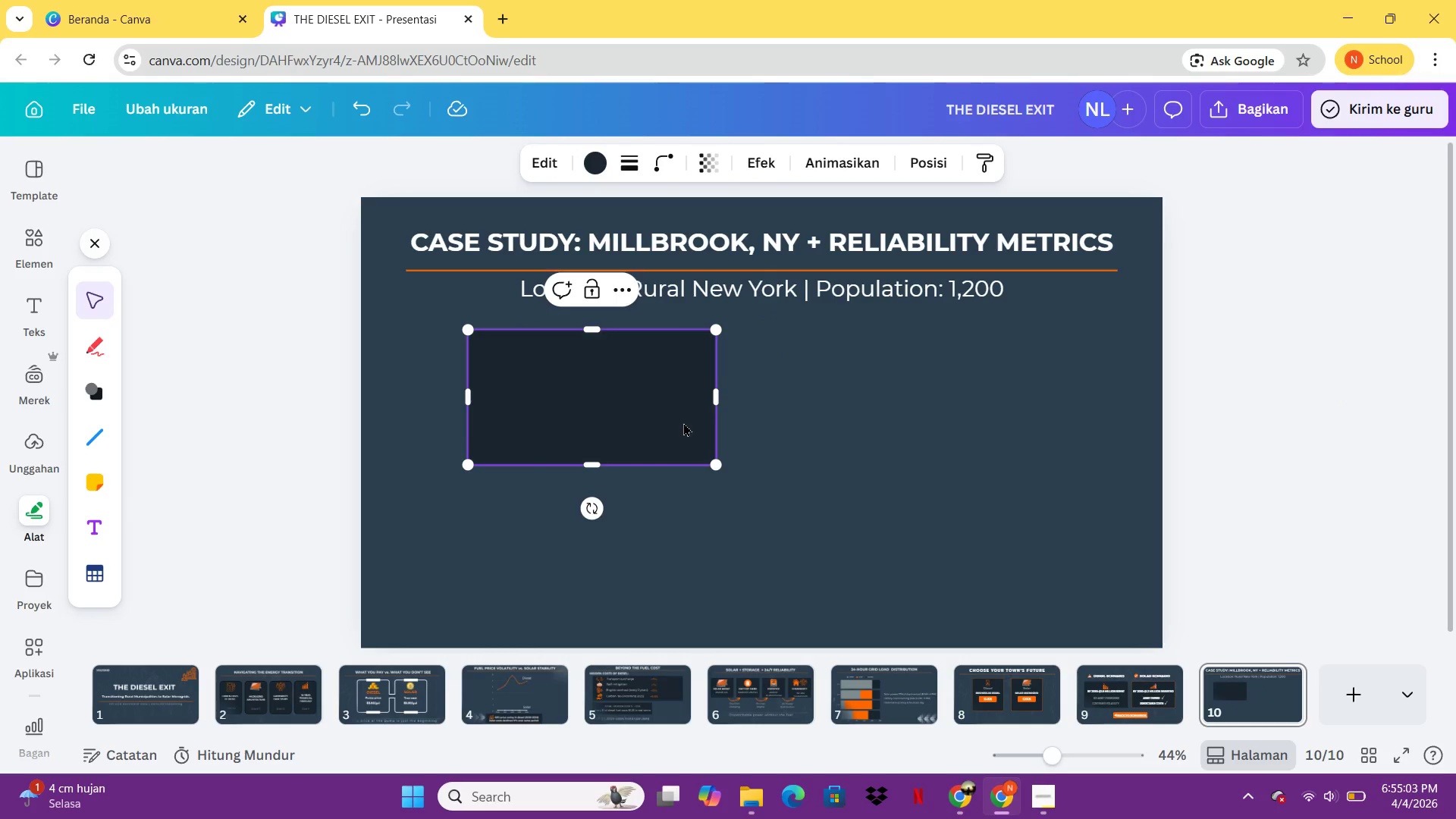 
left_click([683, 422])
 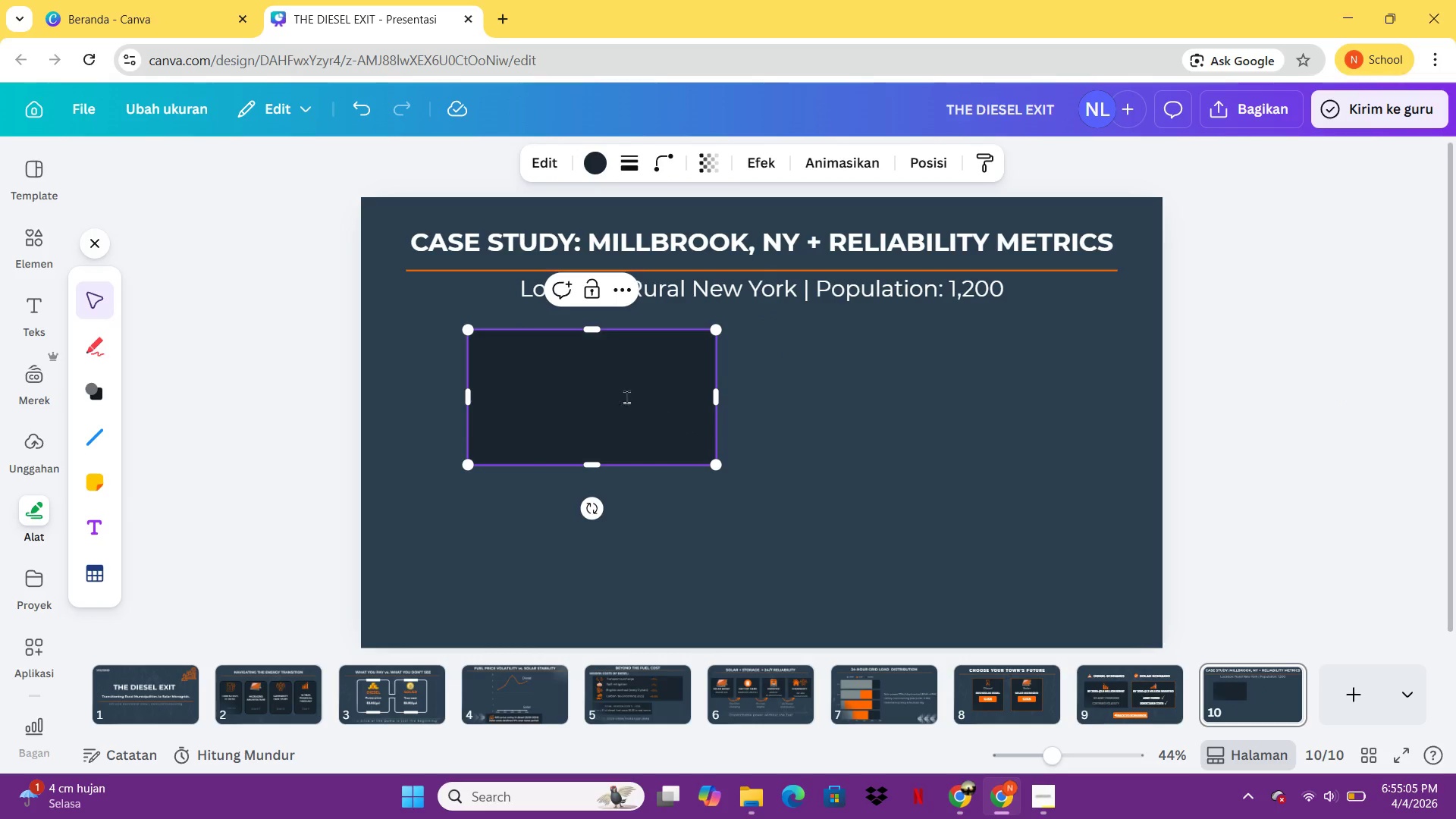 
left_click_drag(start_coordinate=[595, 381], to_coordinate=[576, 364])
 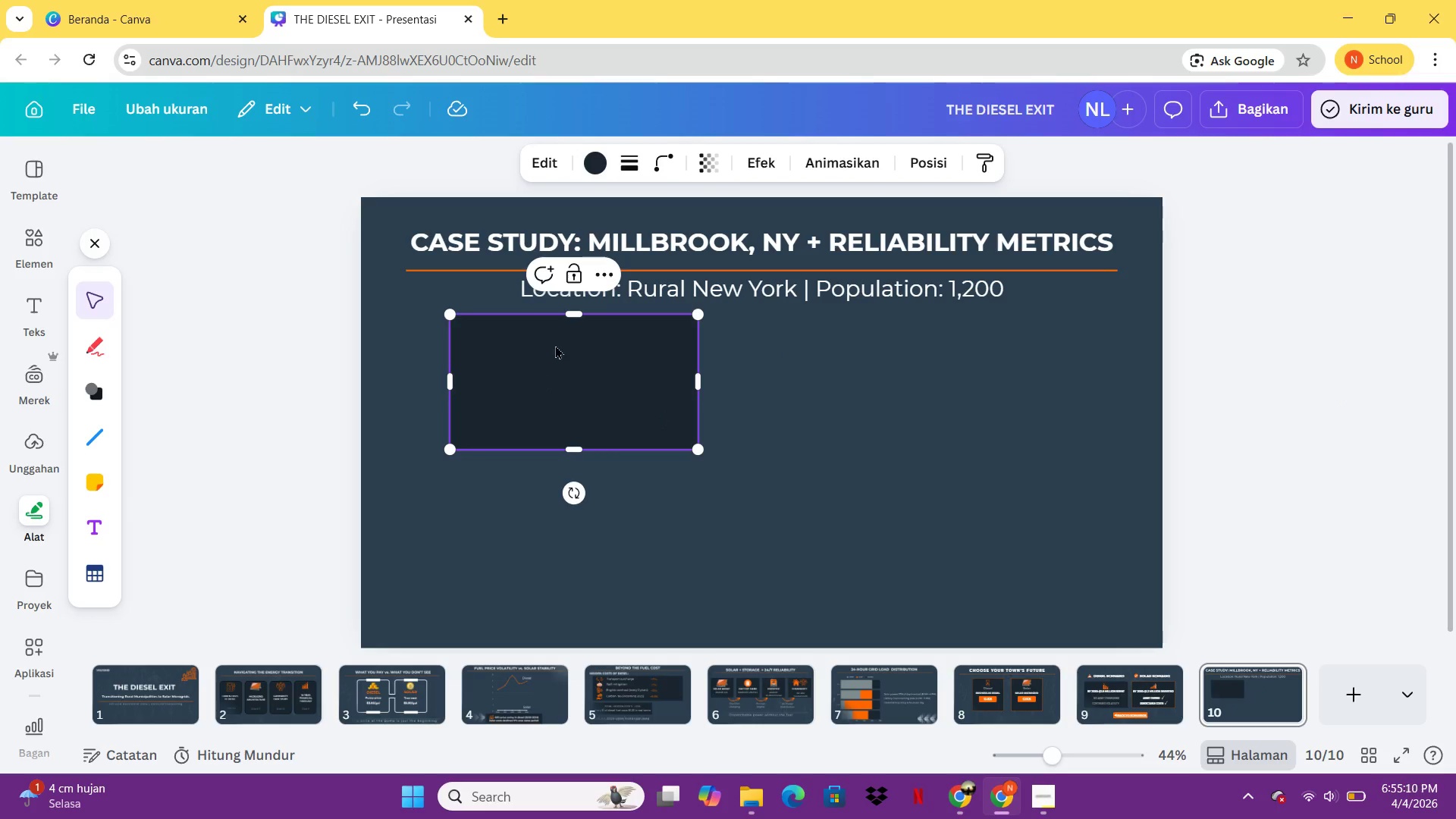 
double_click([555, 345])
 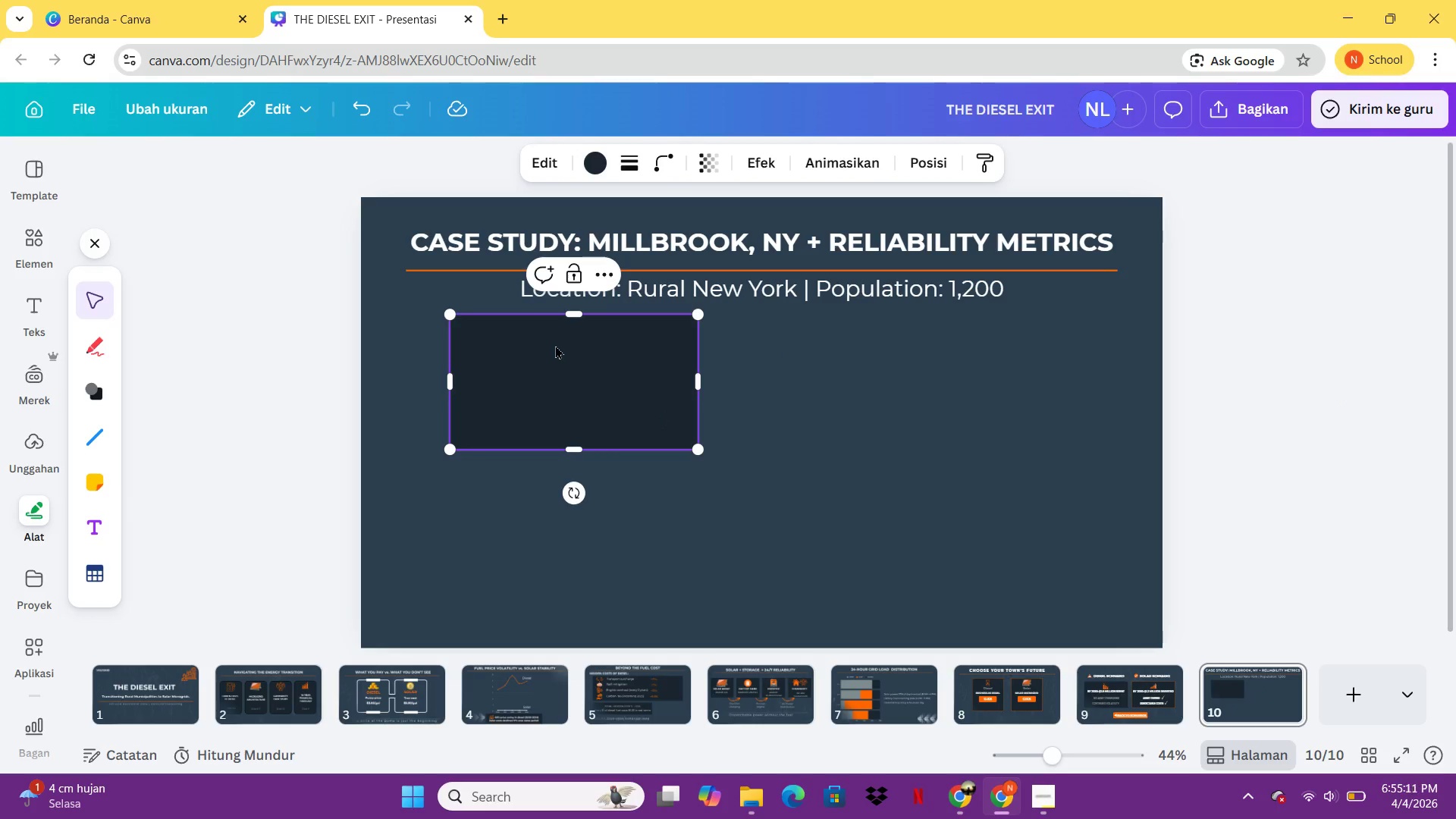 
triple_click([555, 345])
 